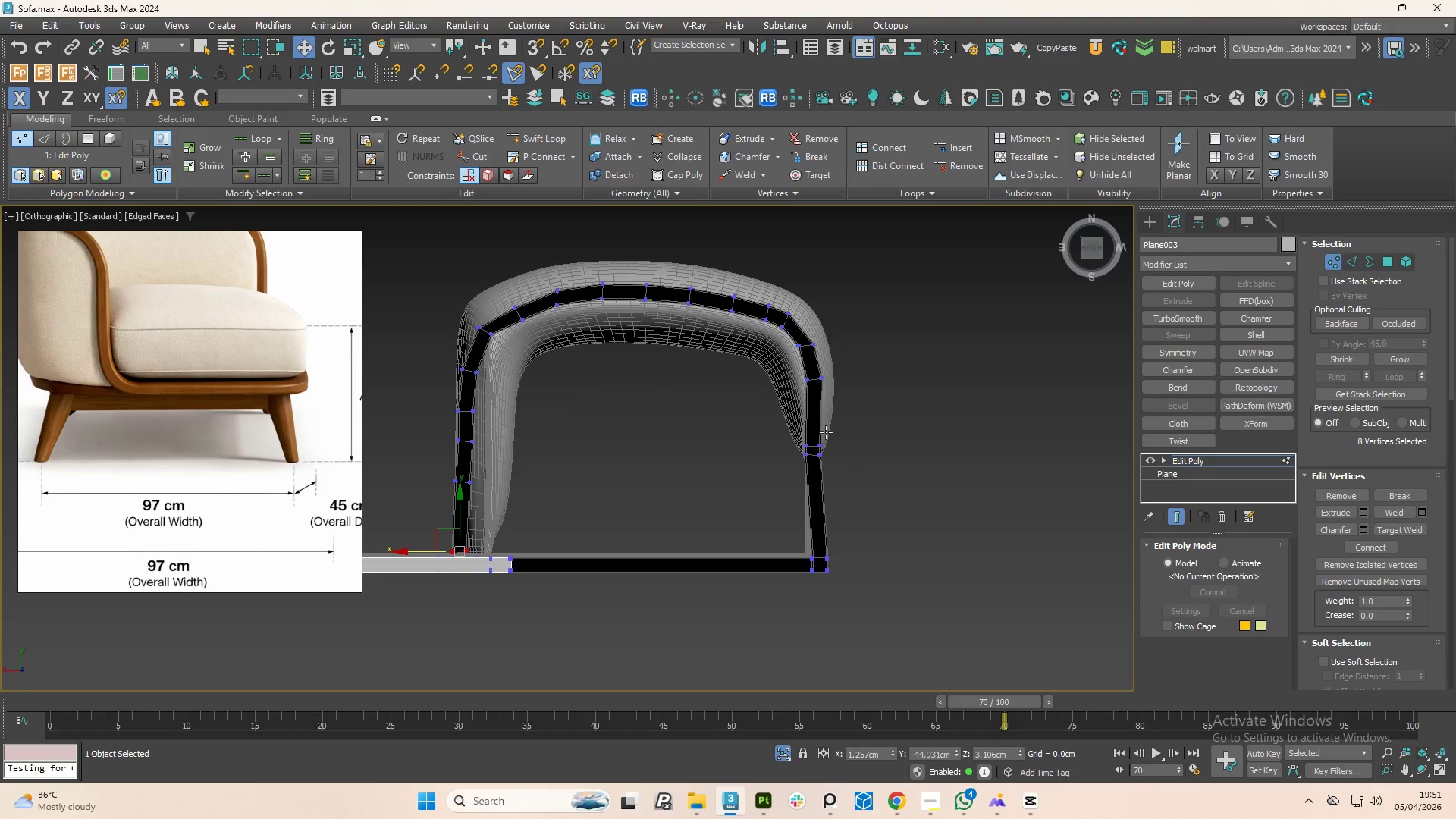 
hold_key(key=AltLeft, duration=1.06)
 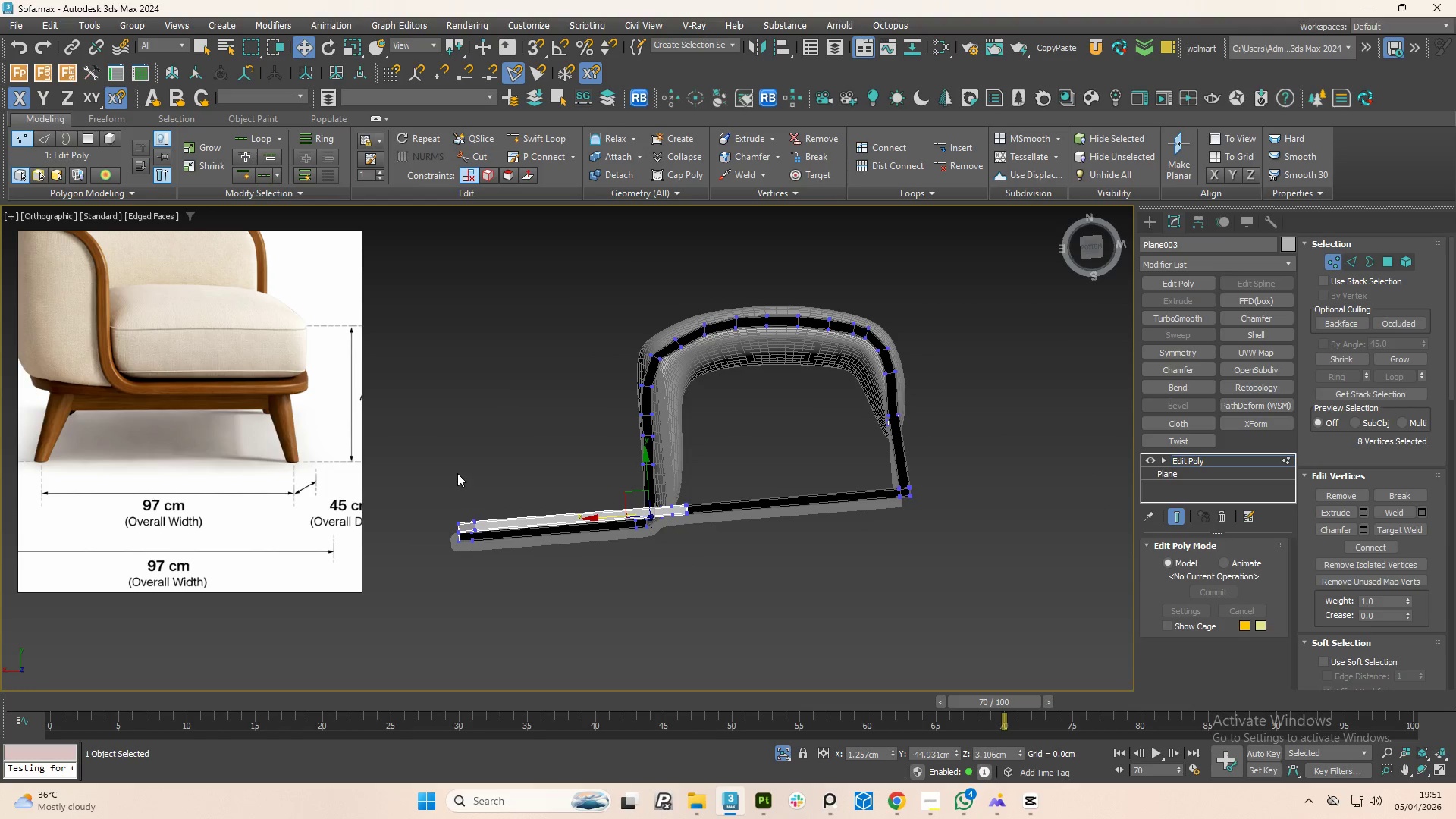 
scroll: coordinate [749, 485], scroll_direction: down, amount: 1.0
 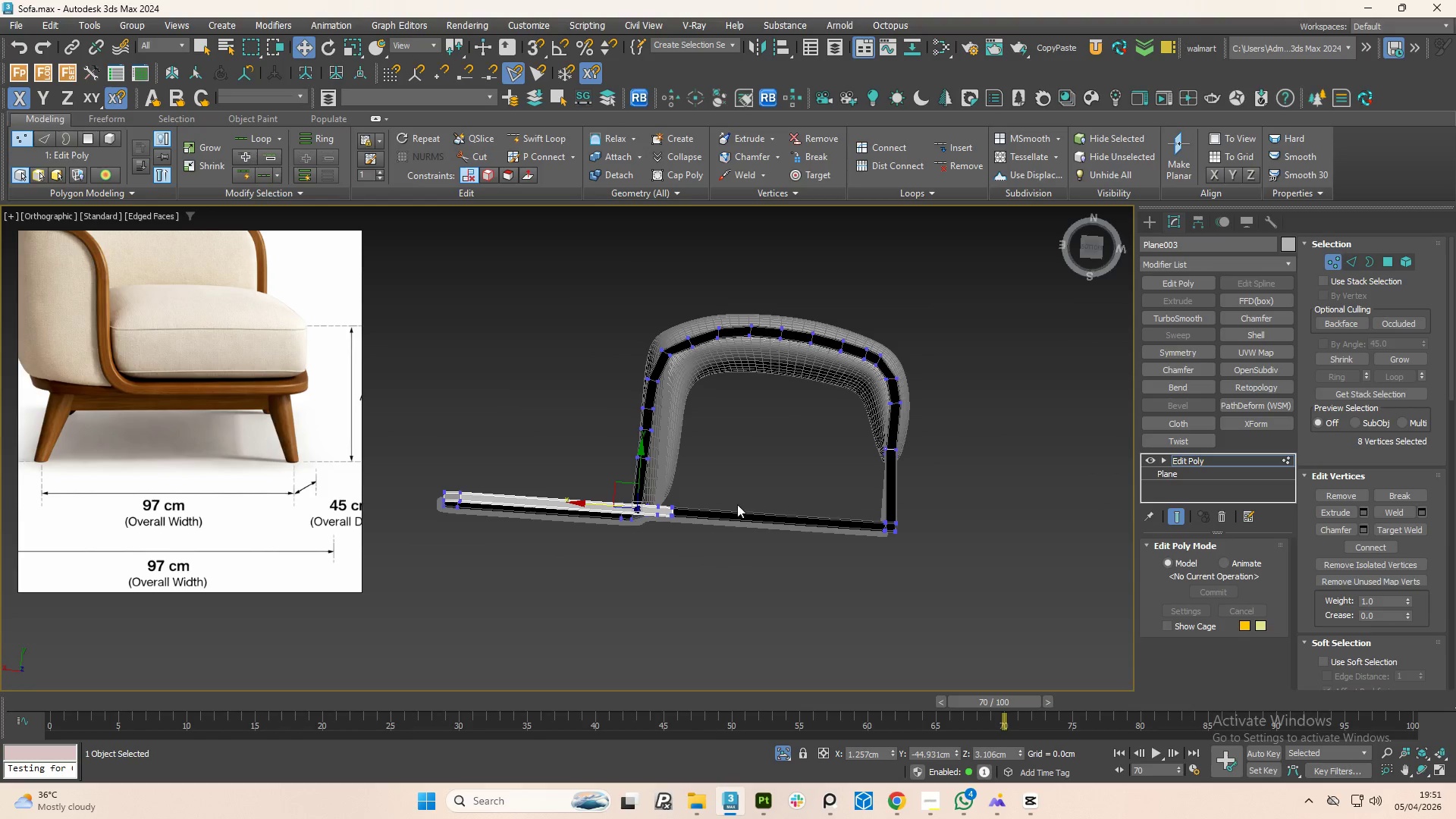 
hold_key(key=AltLeft, duration=1.5)
 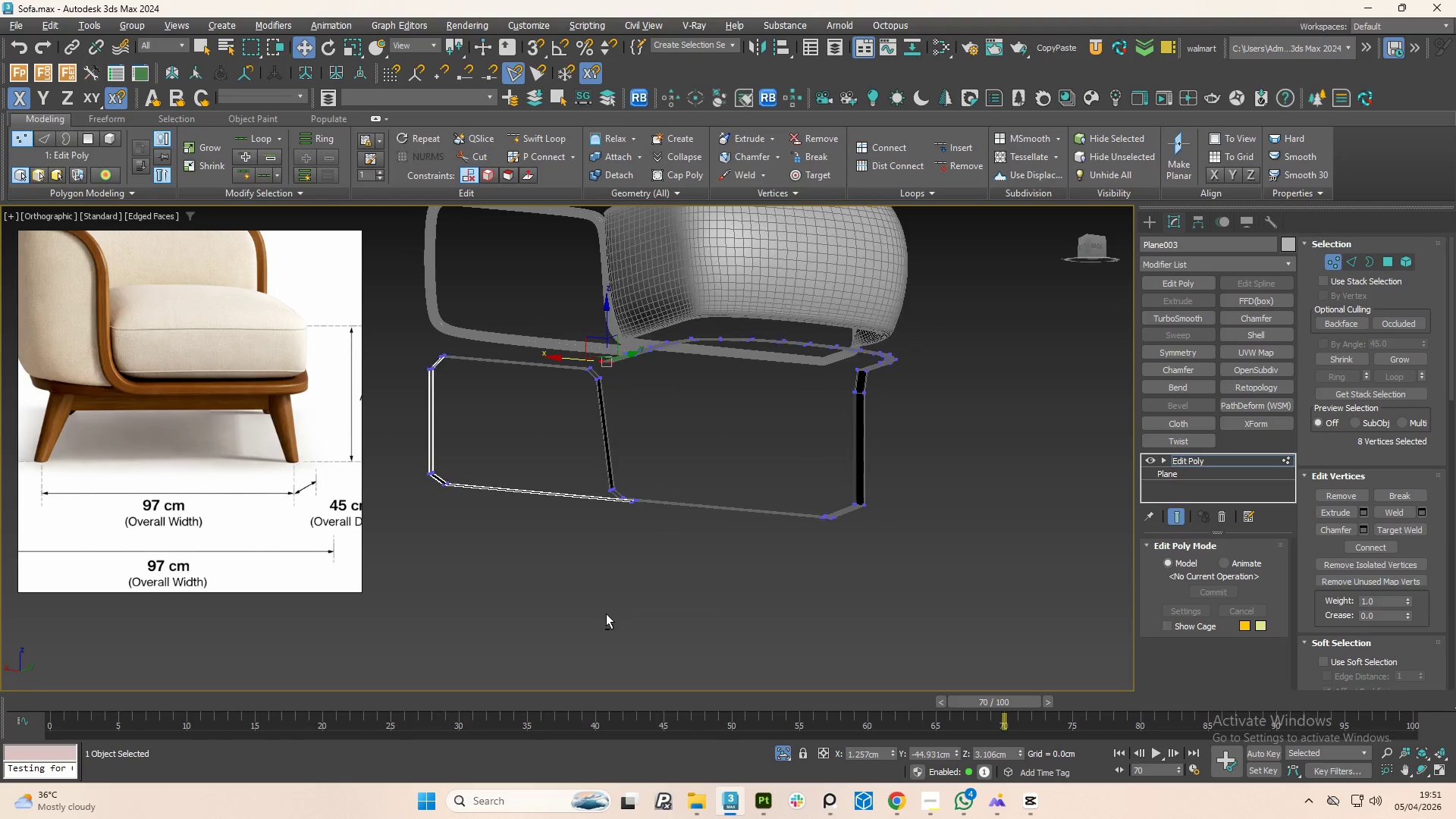 
hold_key(key=AltLeft, duration=1.52)
 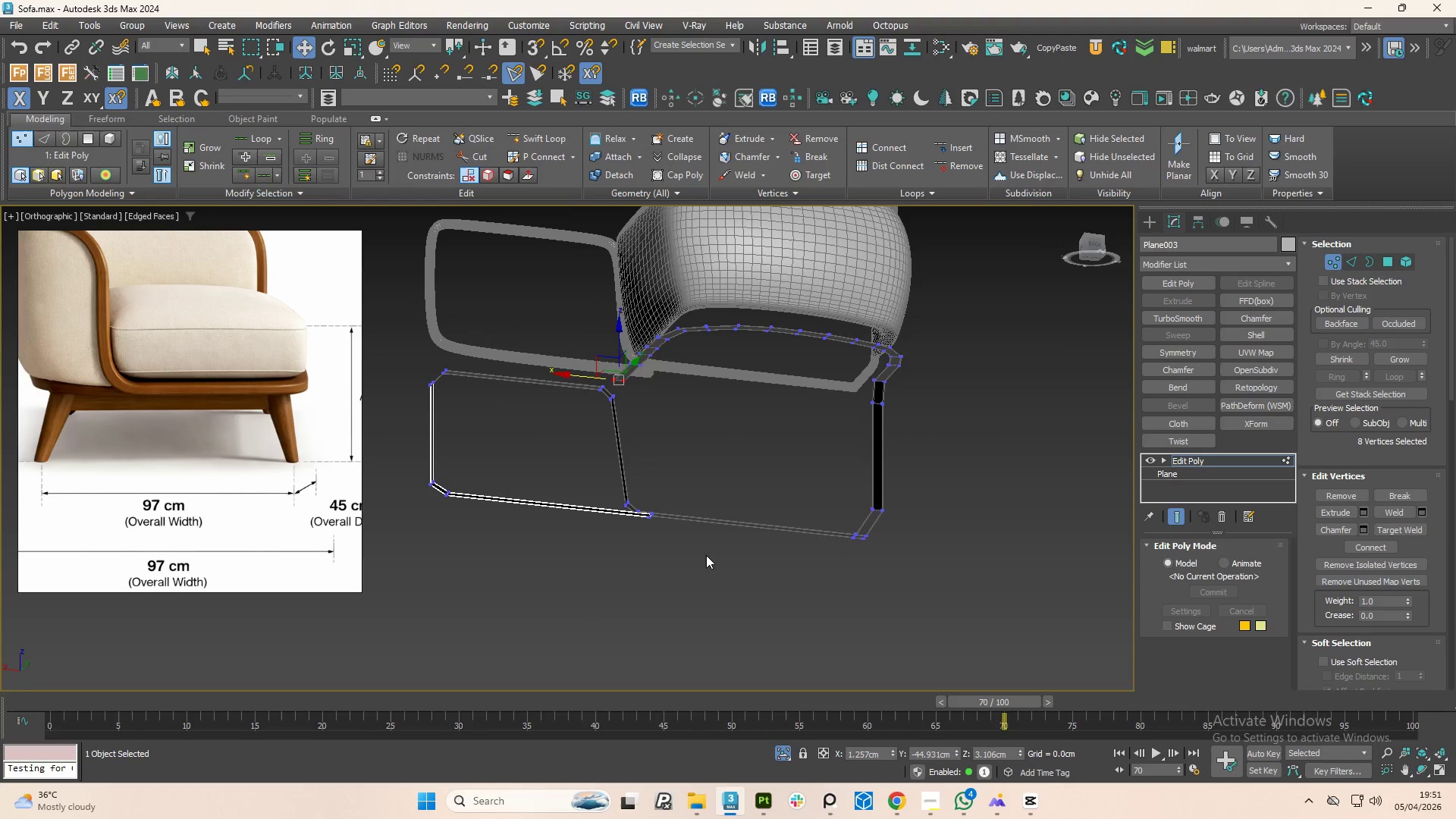 
left_click_drag(start_coordinate=[704, 555], to_coordinate=[648, 543])
 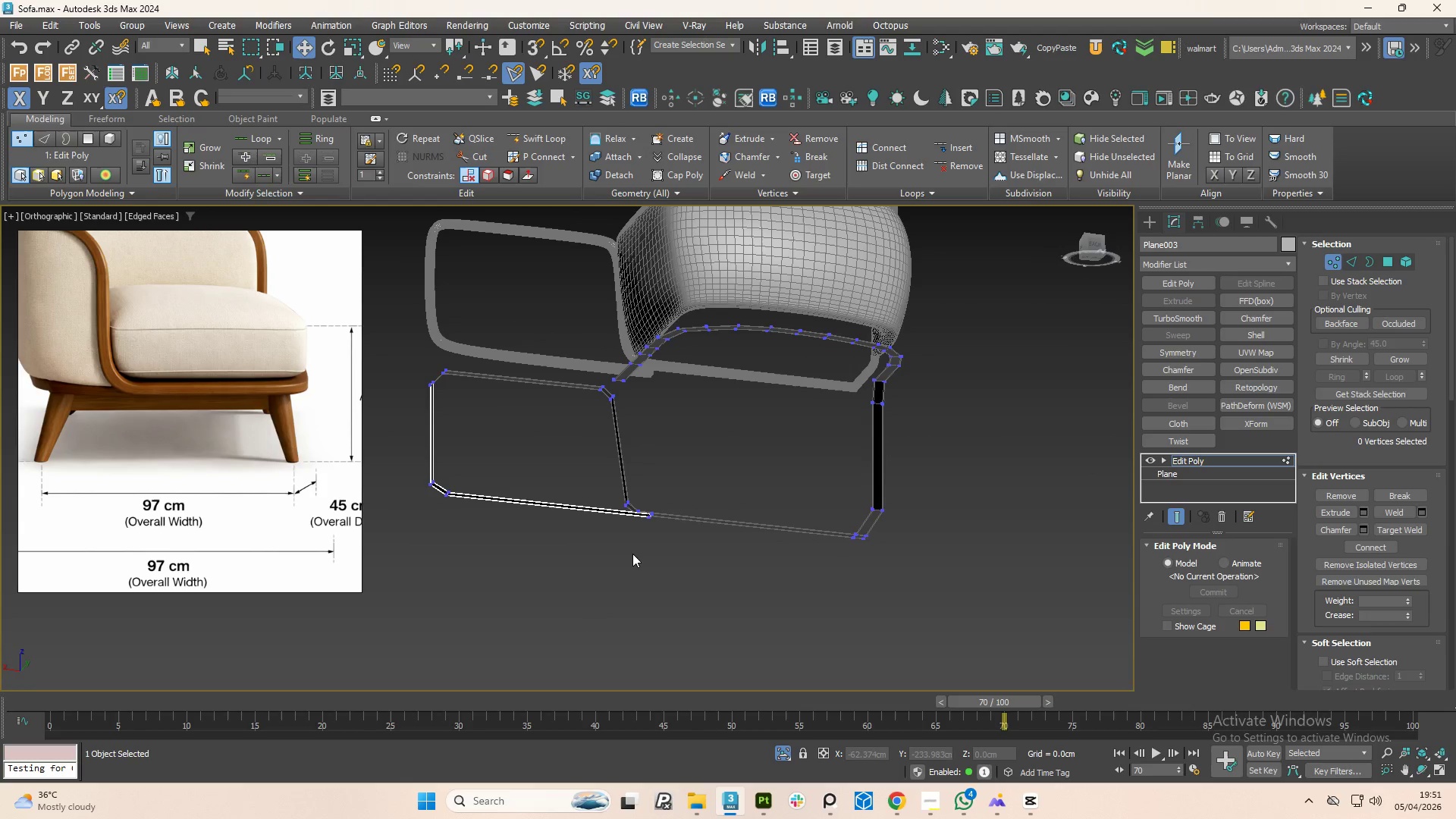 
left_click_drag(start_coordinate=[632, 554], to_coordinate=[464, 392])
 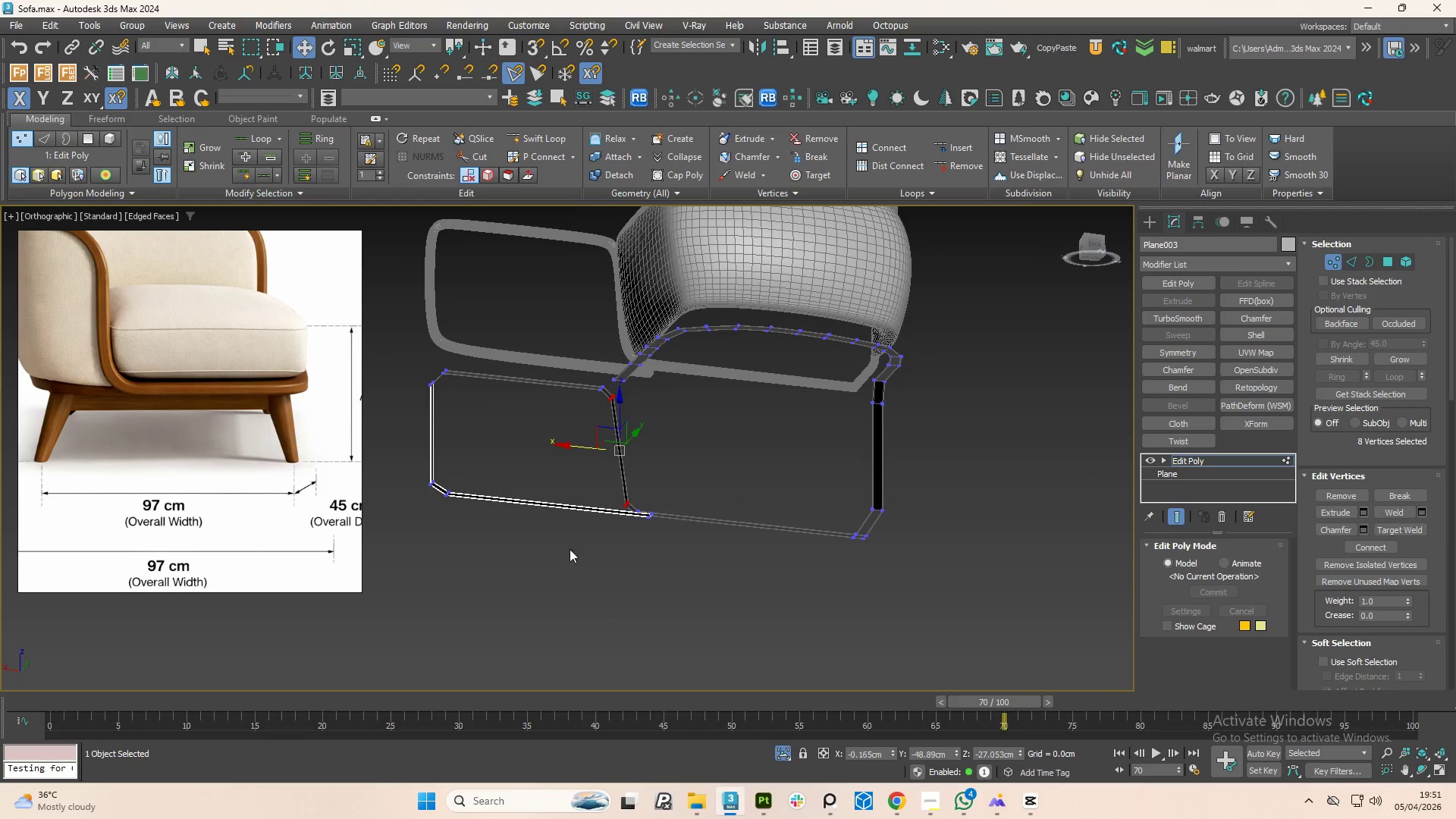 
hold_key(key=ControlLeft, duration=1.5)
left_click_drag(start_coordinate=[568, 566], to_coordinate=[370, 355])
 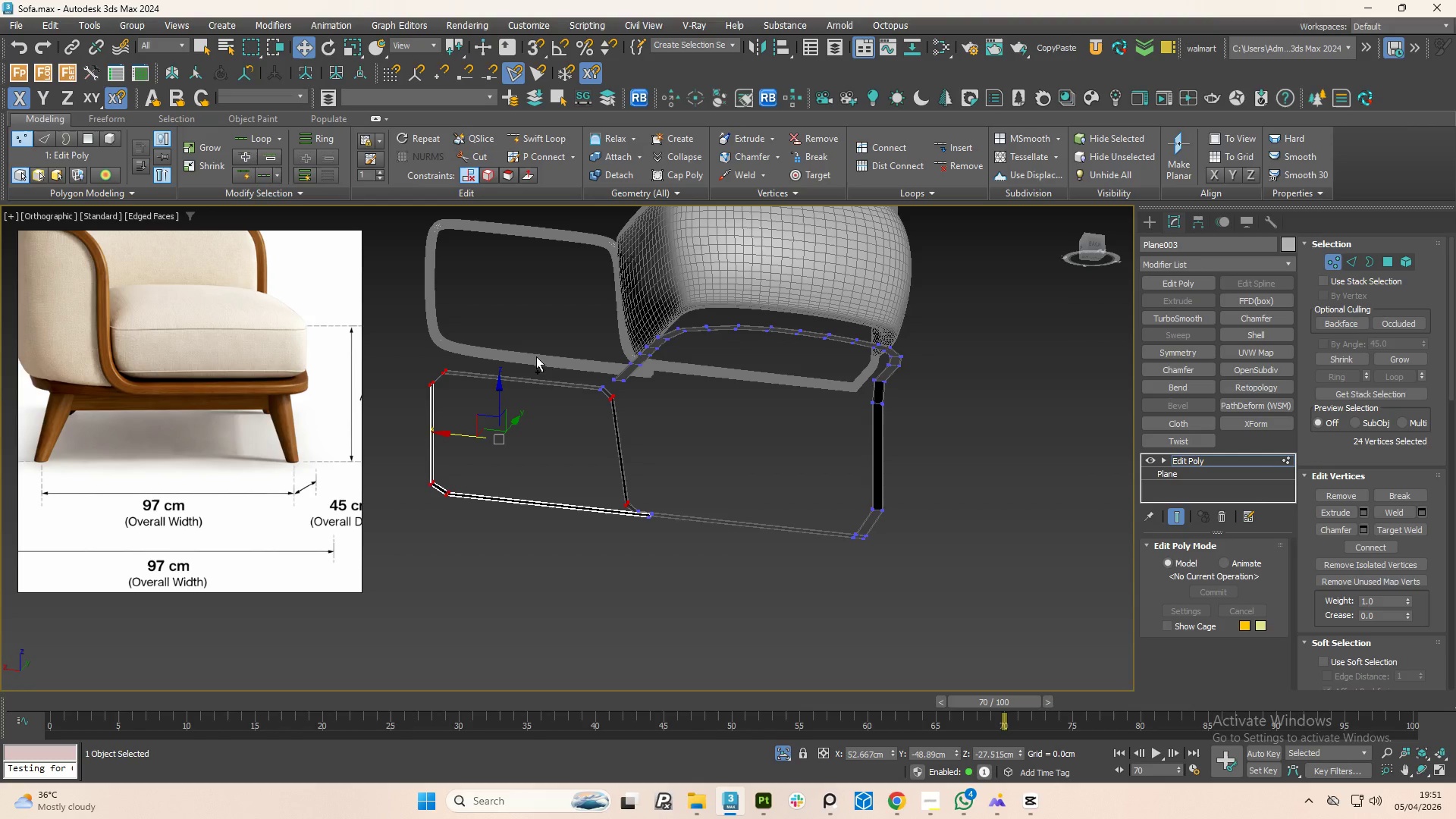 
left_click_drag(start_coordinate=[542, 356], to_coordinate=[607, 406])
 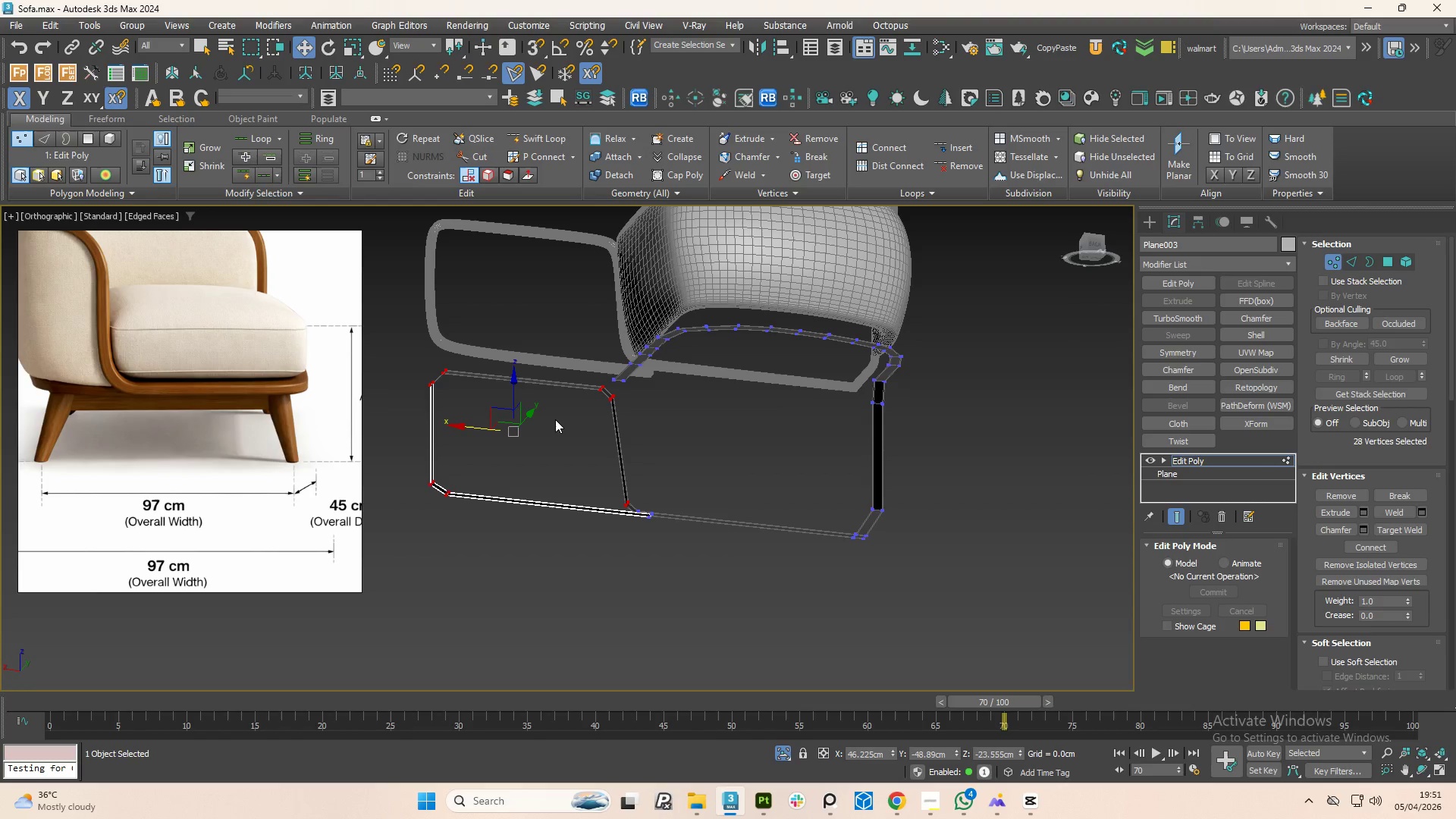 
hold_key(key=ControlLeft, duration=0.8)
 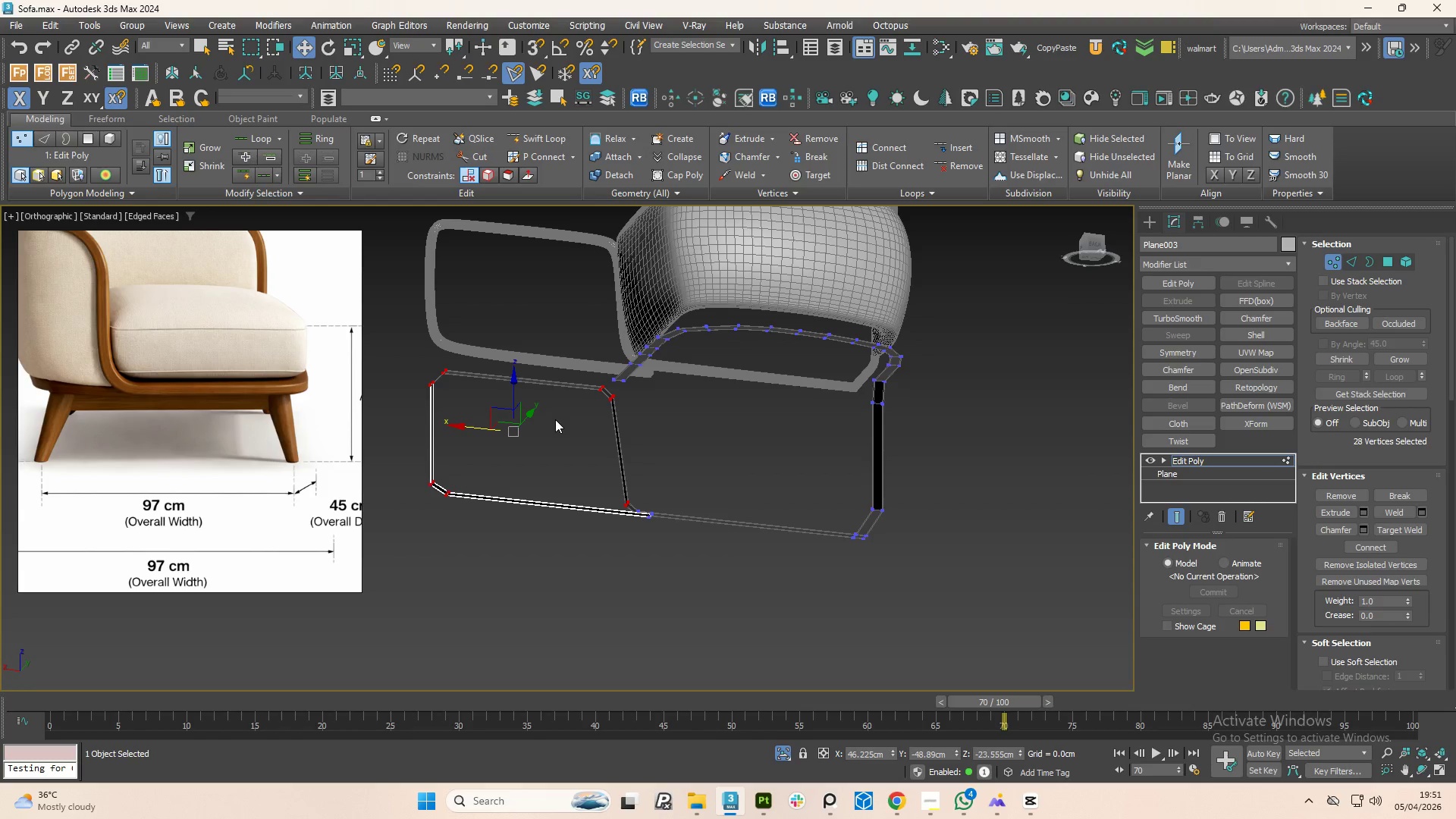 
key(Delete)
 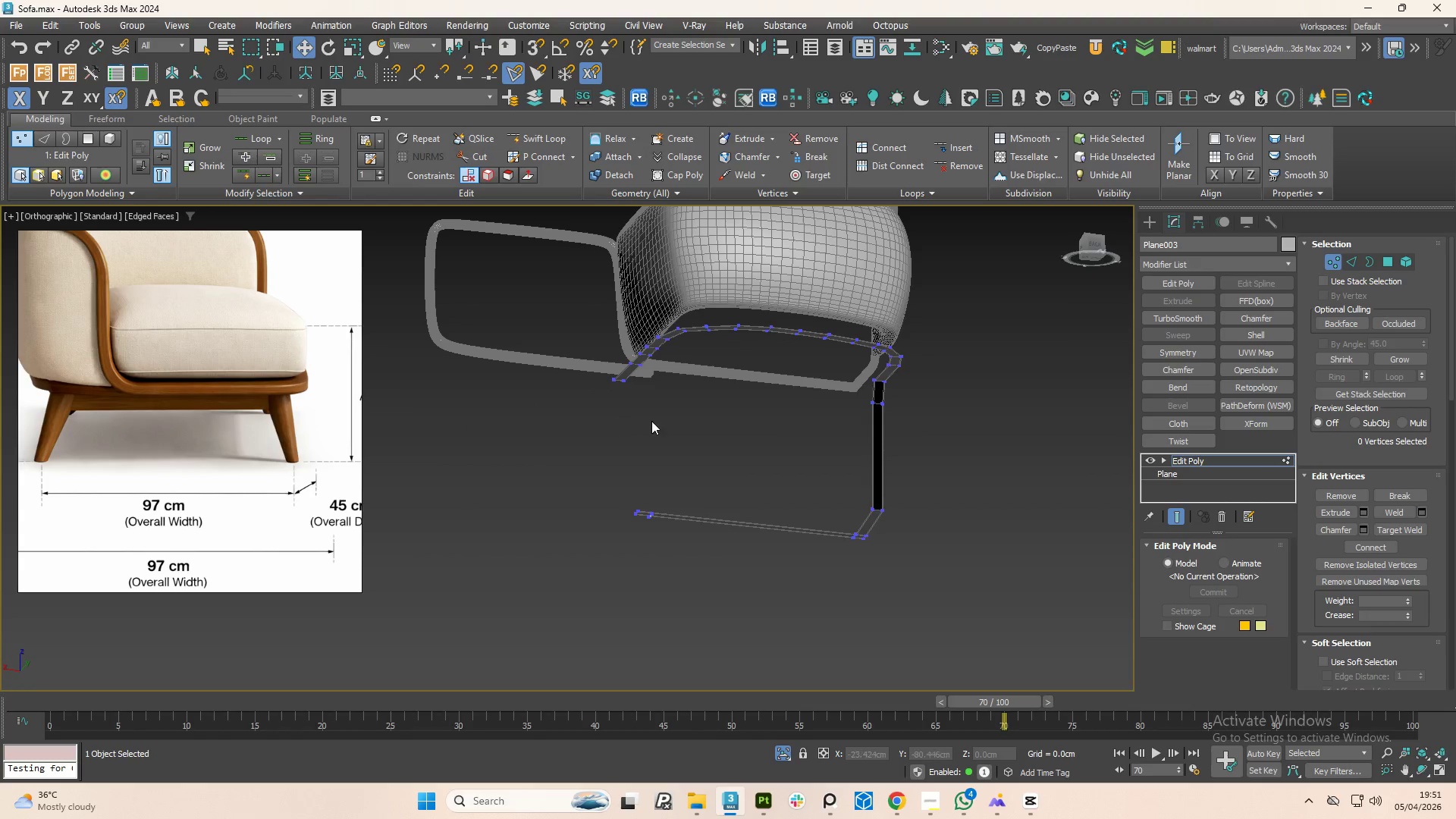 
hold_key(key=AltLeft, duration=1.5)
 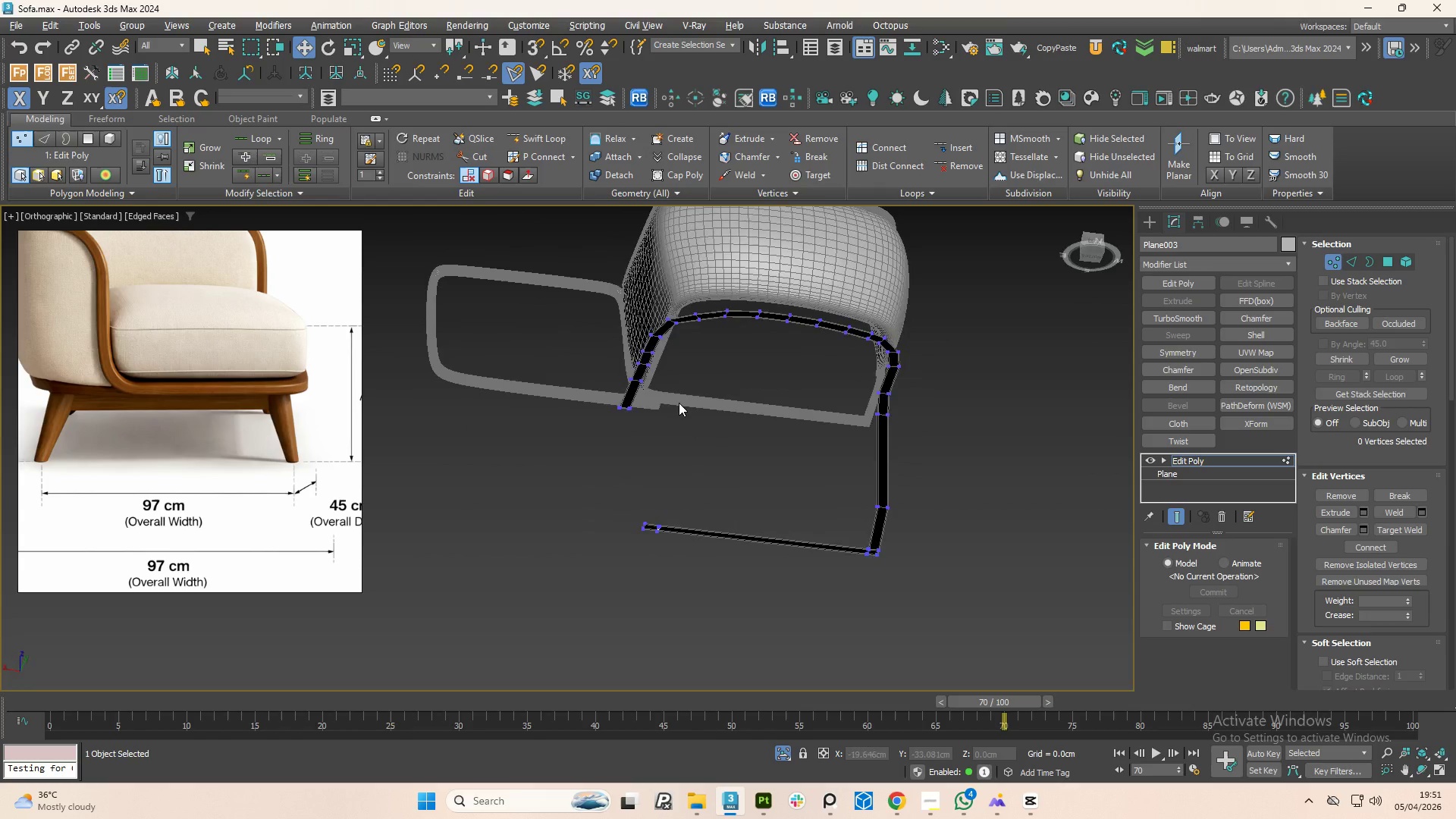 
hold_key(key=AltLeft, duration=1.52)
 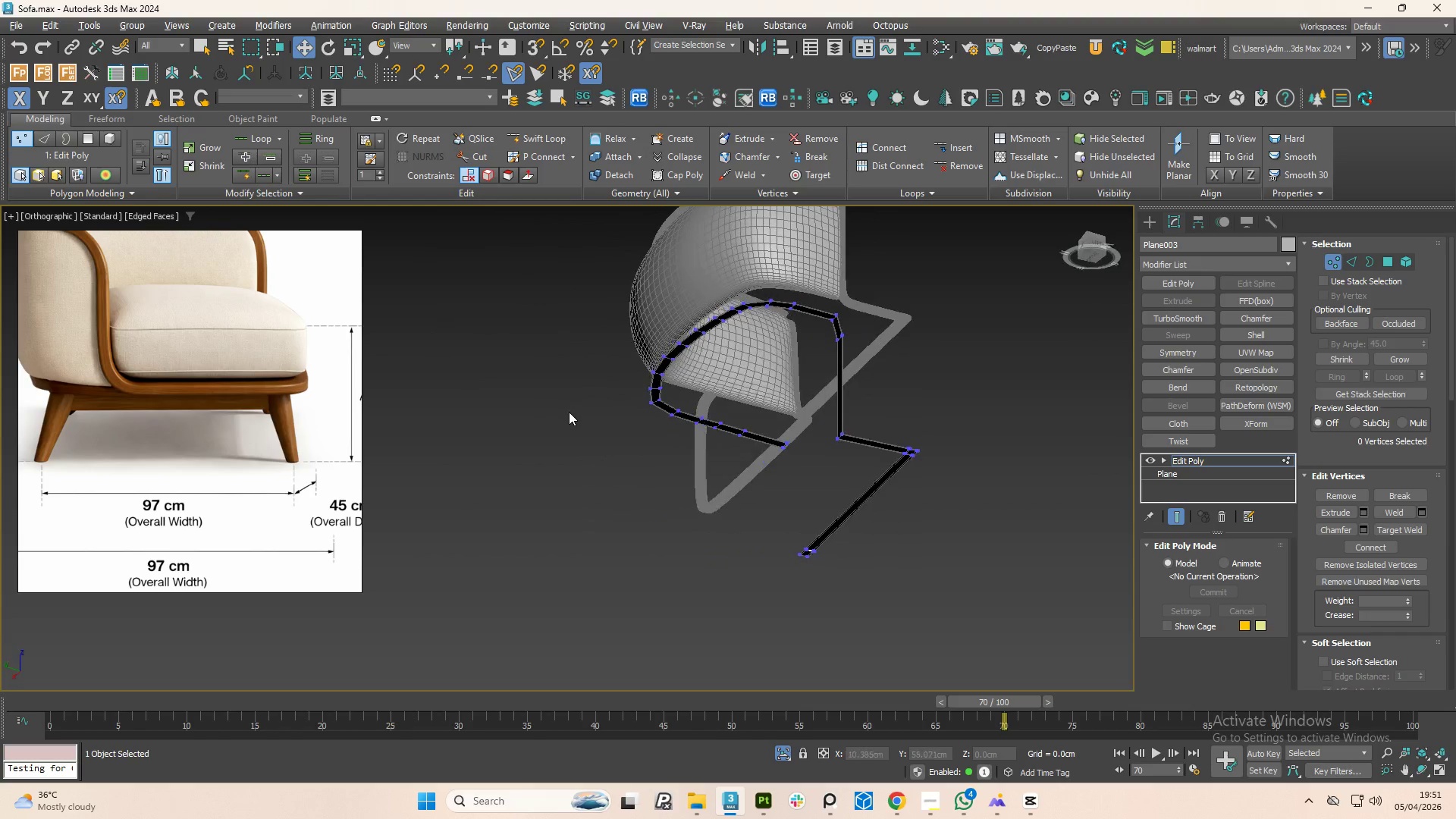 
hold_key(key=AltLeft, duration=1.19)
 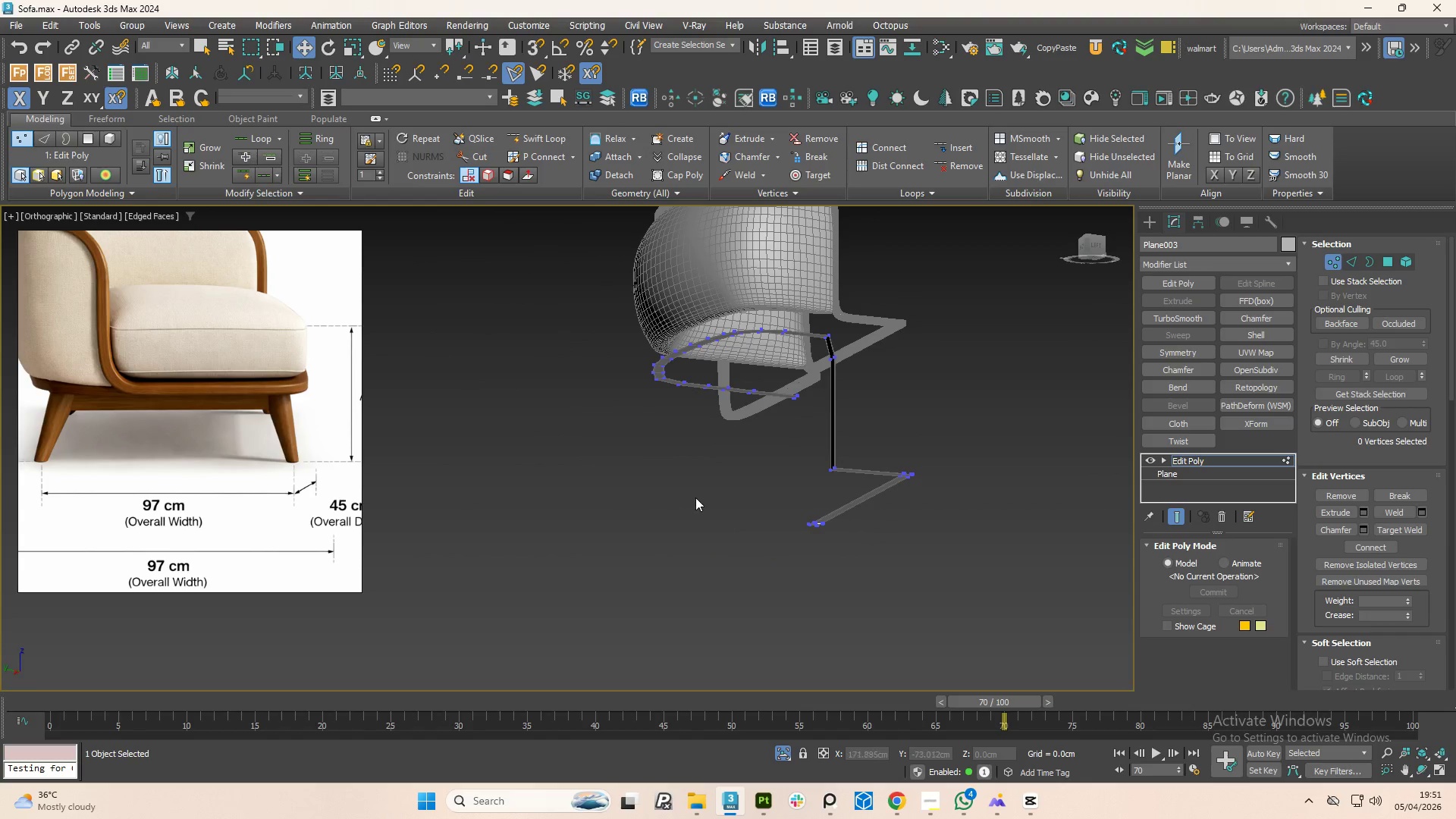 
left_click_drag(start_coordinate=[696, 498], to_coordinate=[965, 435])
 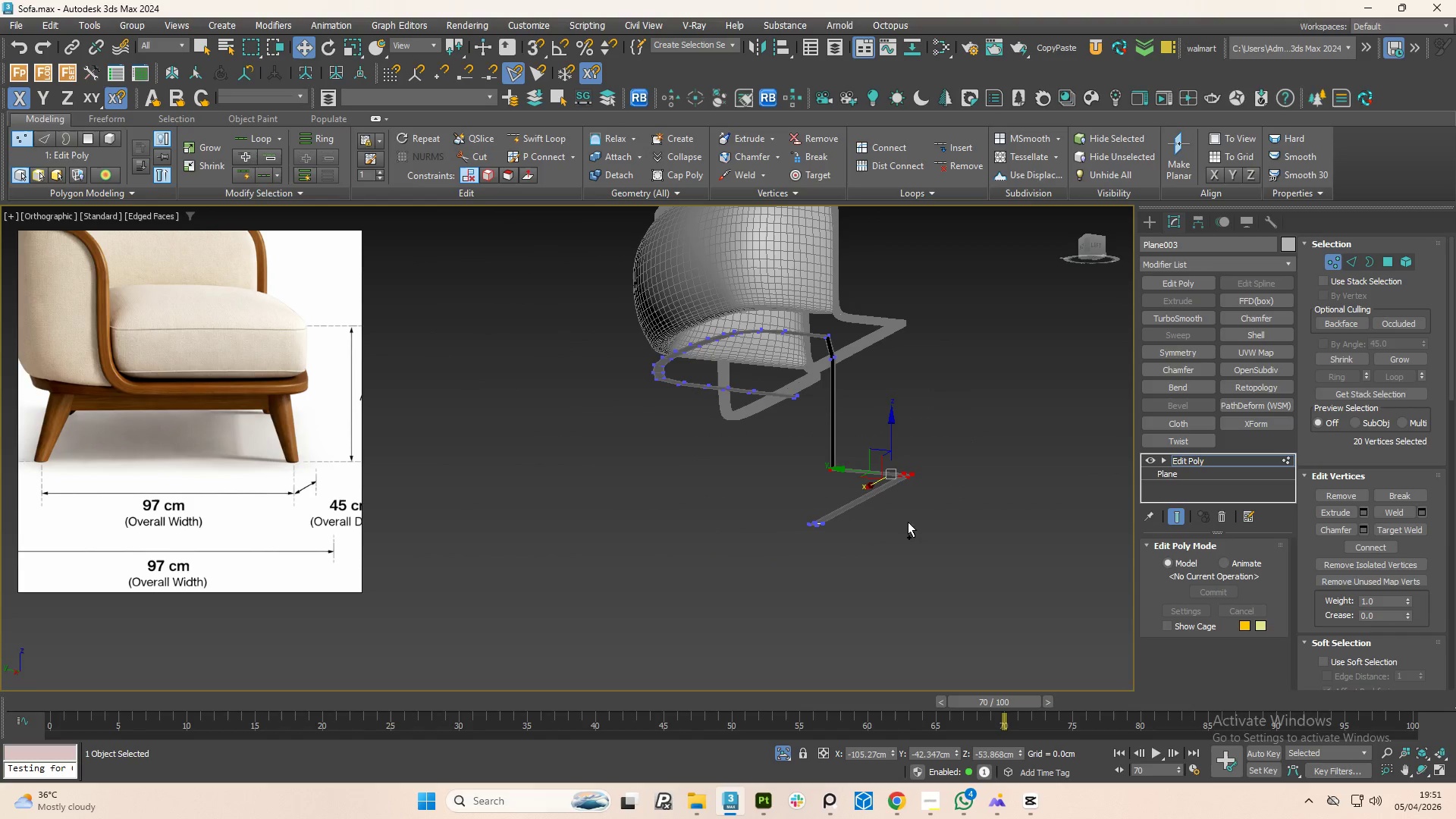 
hold_key(key=ControlLeft, duration=0.61)
left_click_drag(start_coordinate=[905, 563], to_coordinate=[786, 502])
 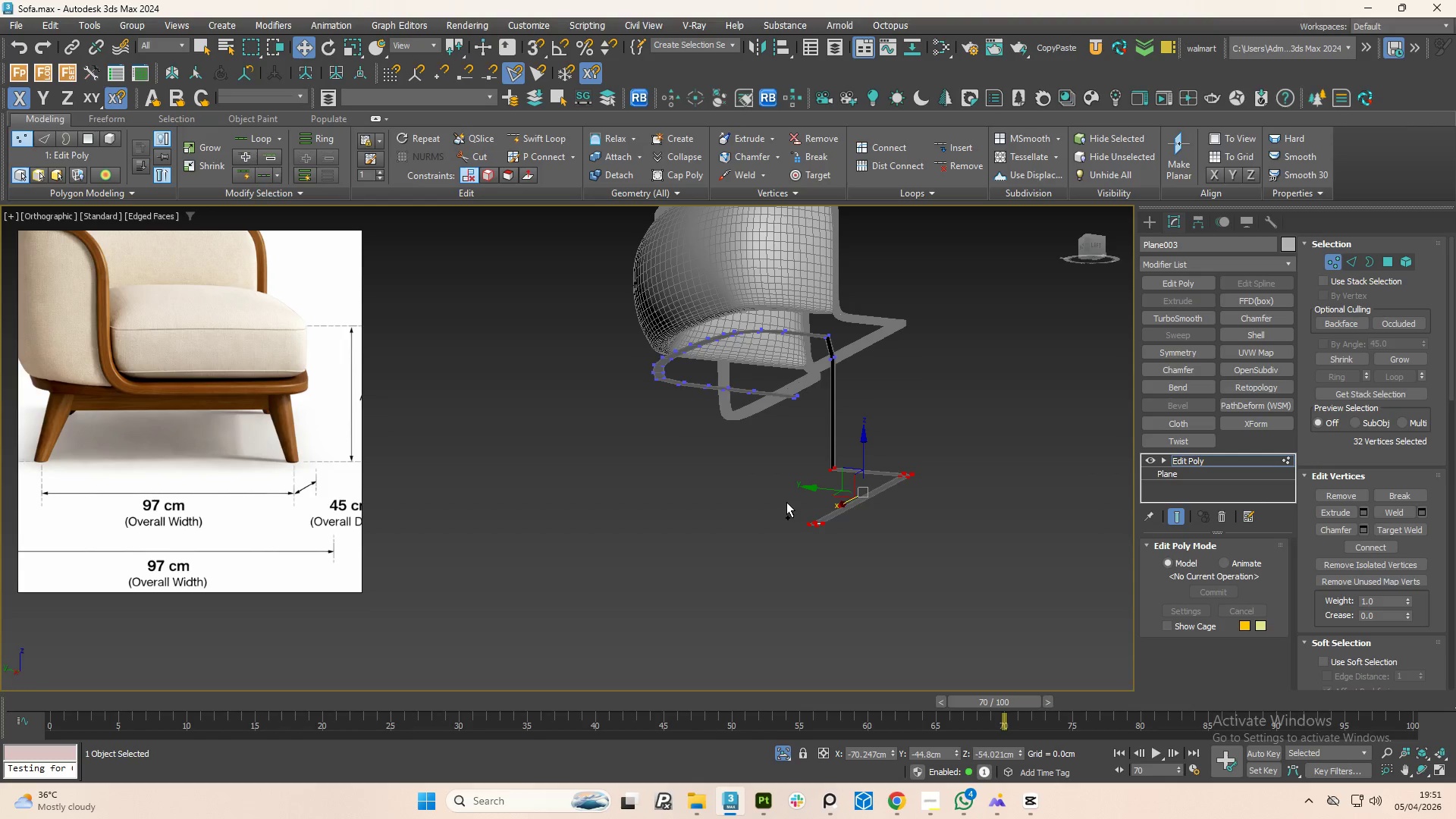 
key(Delete)
 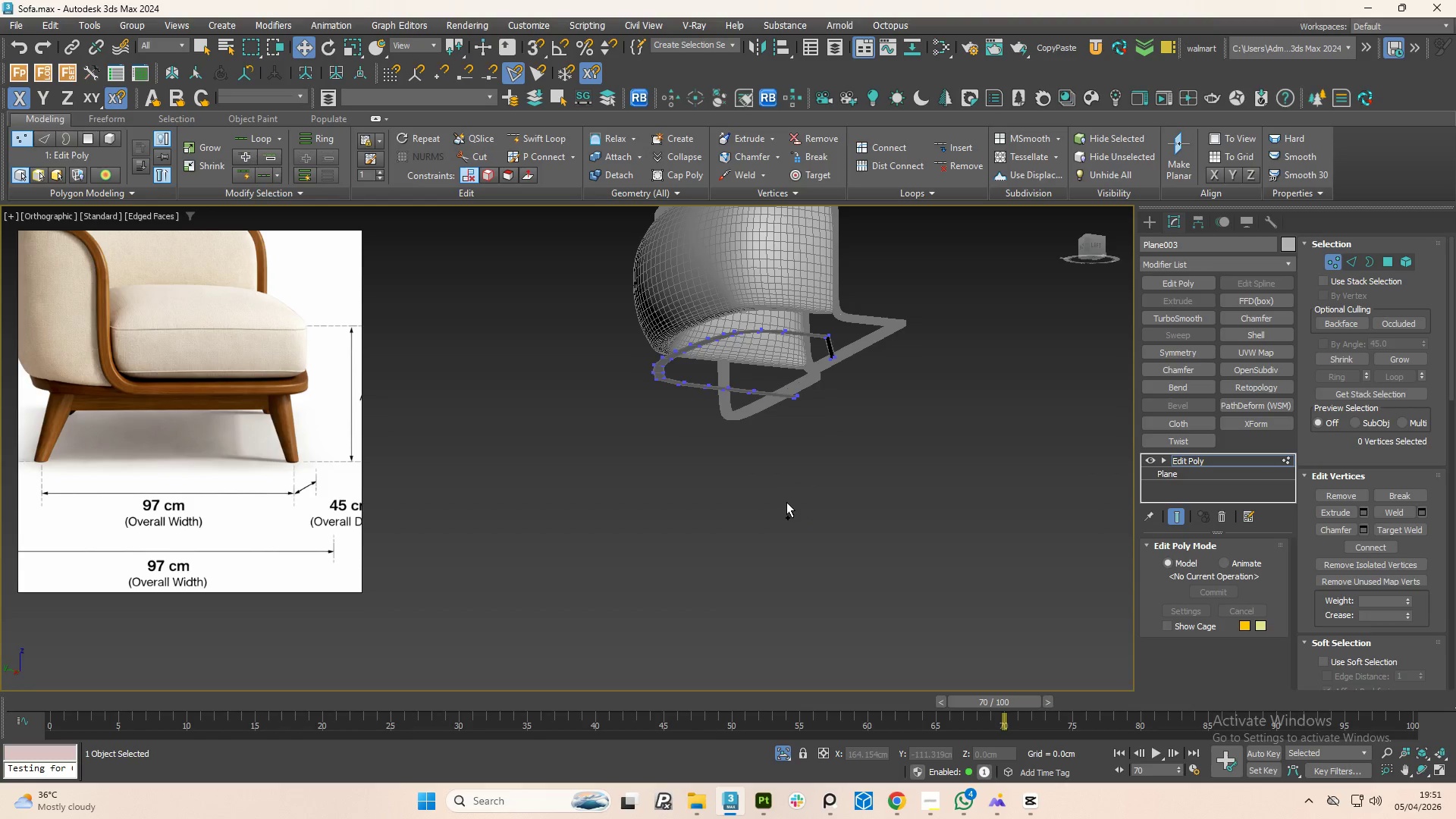 
hold_key(key=AltLeft, duration=0.72)
scroll: coordinate [877, 435], scroll_direction: up, amount: 1.0
 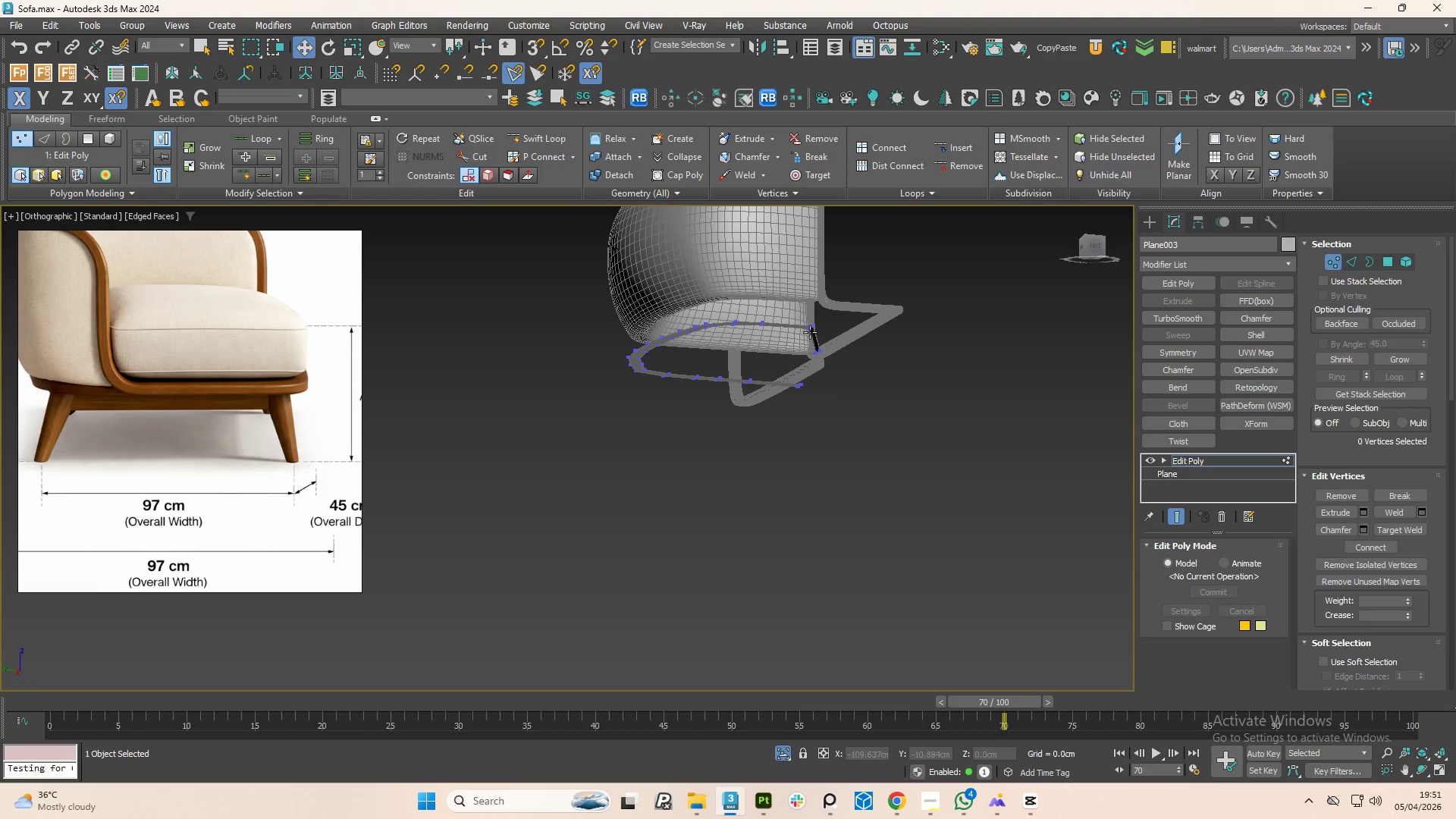 
hold_key(key=AltLeft, duration=1.42)
 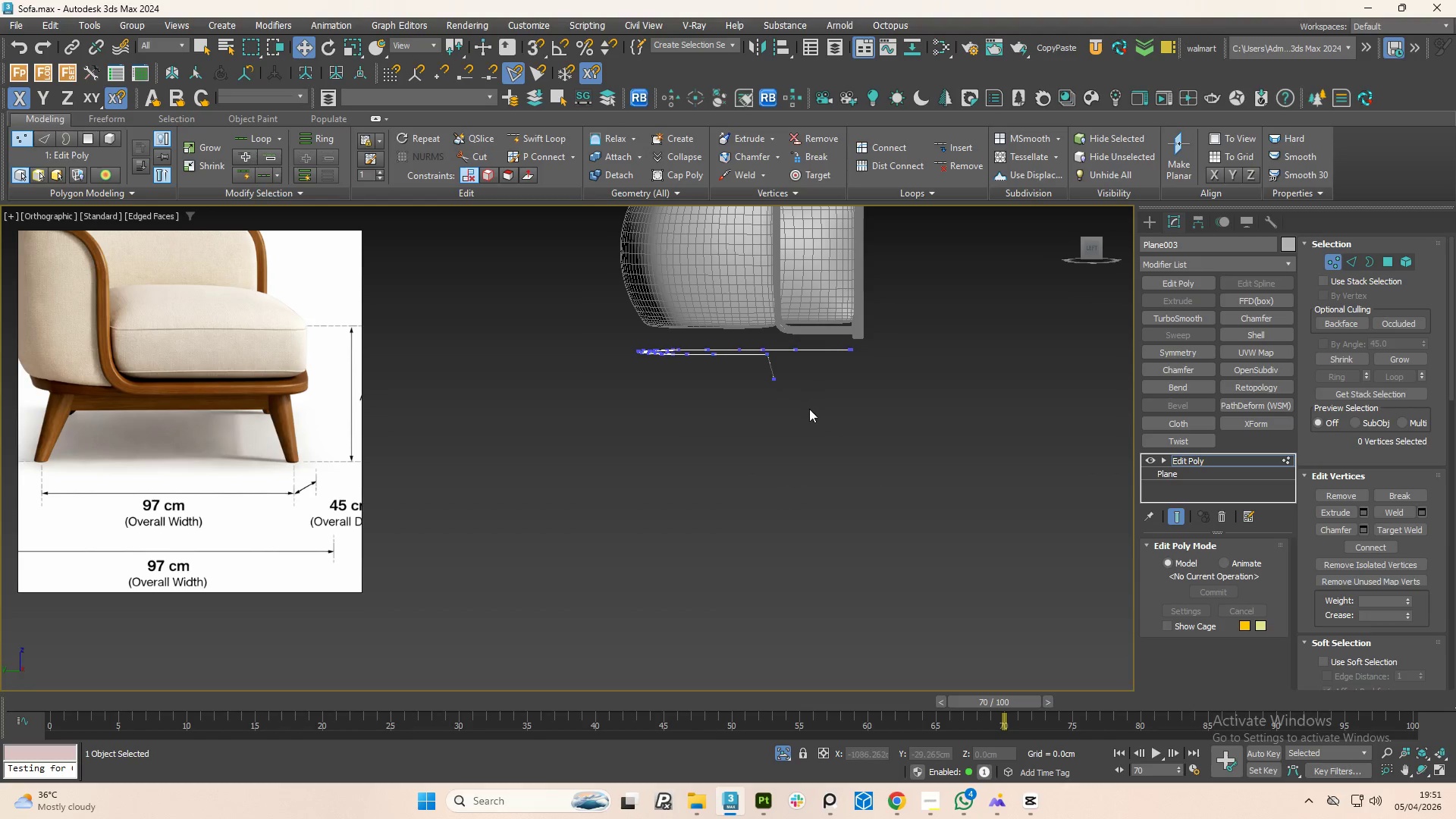 
left_click_drag(start_coordinate=[805, 409], to_coordinate=[750, 375])
 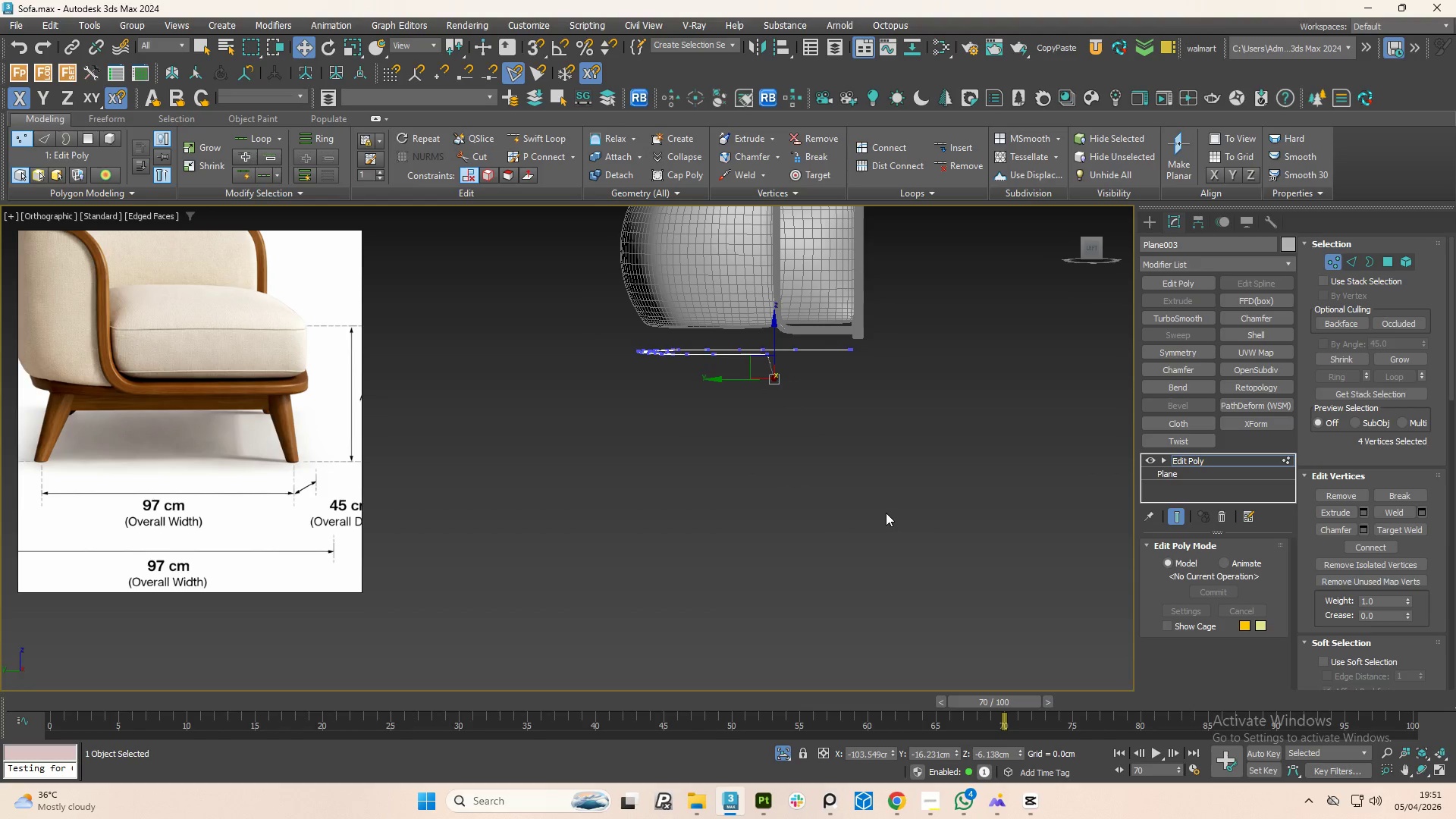 
key(Delete)
 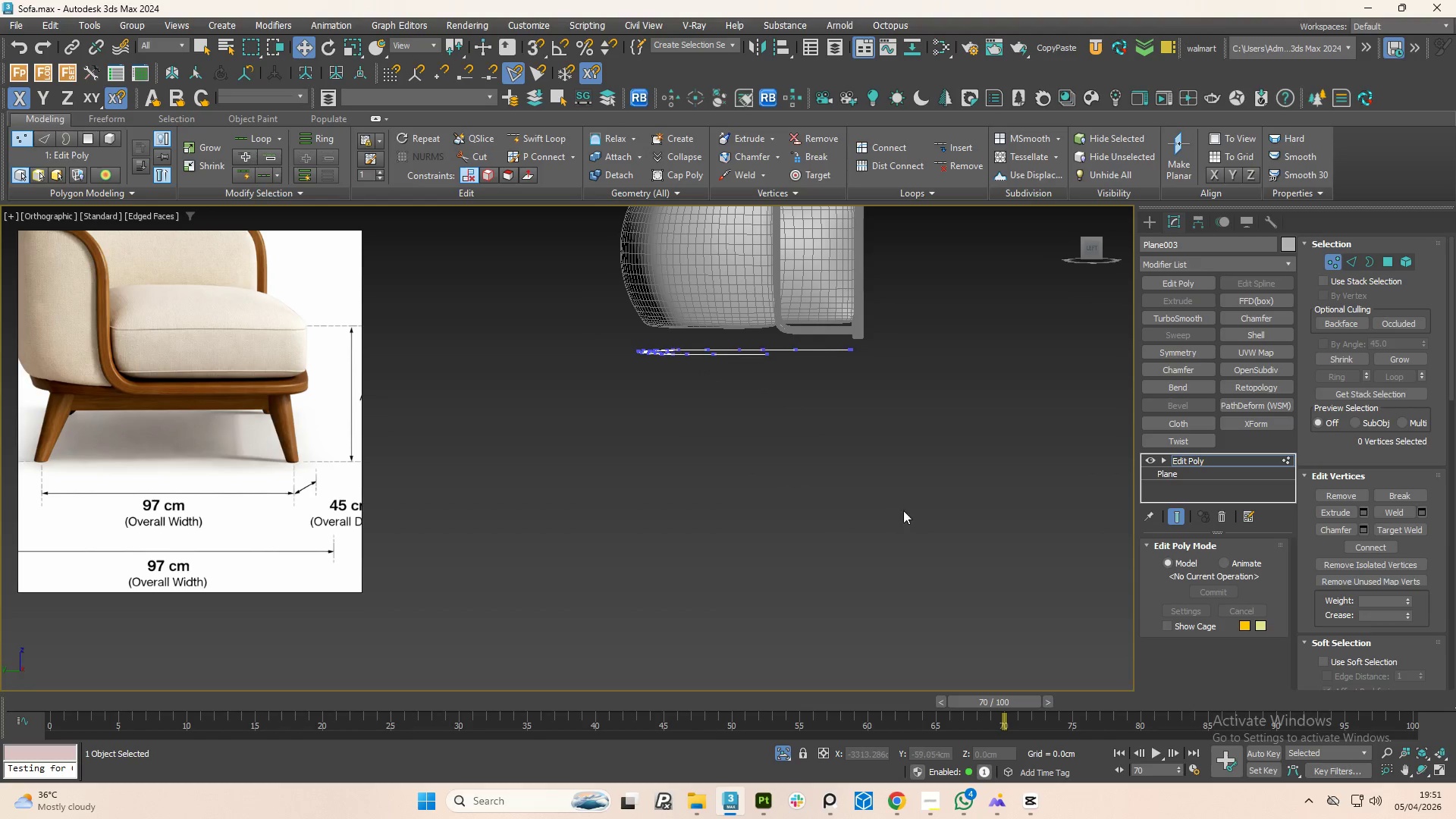 
hold_key(key=AltLeft, duration=1.5)
 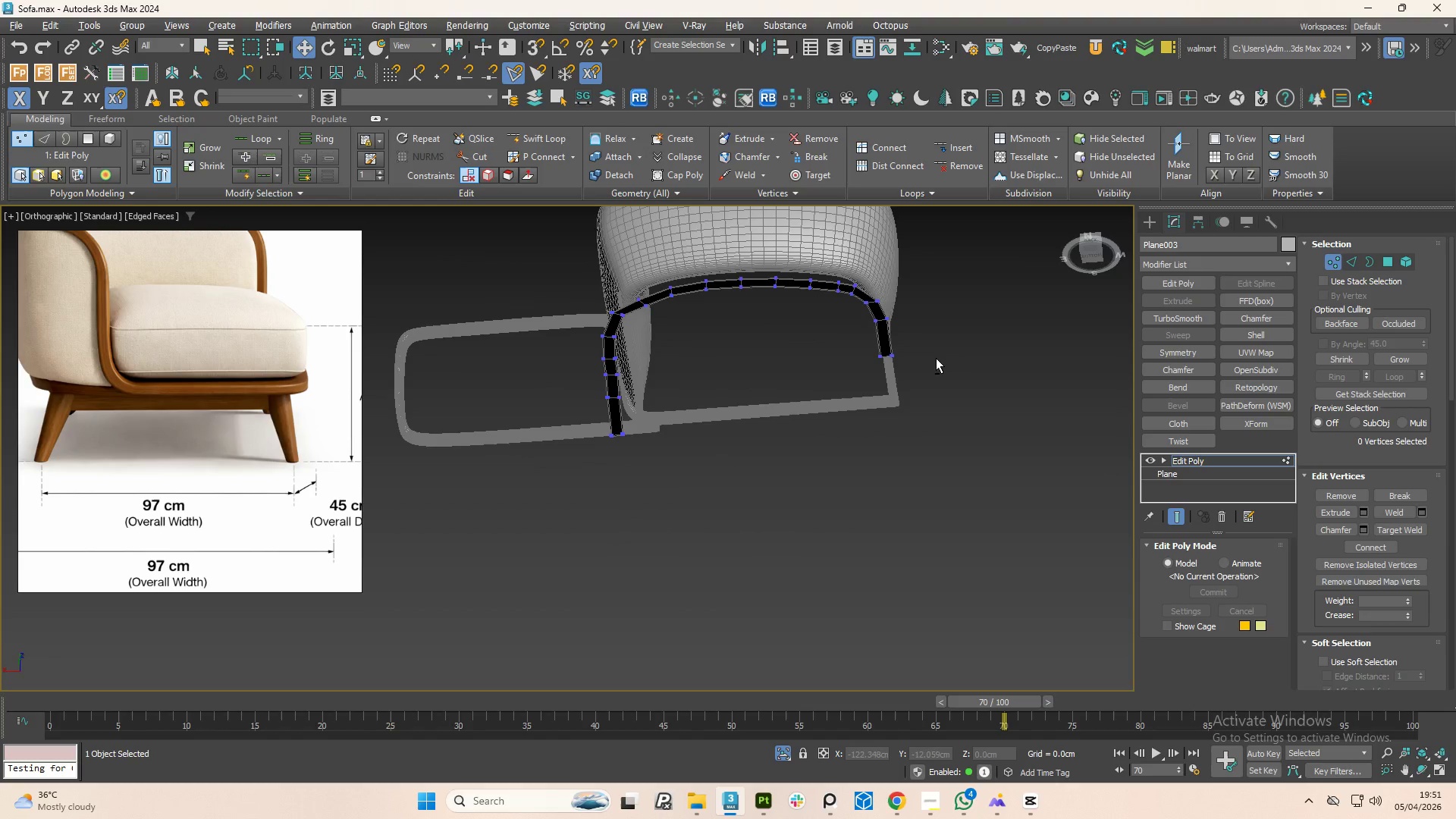 
hold_key(key=AltLeft, duration=1.52)
 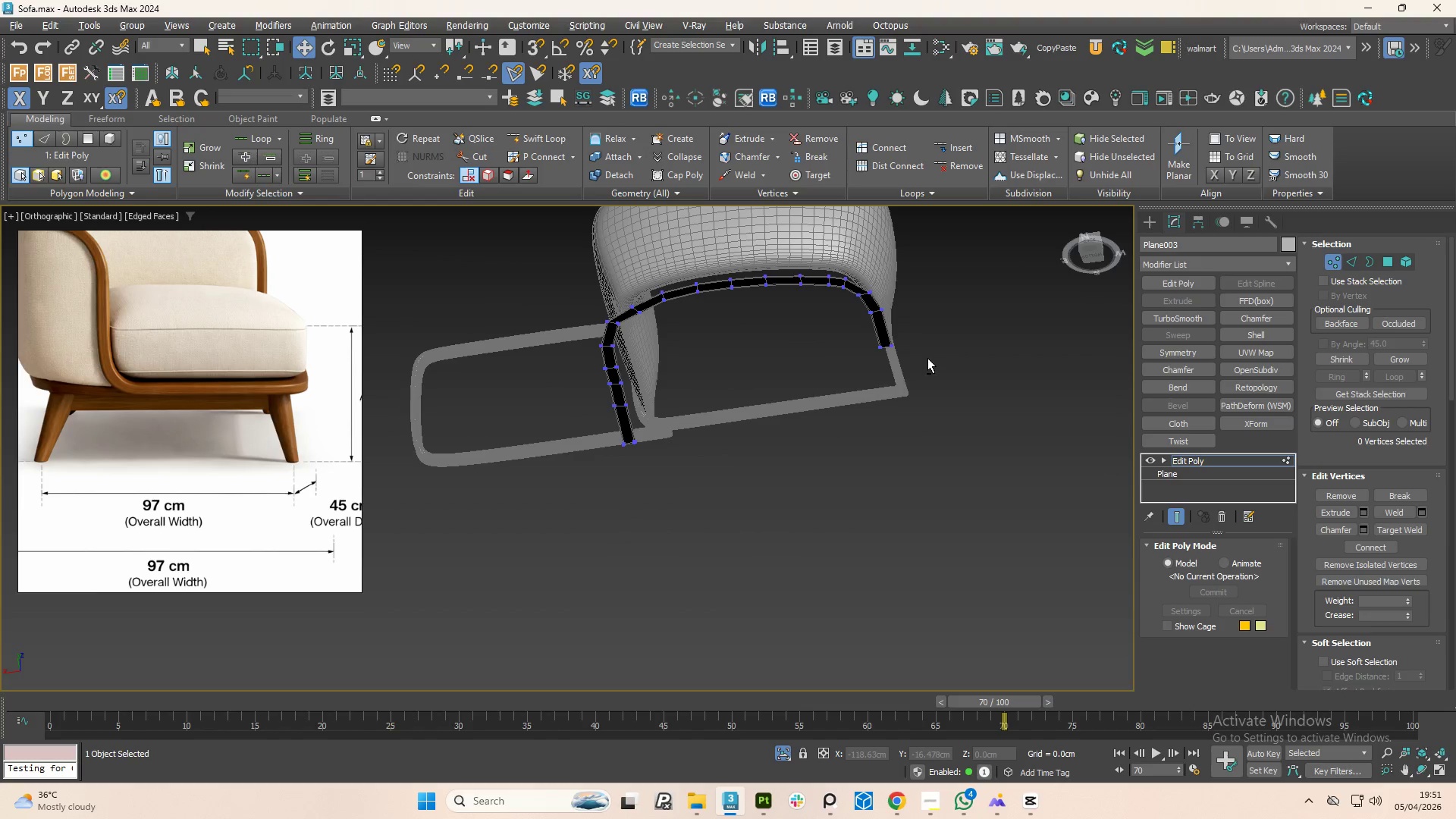 
hold_key(key=AltLeft, duration=1.48)
 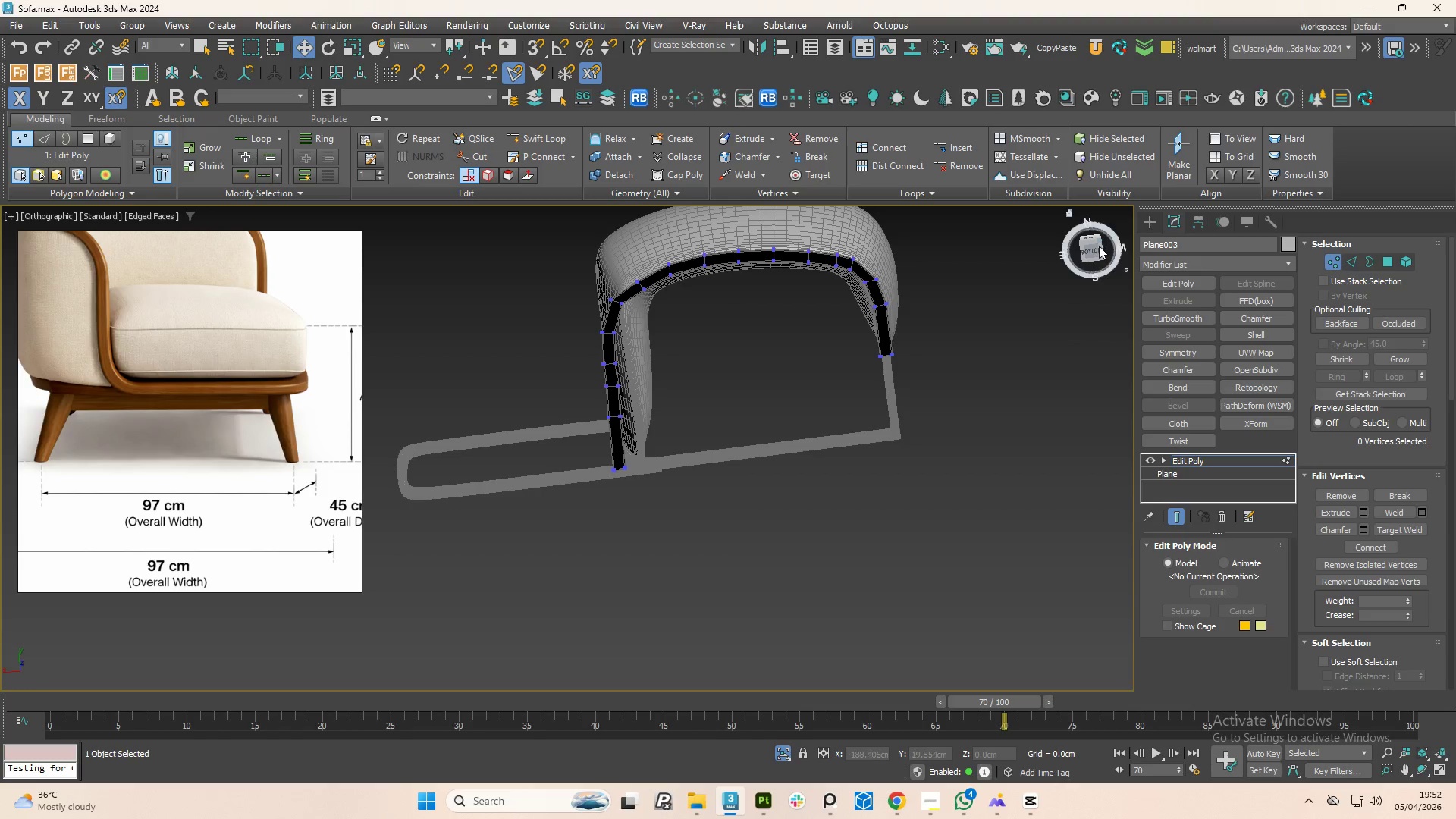 
left_click([1090, 247])
 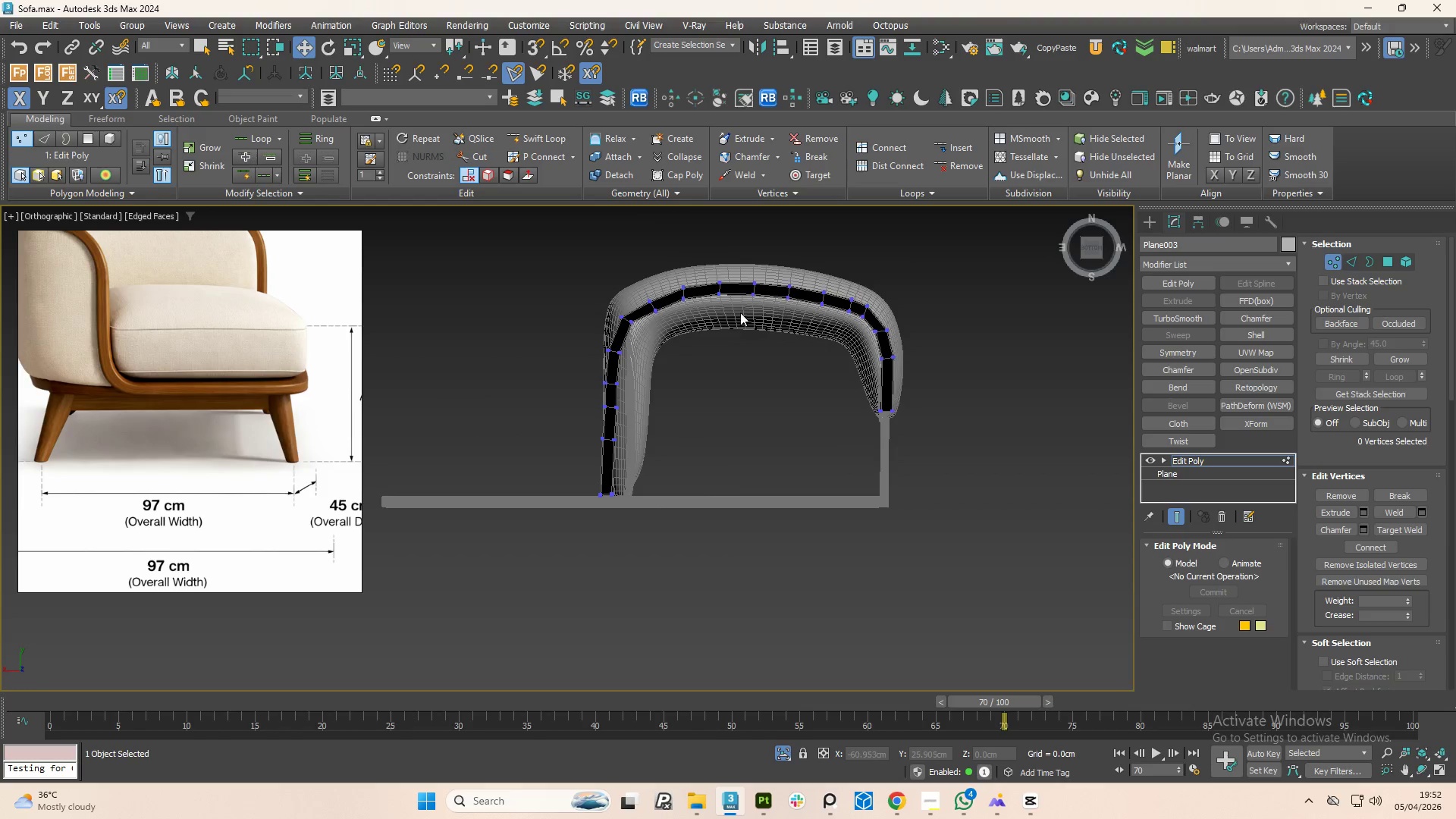 
scroll: coordinate [606, 334], scroll_direction: up, amount: 2.0
 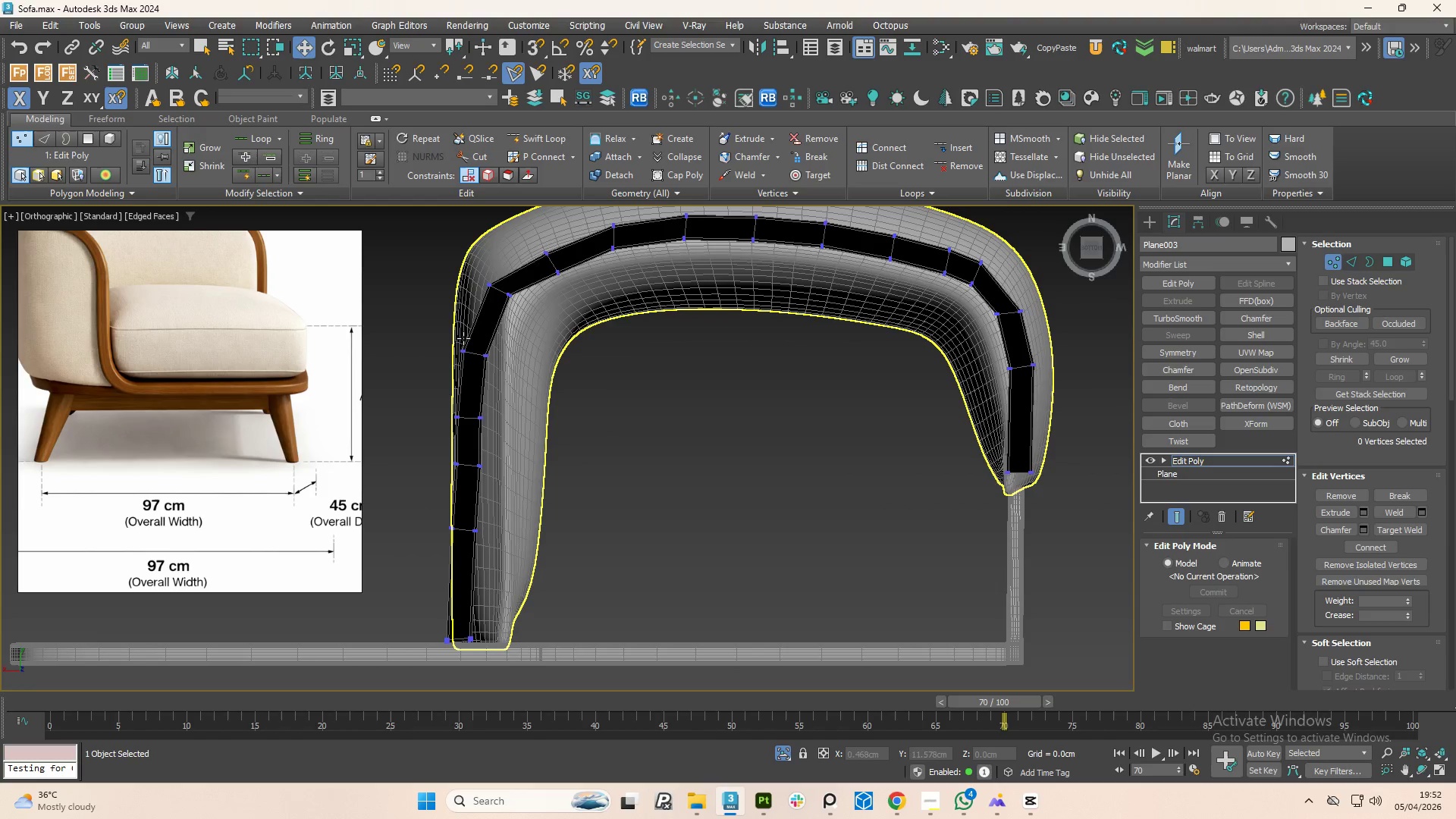 
left_click_drag(start_coordinate=[437, 328], to_coordinate=[508, 359])
 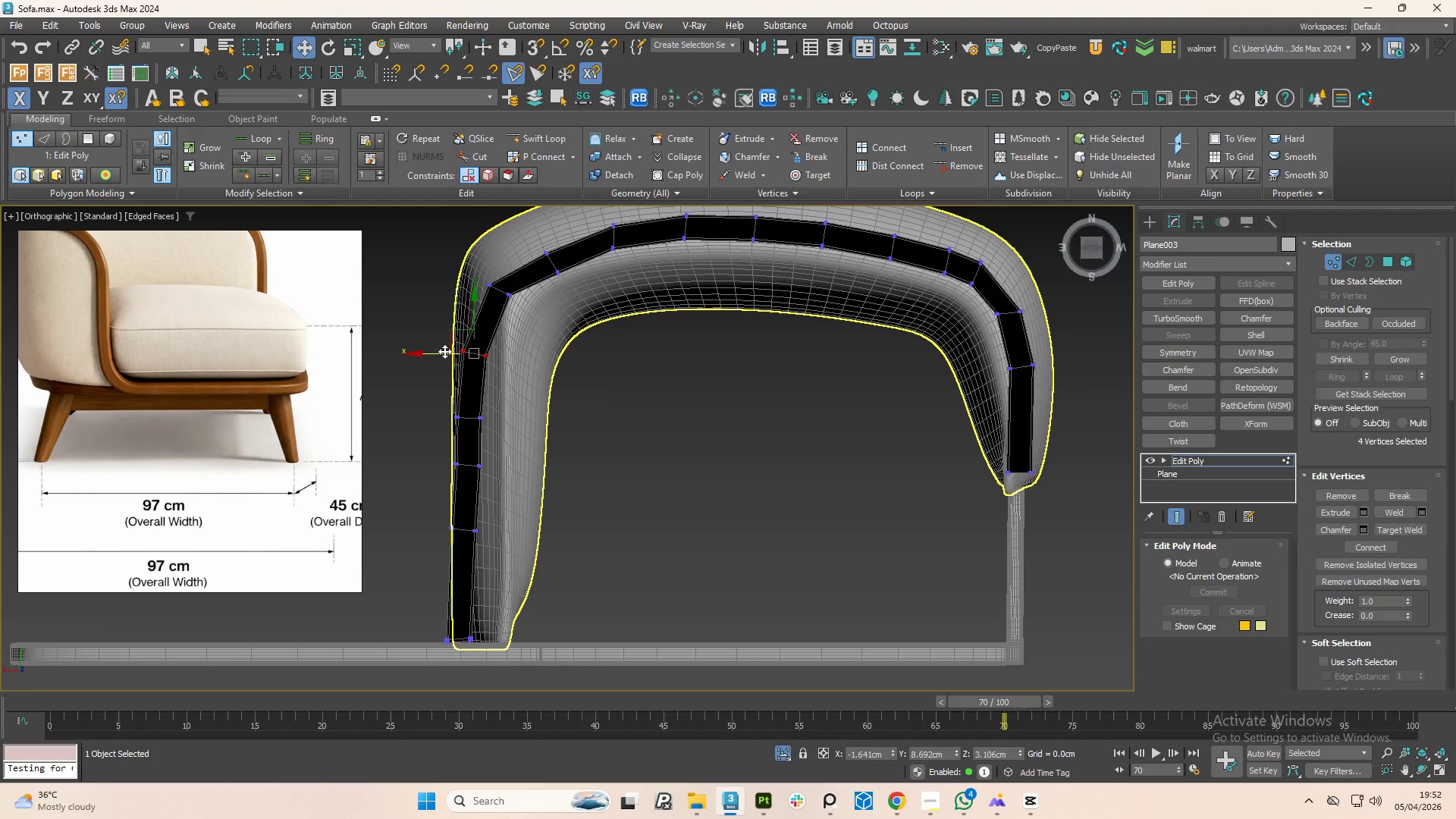 
left_click_drag(start_coordinate=[444, 351], to_coordinate=[460, 353])
 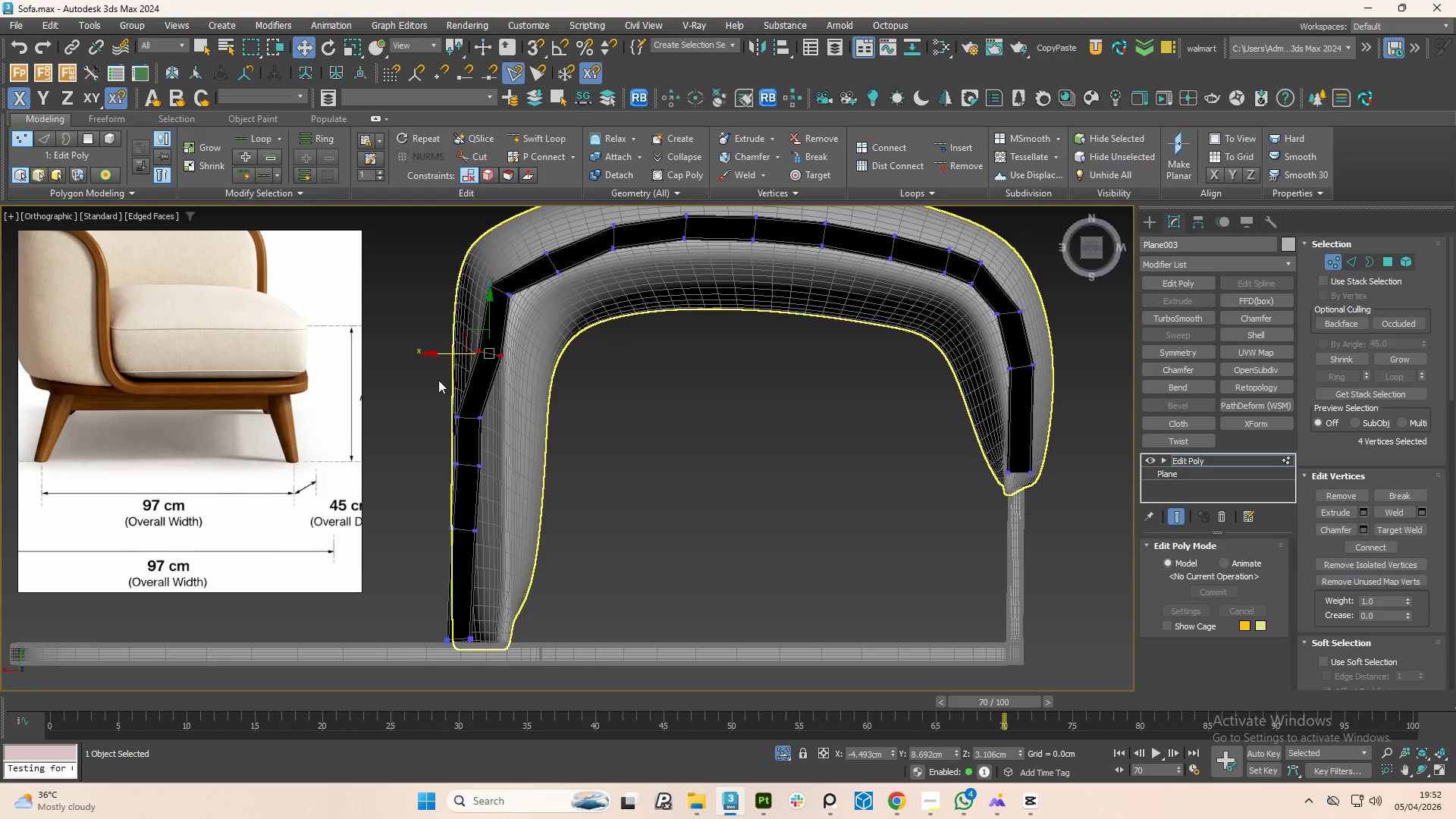 
left_click_drag(start_coordinate=[438, 380], to_coordinate=[511, 435])
 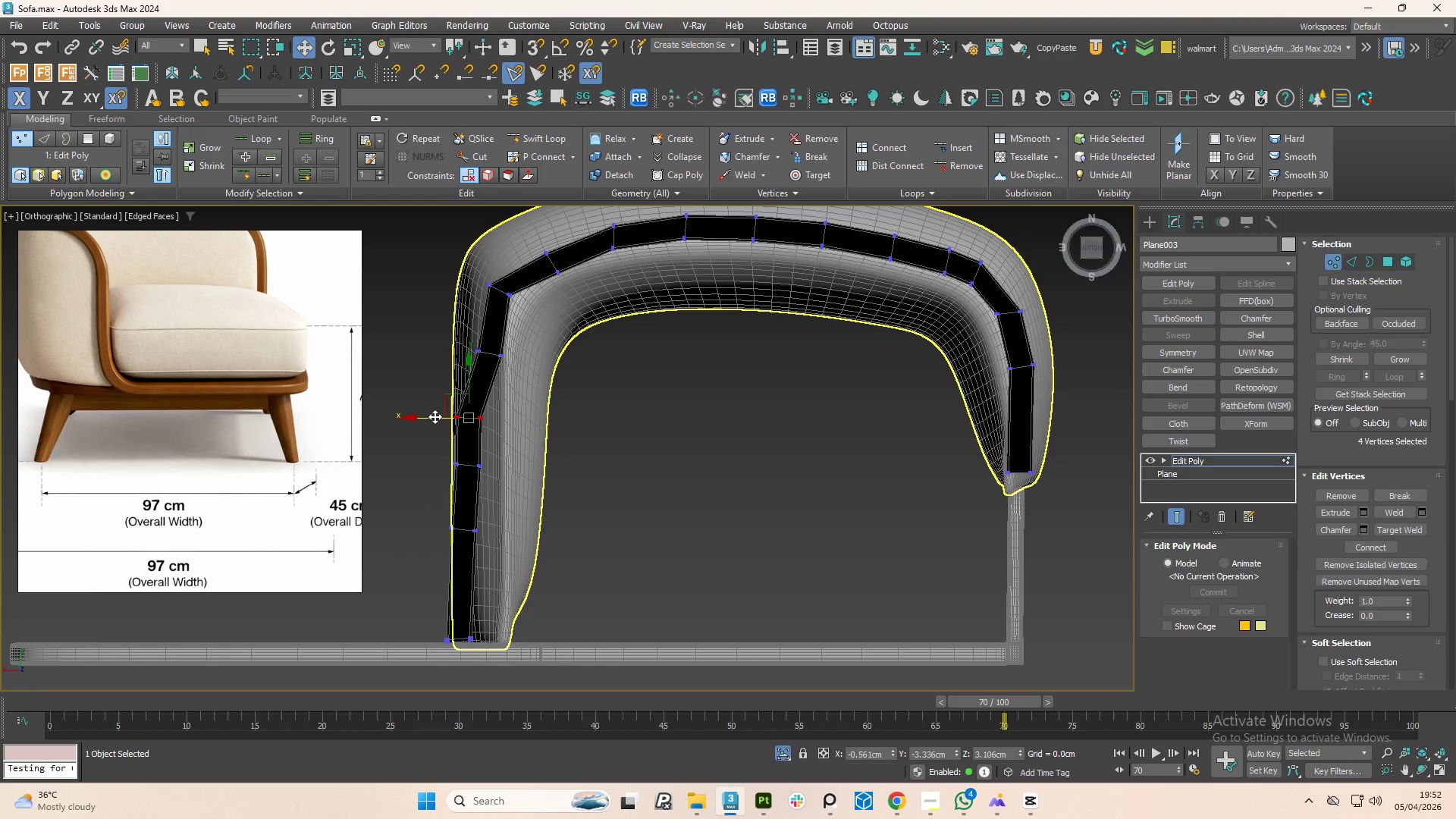 
left_click_drag(start_coordinate=[433, 416], to_coordinate=[454, 418])
 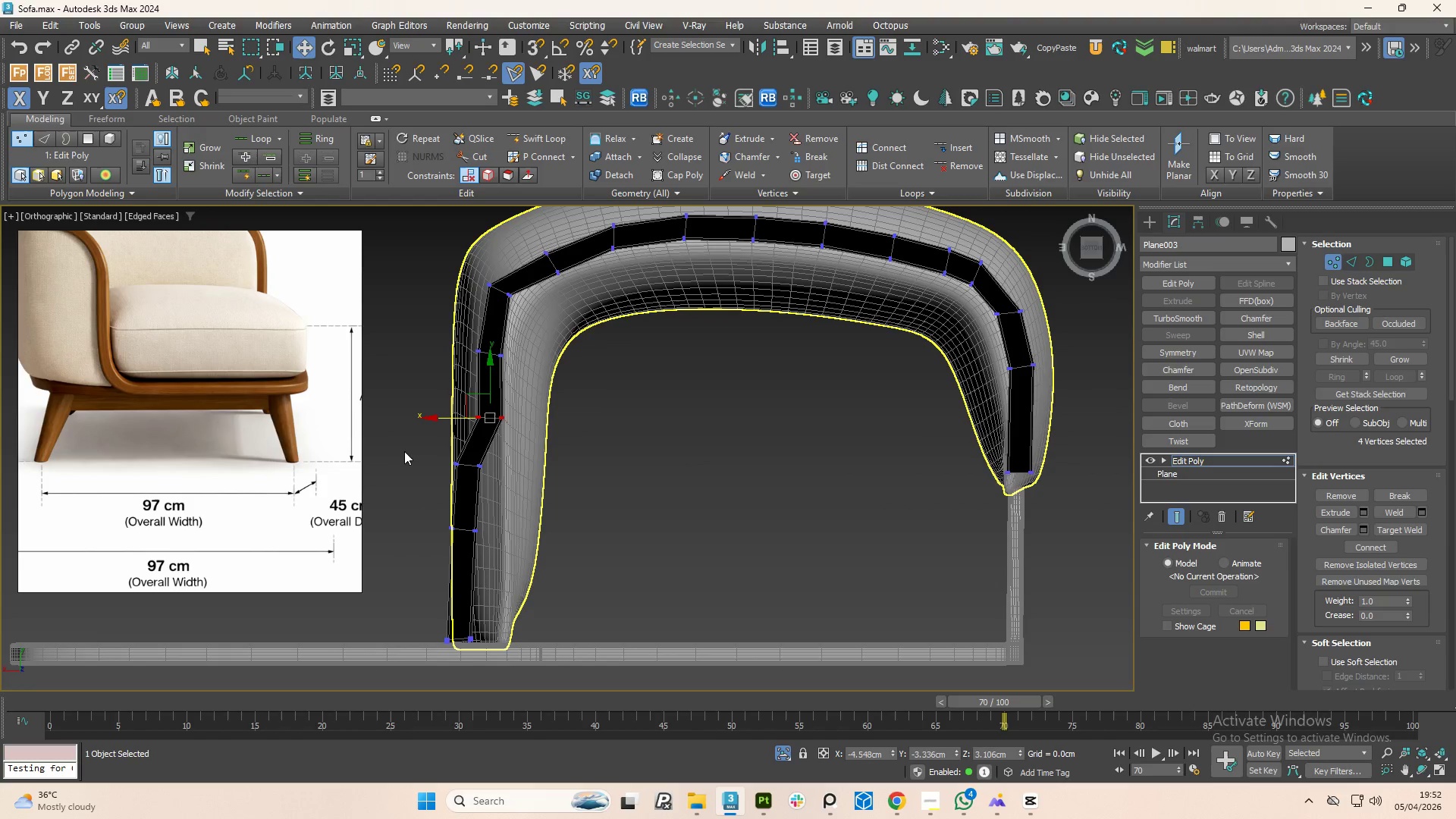 
left_click_drag(start_coordinate=[418, 450], to_coordinate=[500, 479])
 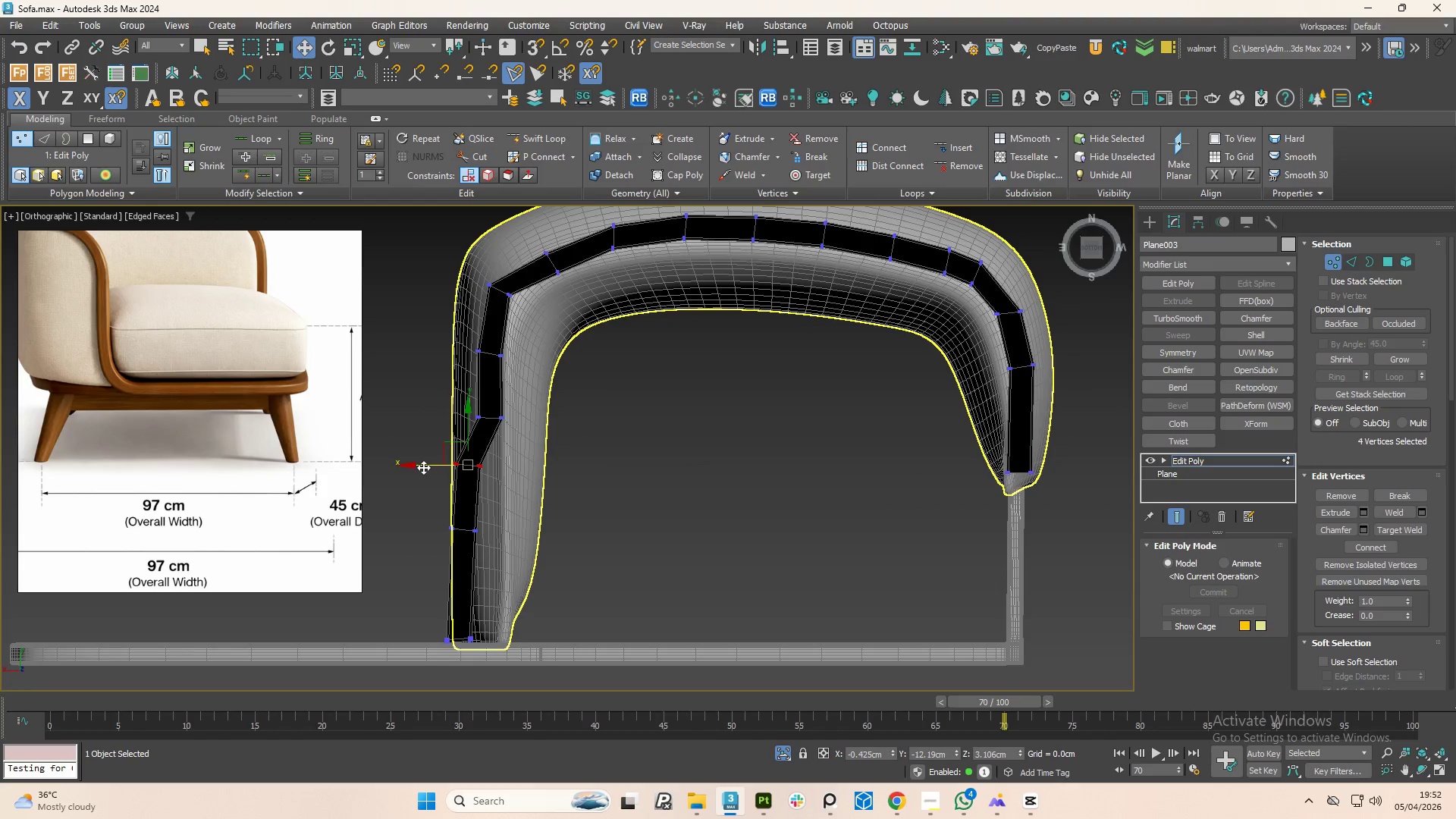 
left_click_drag(start_coordinate=[423, 467], to_coordinate=[444, 469])
 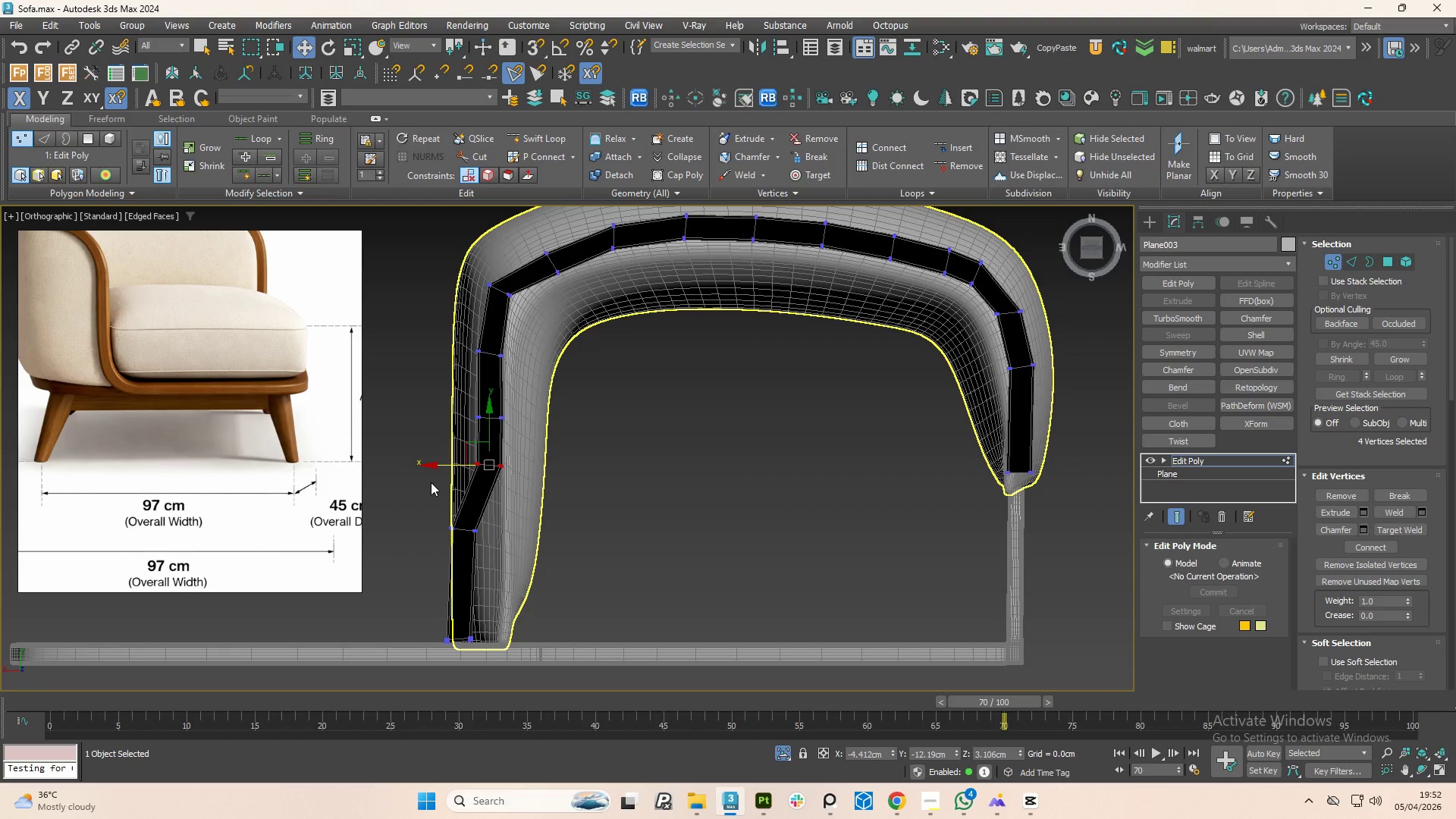 
left_click_drag(start_coordinate=[431, 483], to_coordinate=[485, 541])
 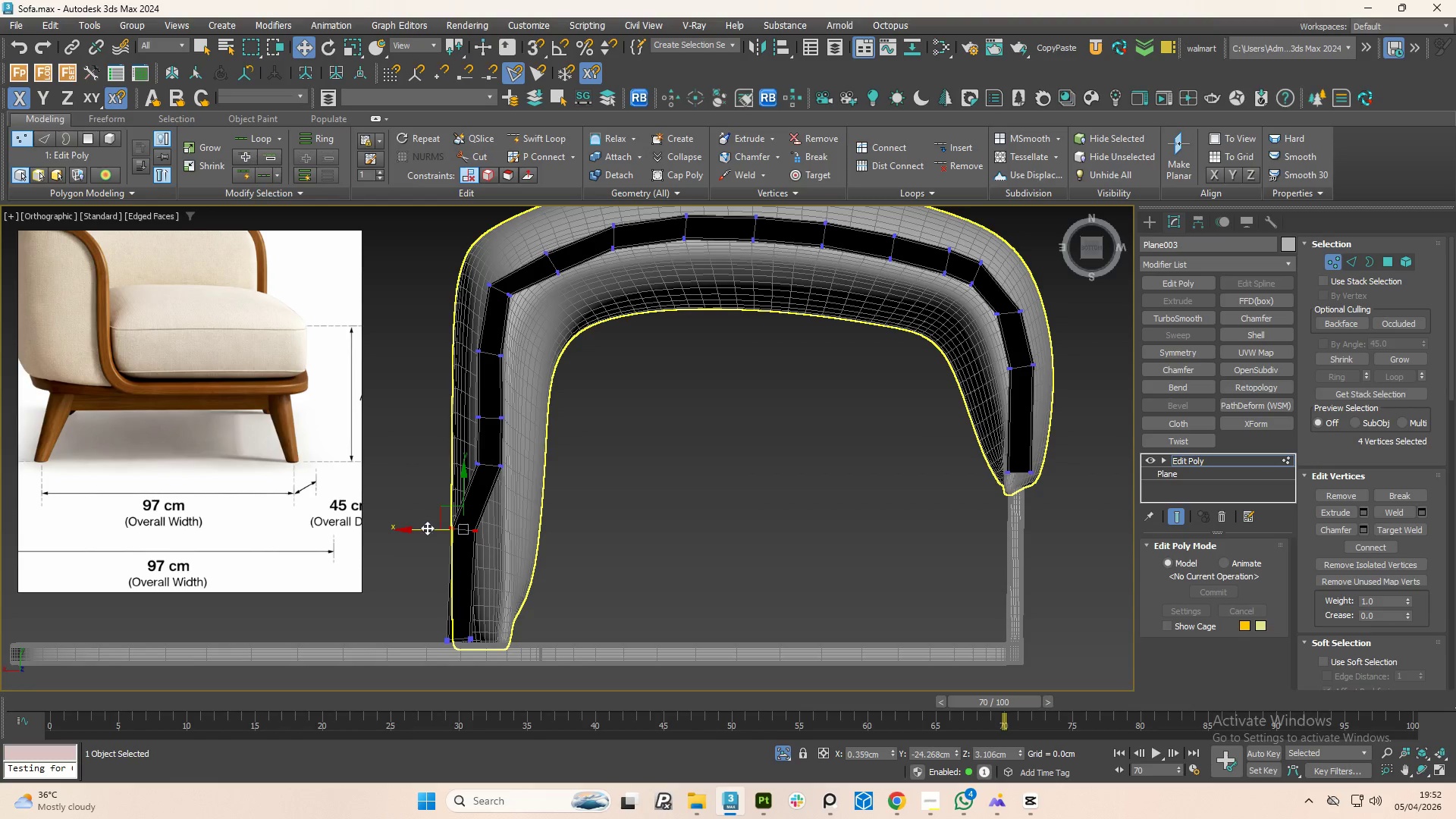 
left_click_drag(start_coordinate=[427, 528], to_coordinate=[451, 535])
 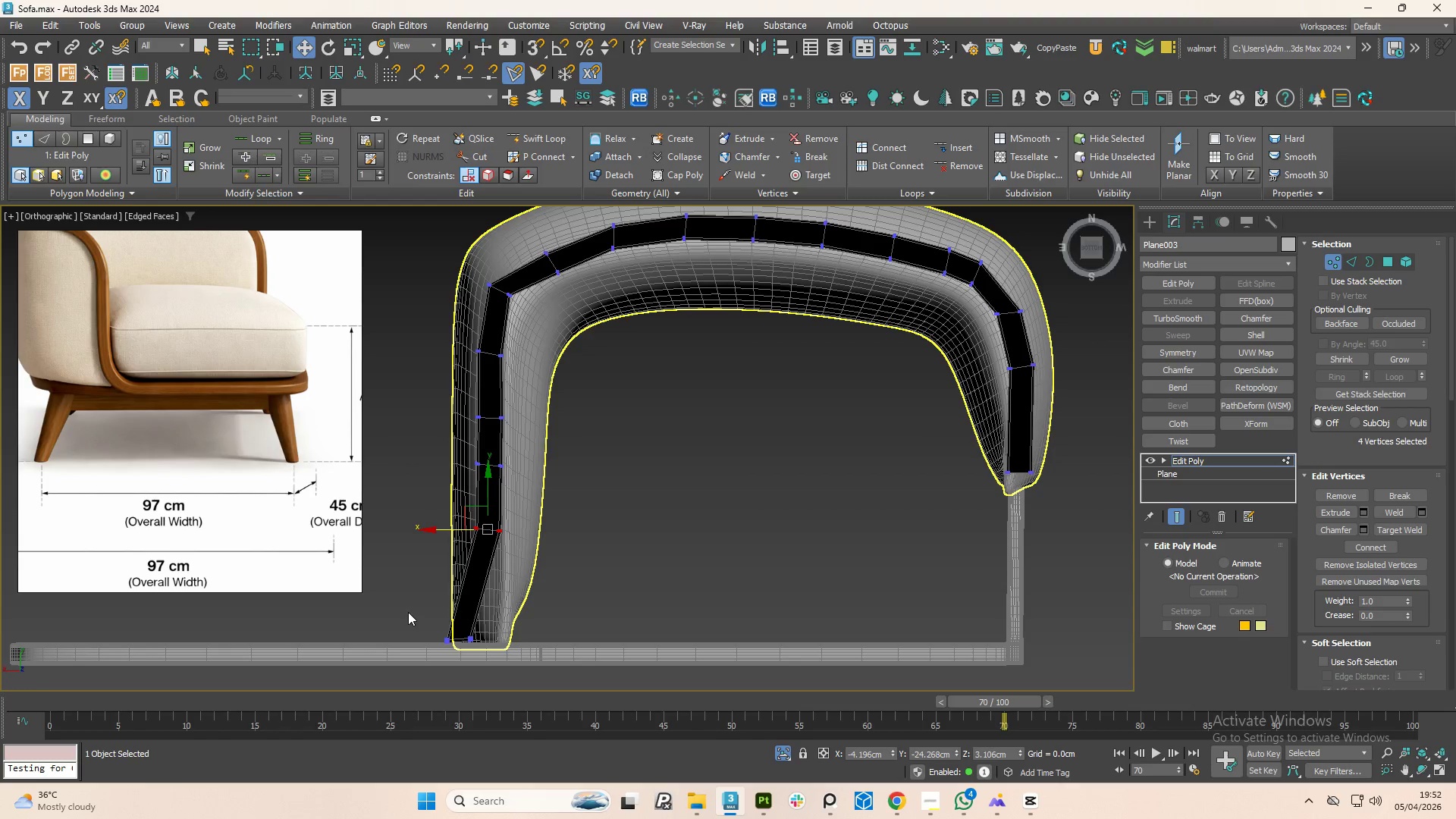 
left_click_drag(start_coordinate=[408, 612], to_coordinate=[493, 646])
 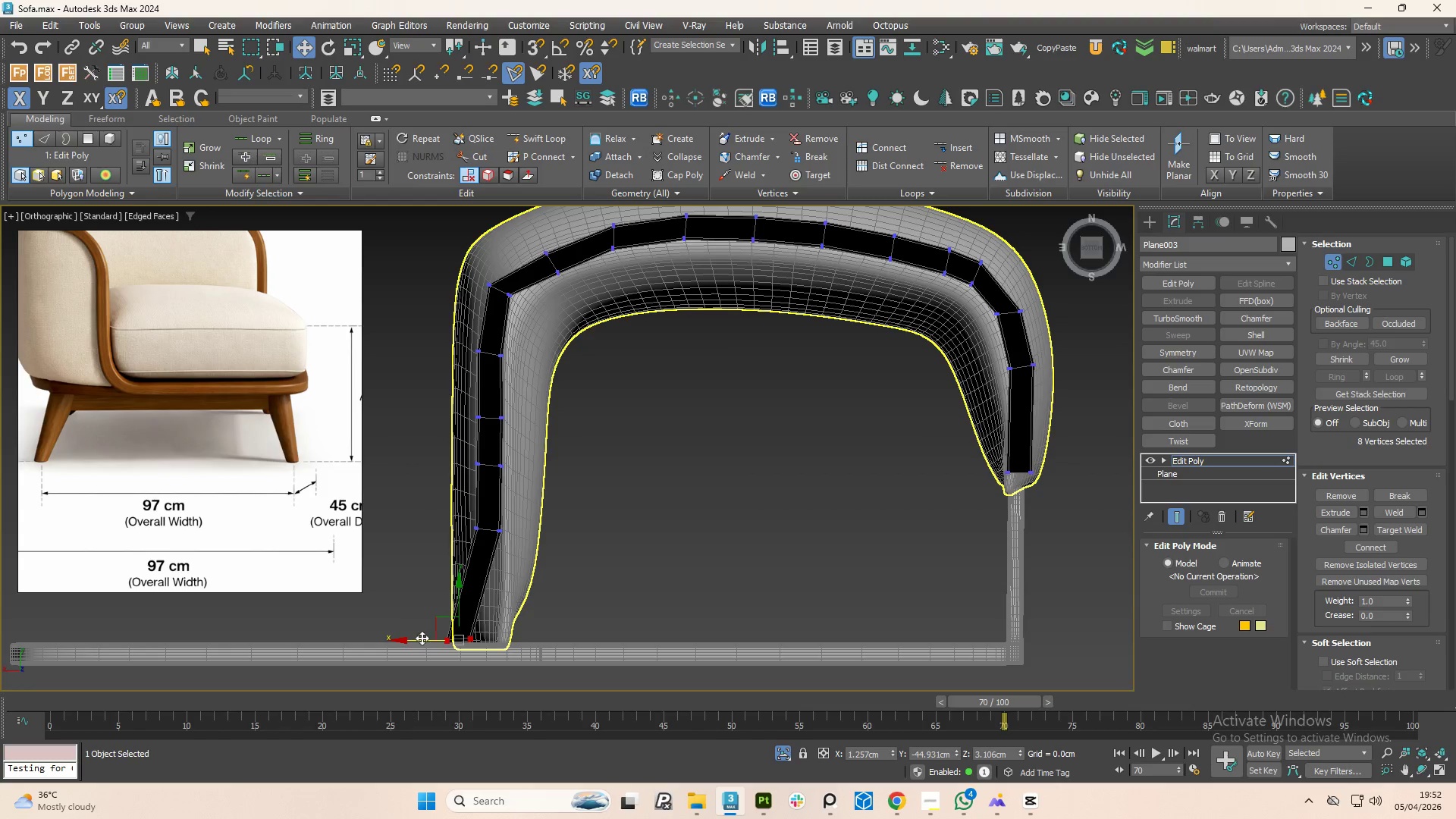 
left_click_drag(start_coordinate=[422, 638], to_coordinate=[451, 642])
 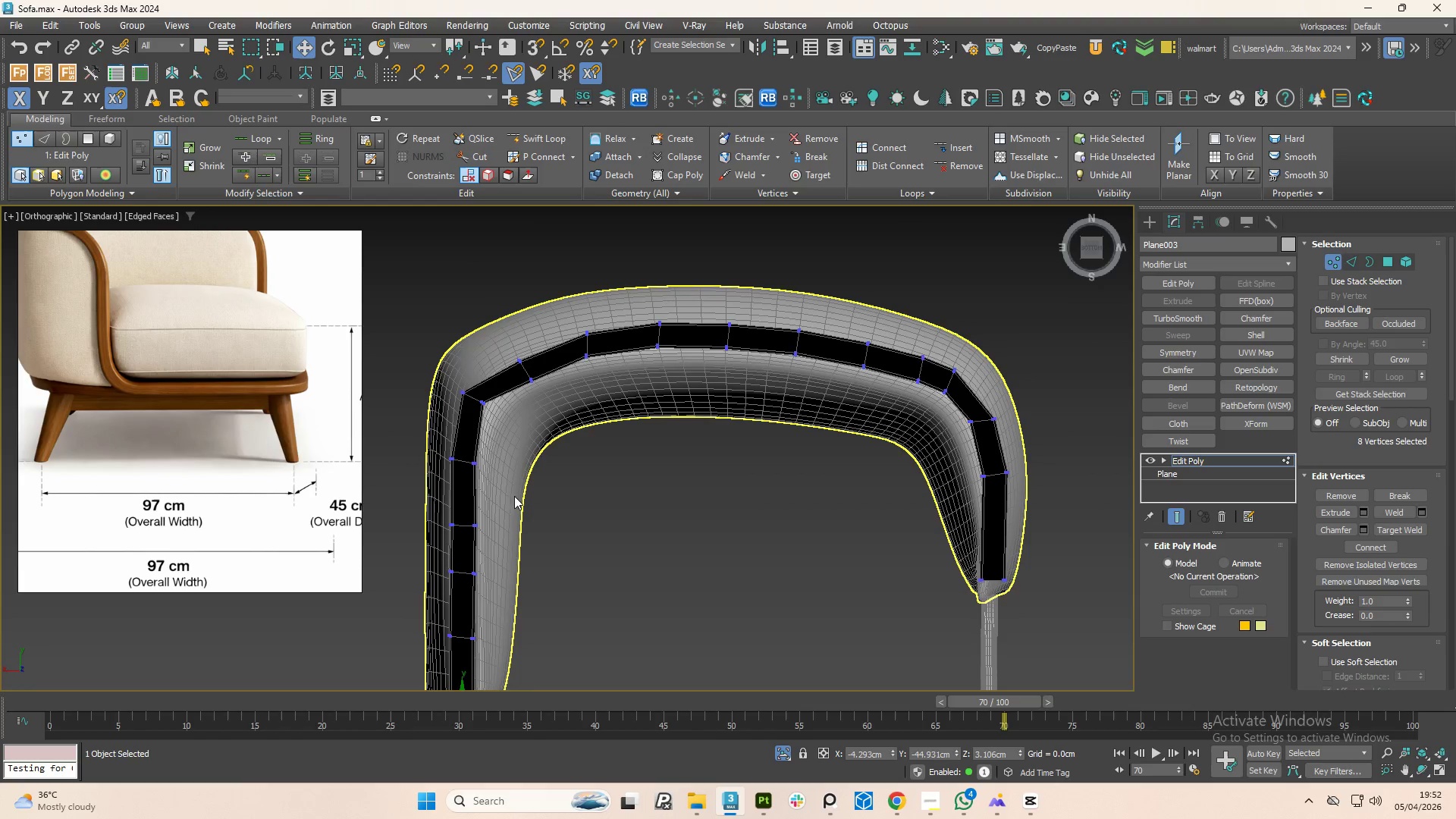 
scroll: coordinate [489, 398], scroll_direction: up, amount: 2.0
 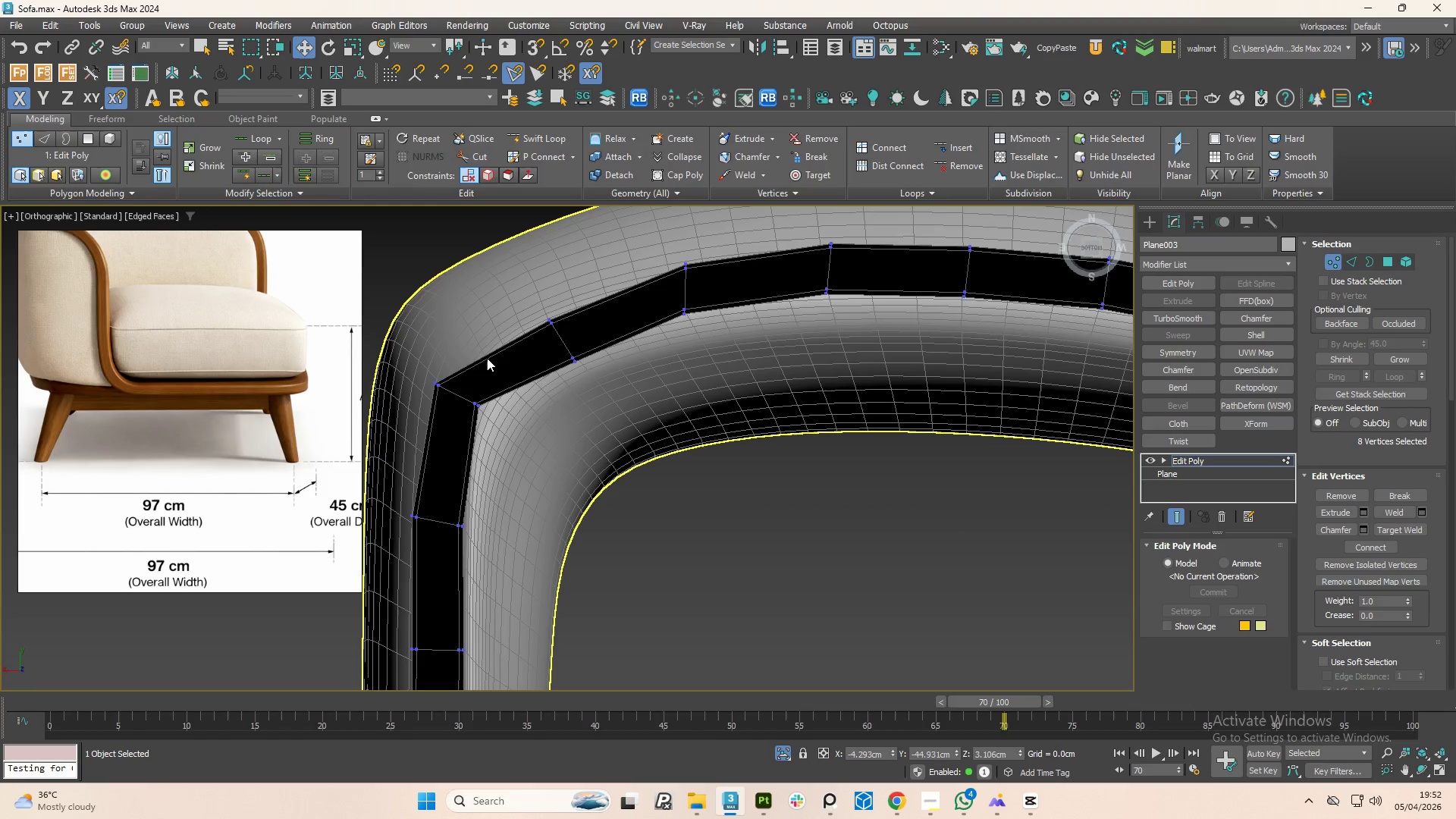 
left_click([487, 358])
 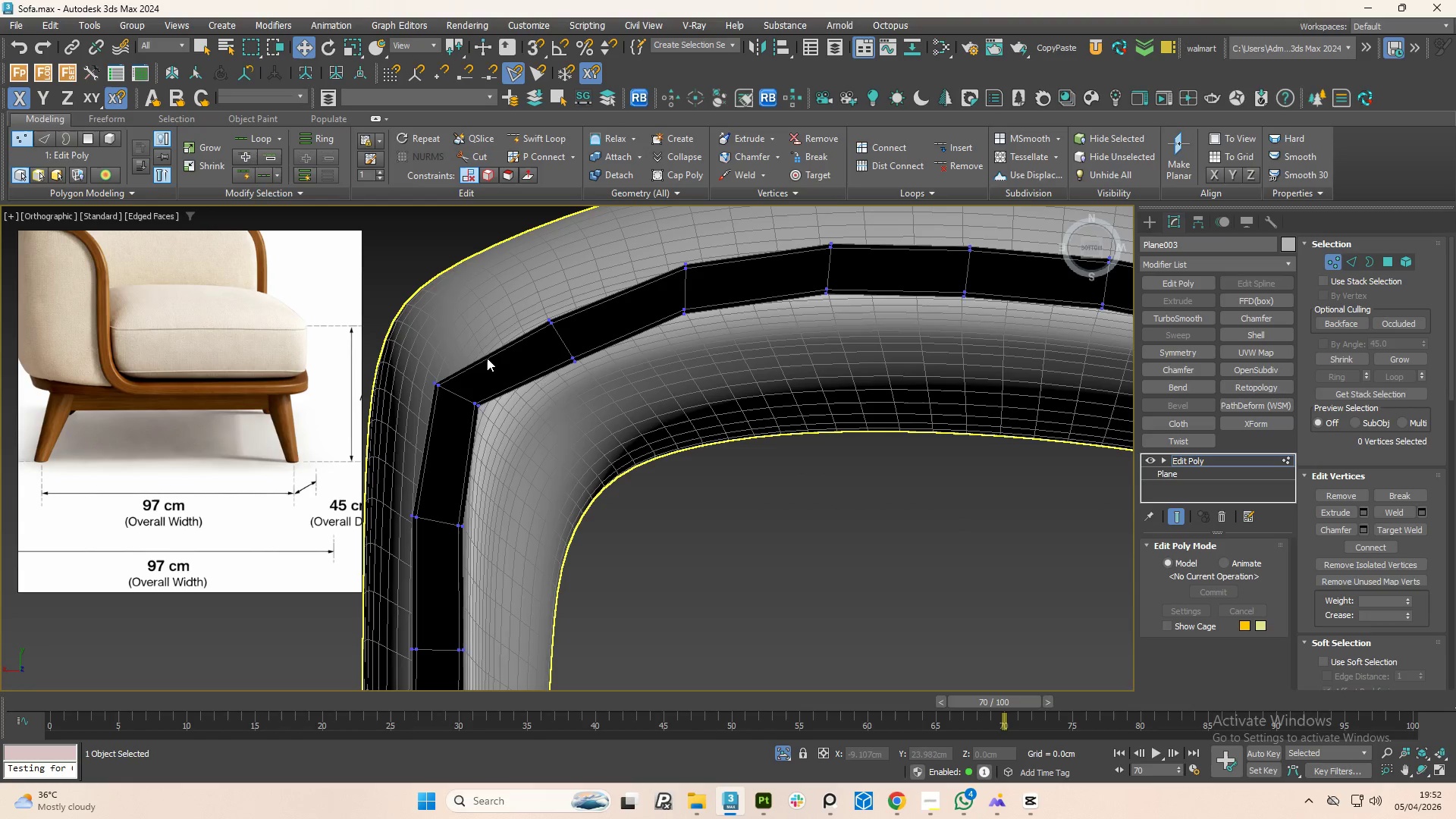 
key(2)
 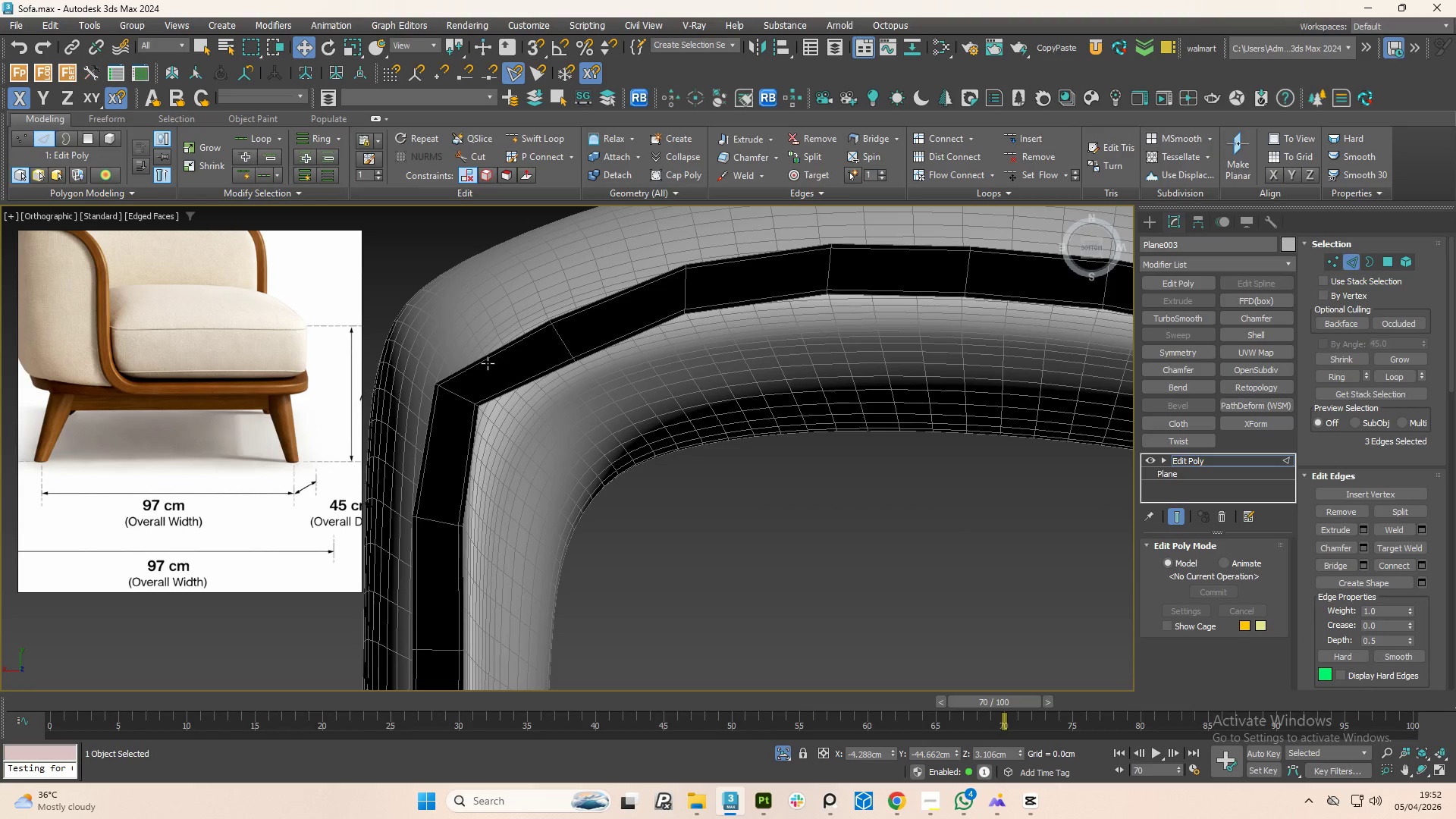 
left_click([488, 363])
 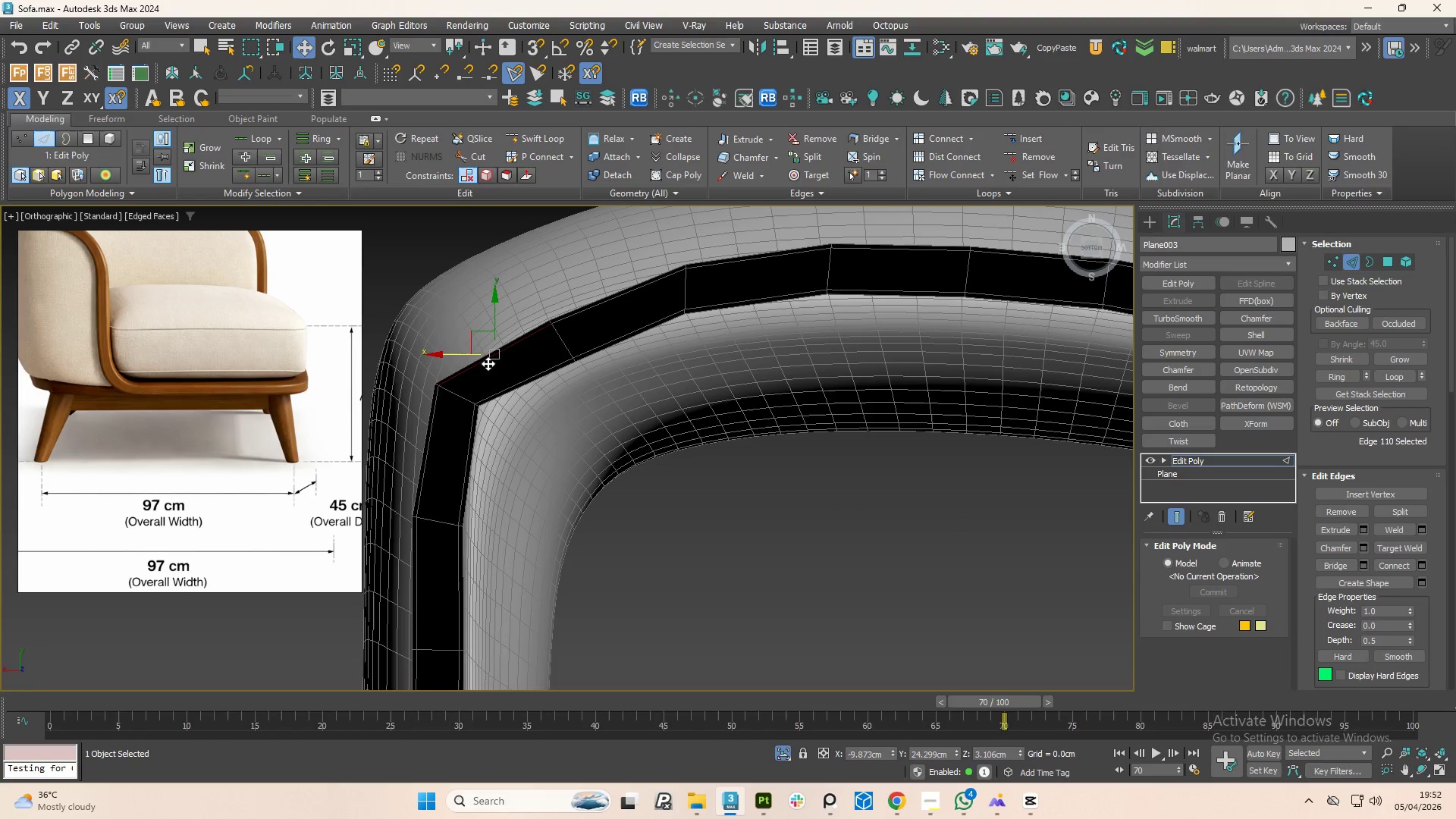 
hold_key(key=ControlLeft, duration=1.09)
left_click([500, 383])
 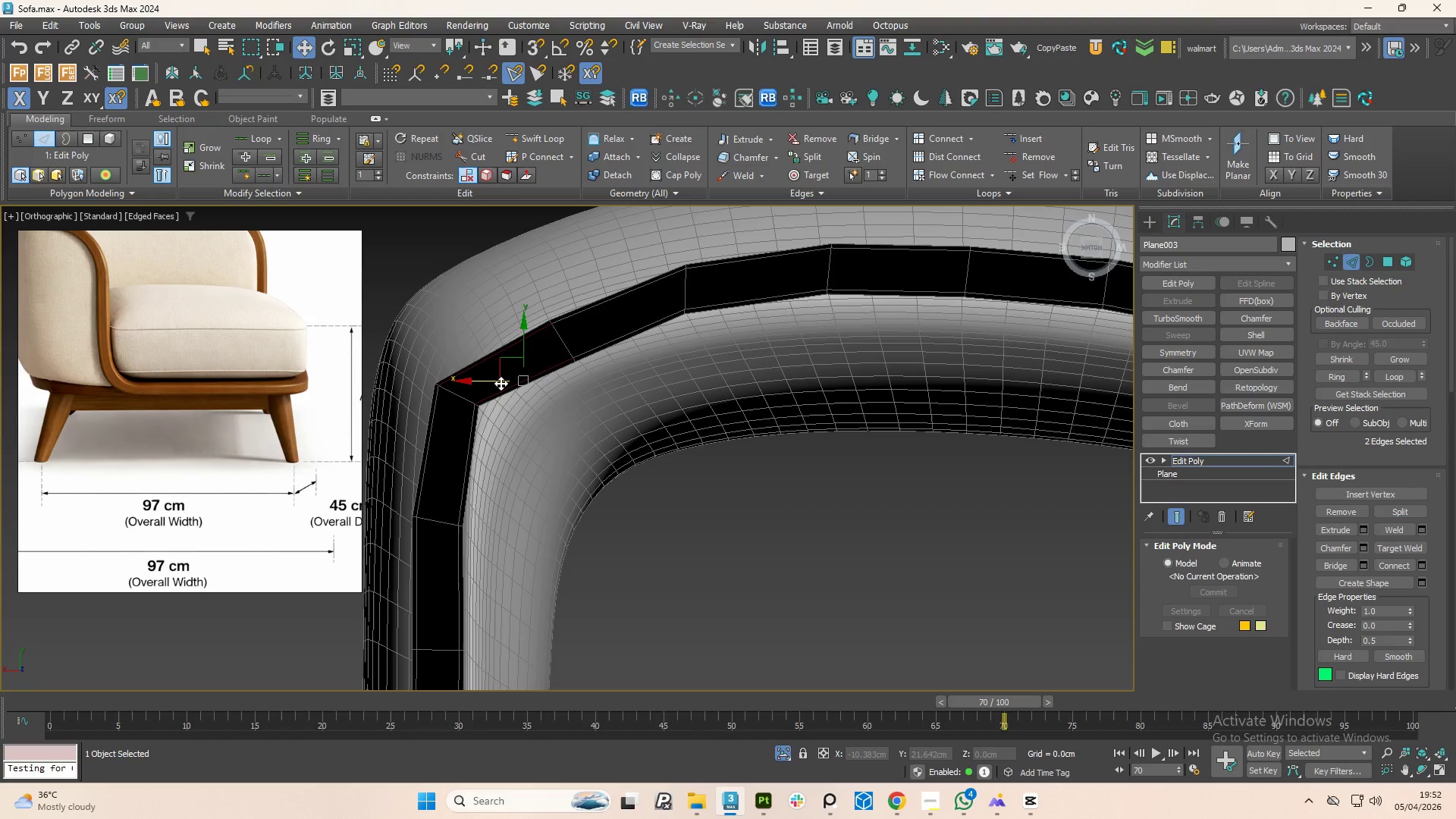 
double_click([500, 383])
 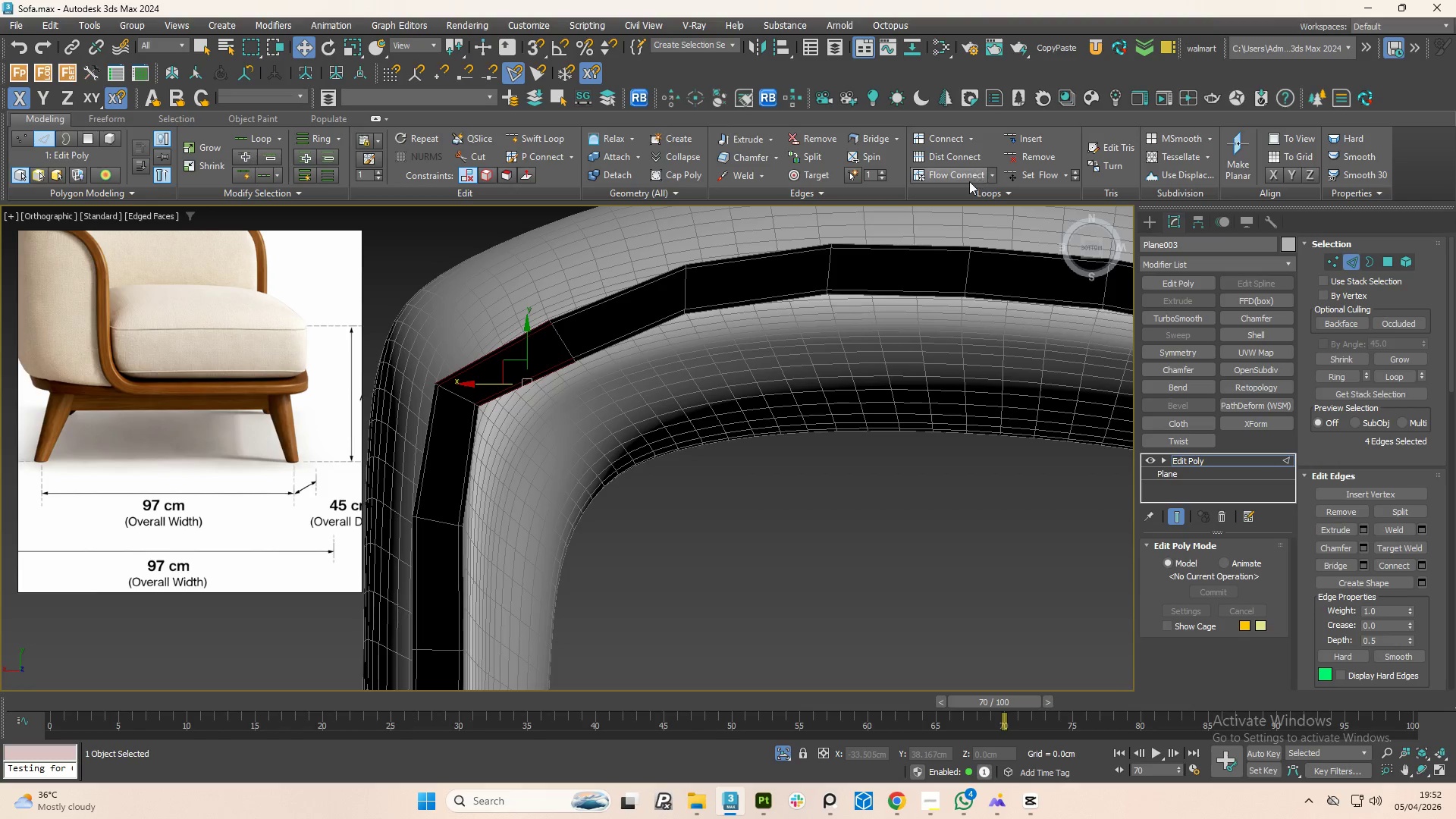 
left_click([964, 180])
 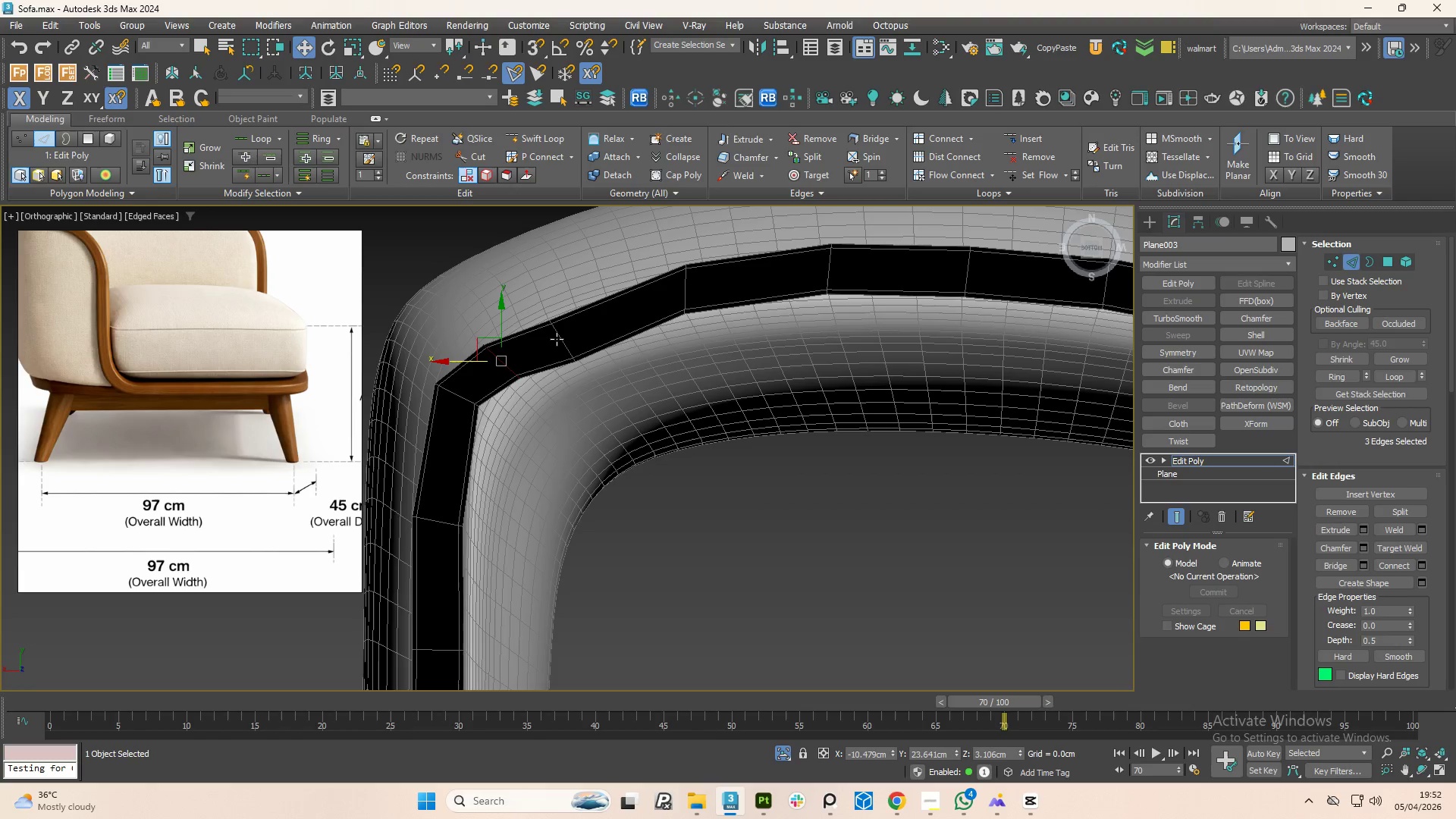 
double_click([557, 339])
 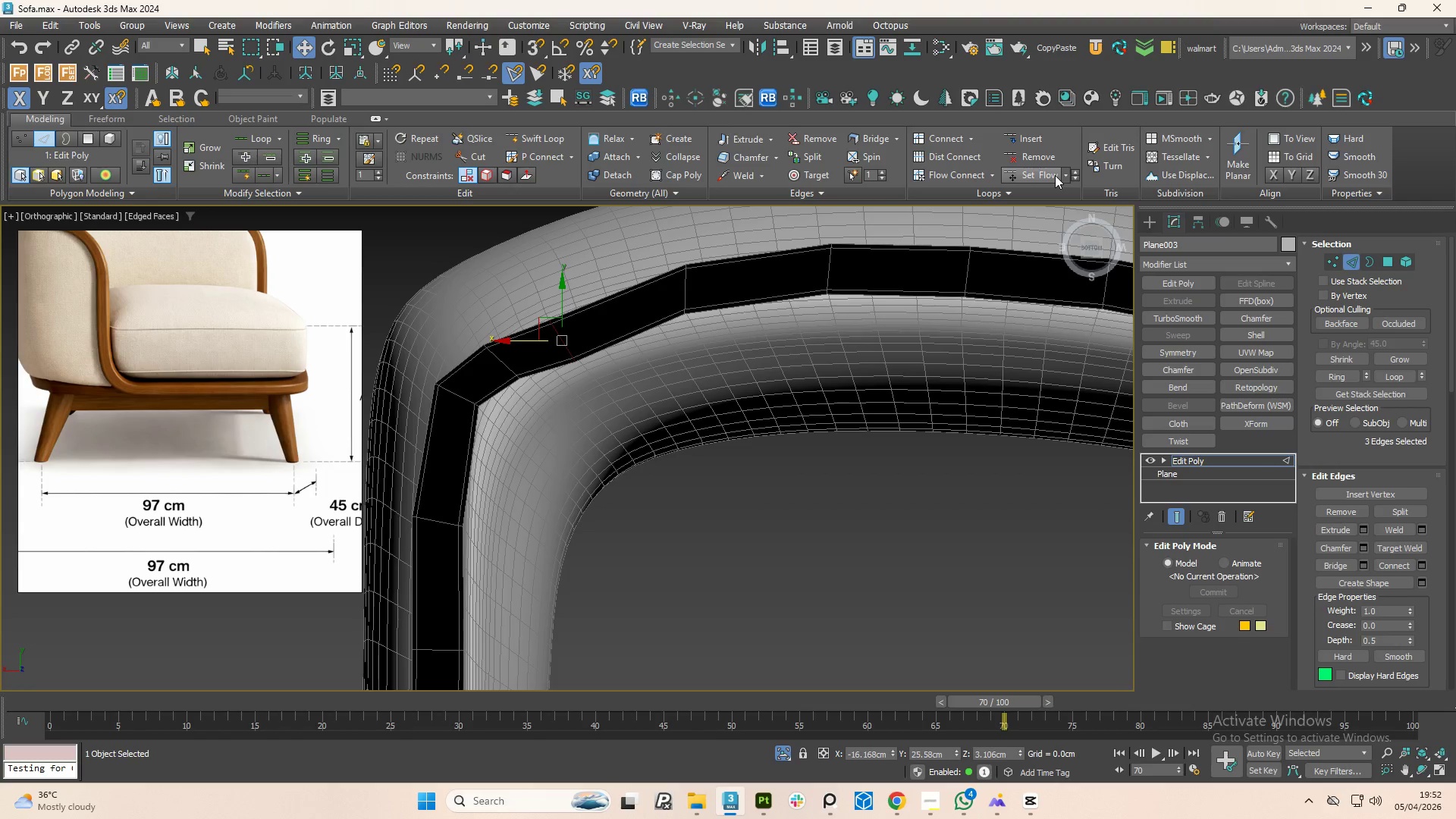 
left_click([1046, 173])
 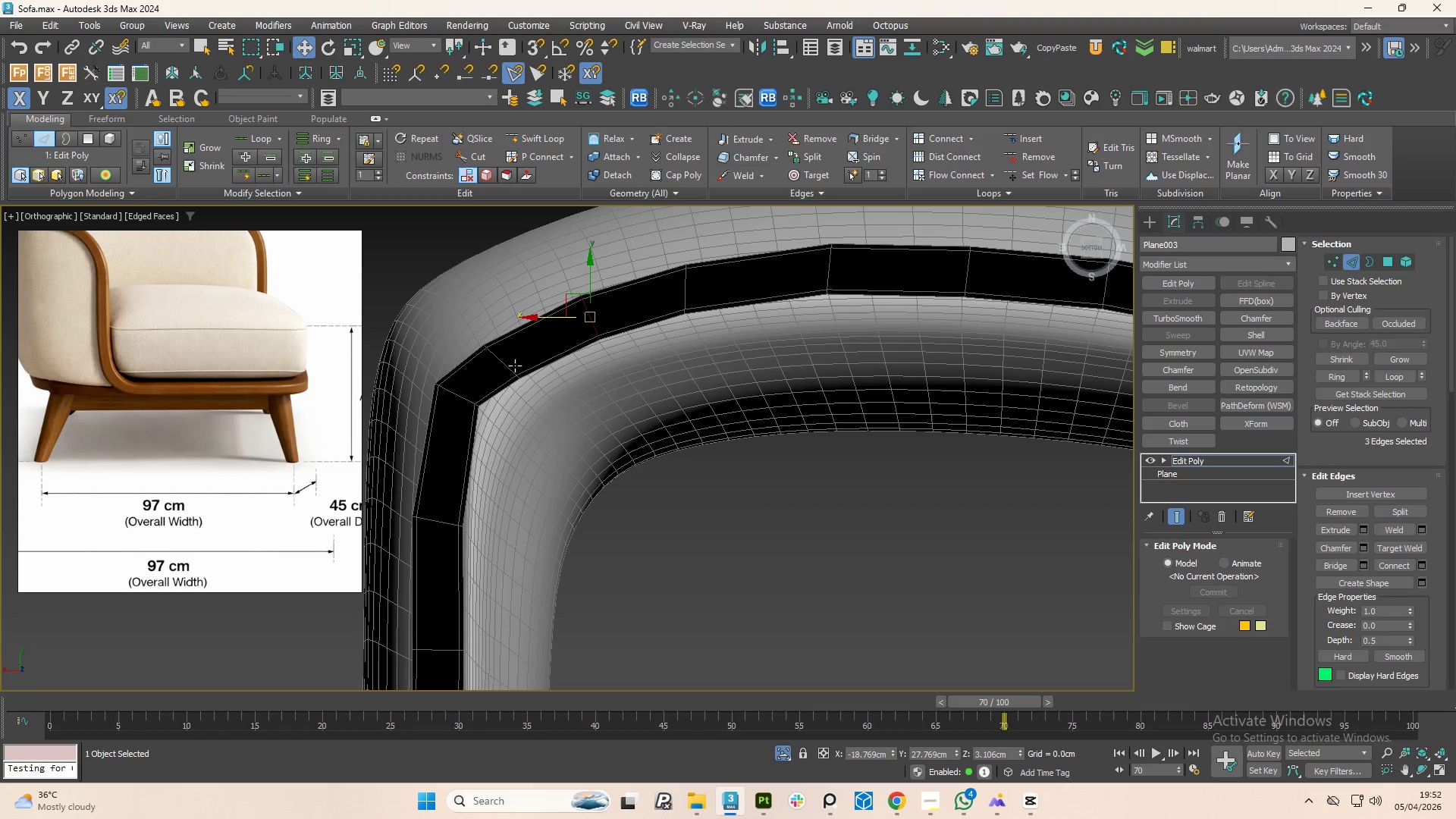 
double_click([515, 366])
 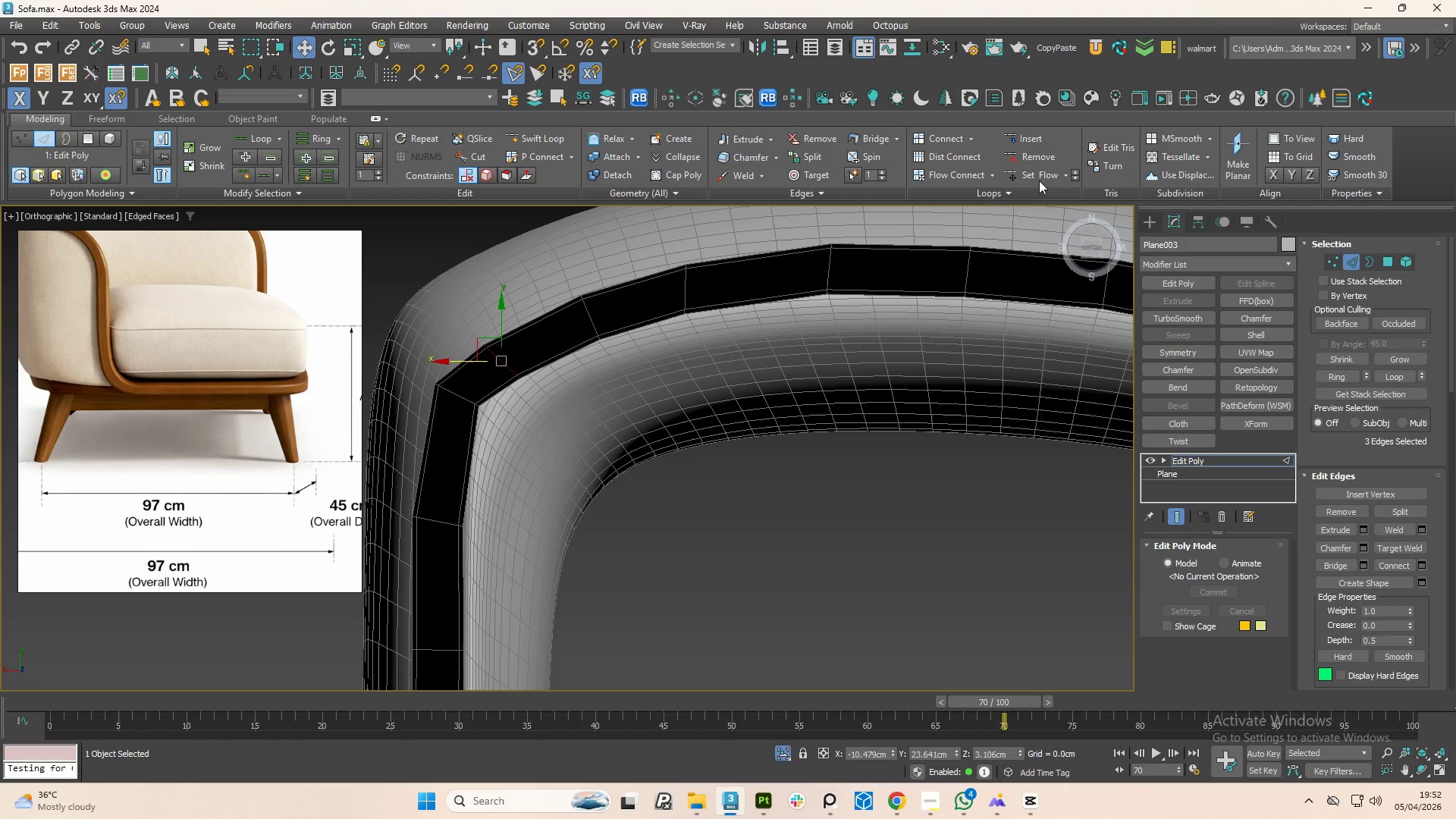 
left_click([1039, 177])
 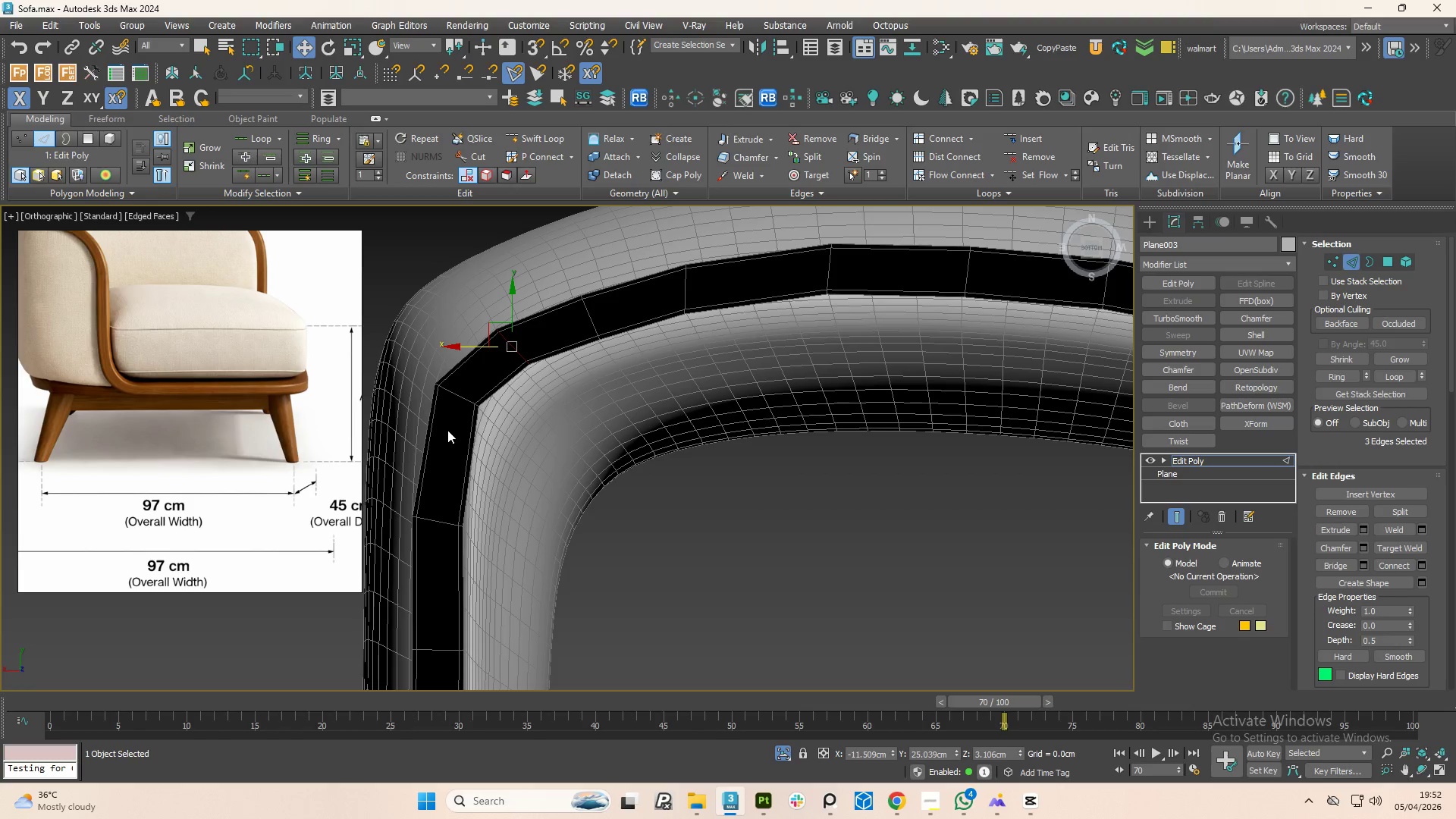 
left_click([431, 428])
 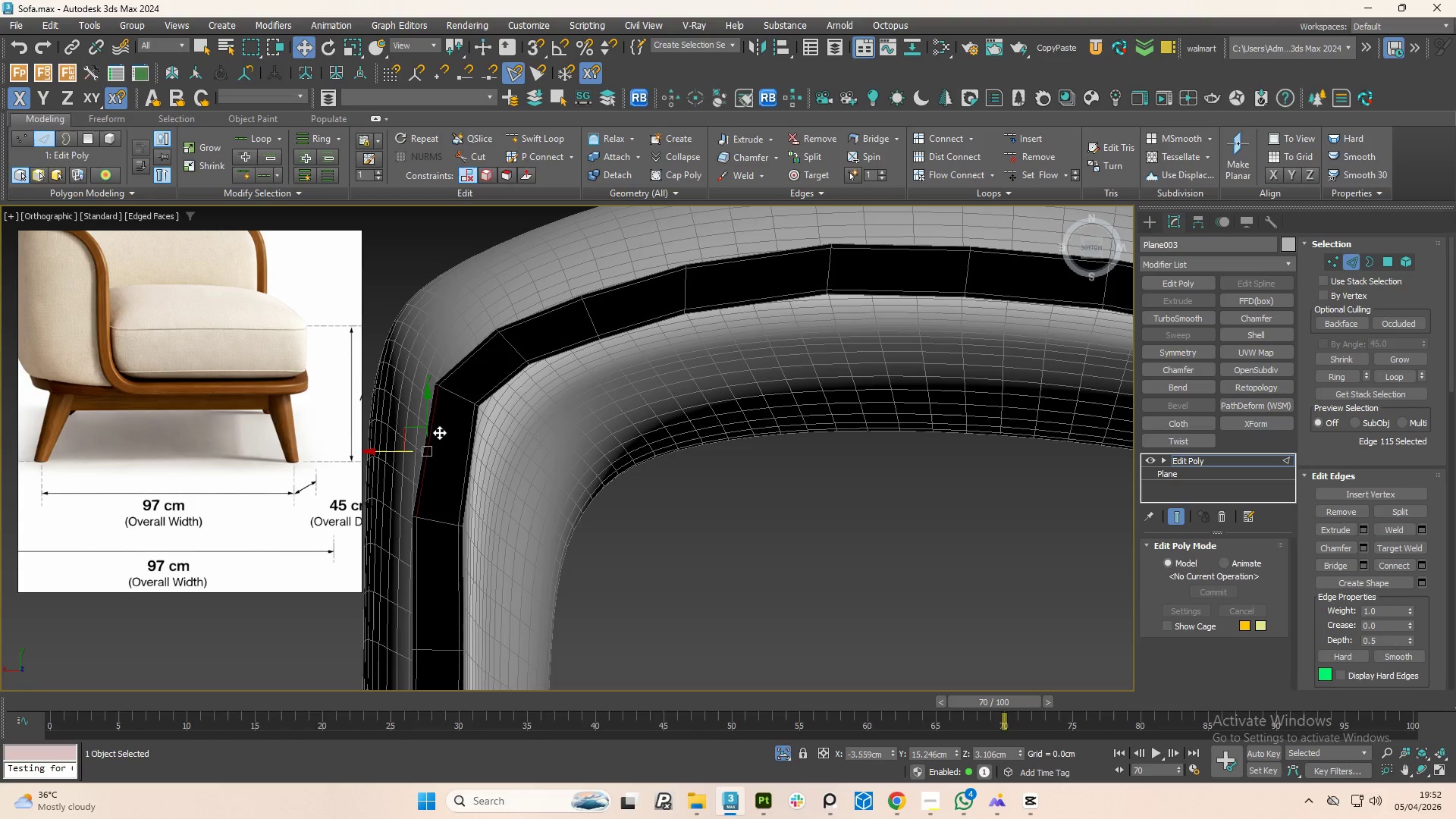 
hold_key(key=ControlLeft, duration=1.11)
left_click([463, 443])
 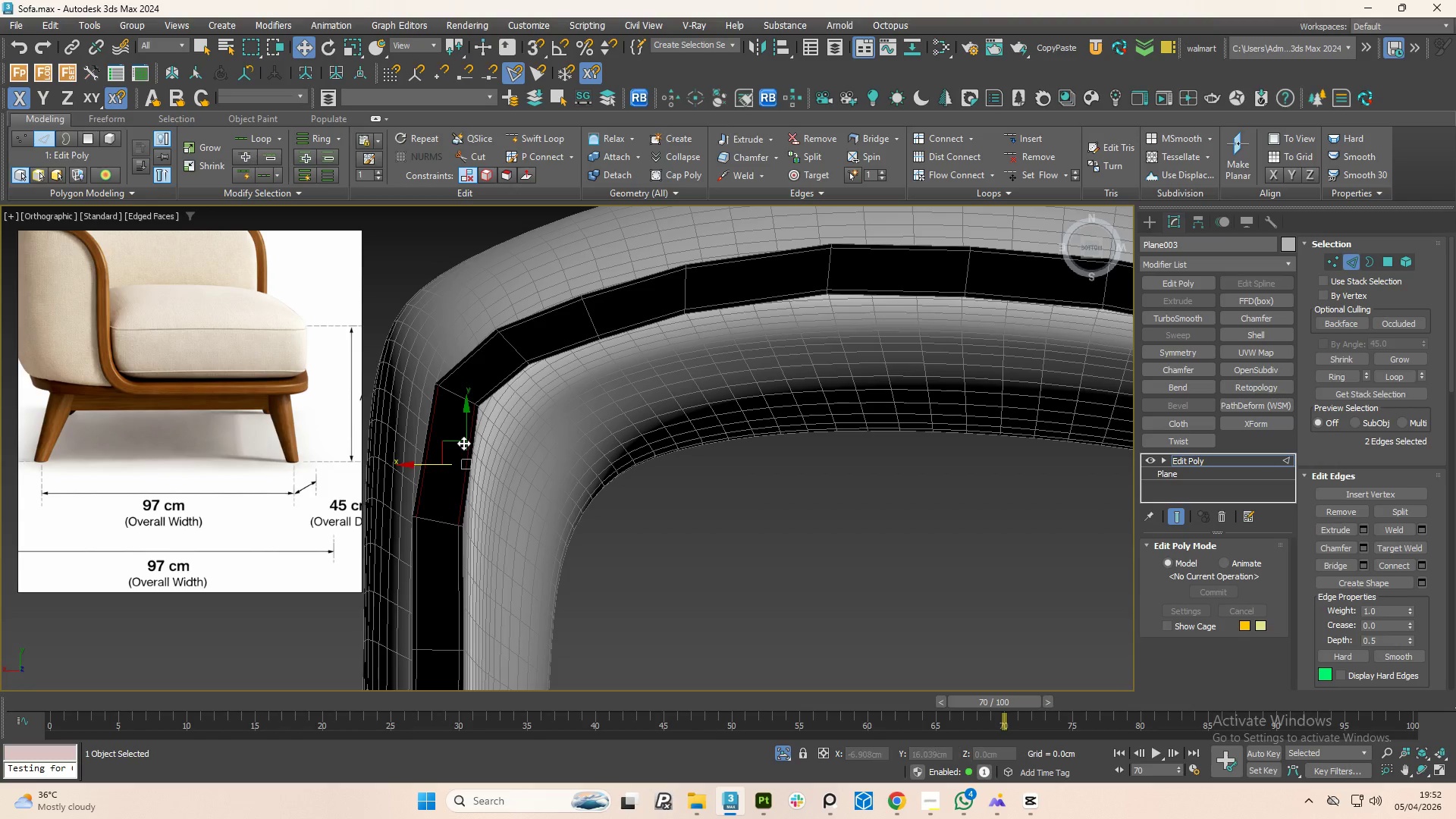 
double_click([463, 443])
 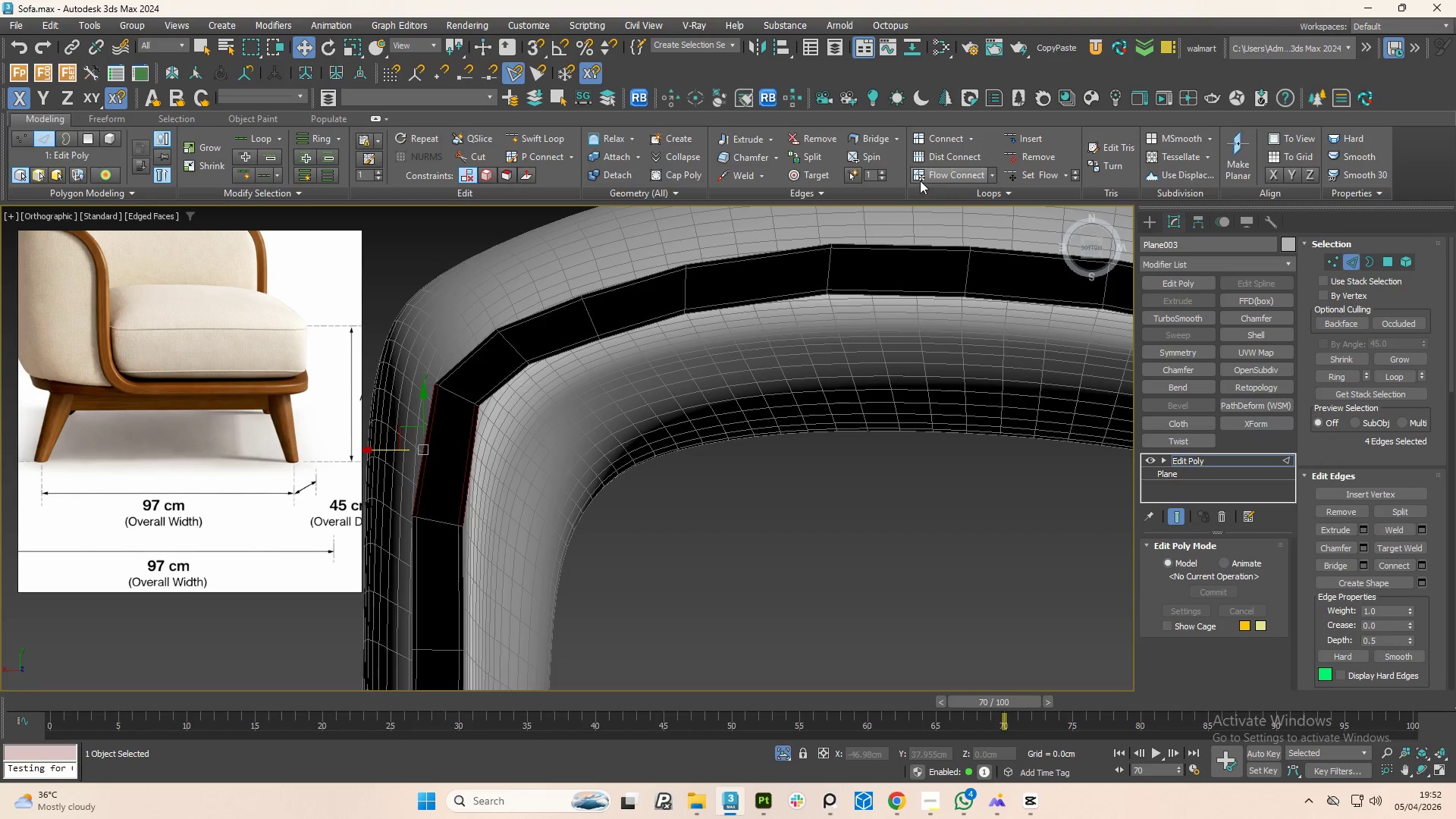 
left_click([940, 180])
 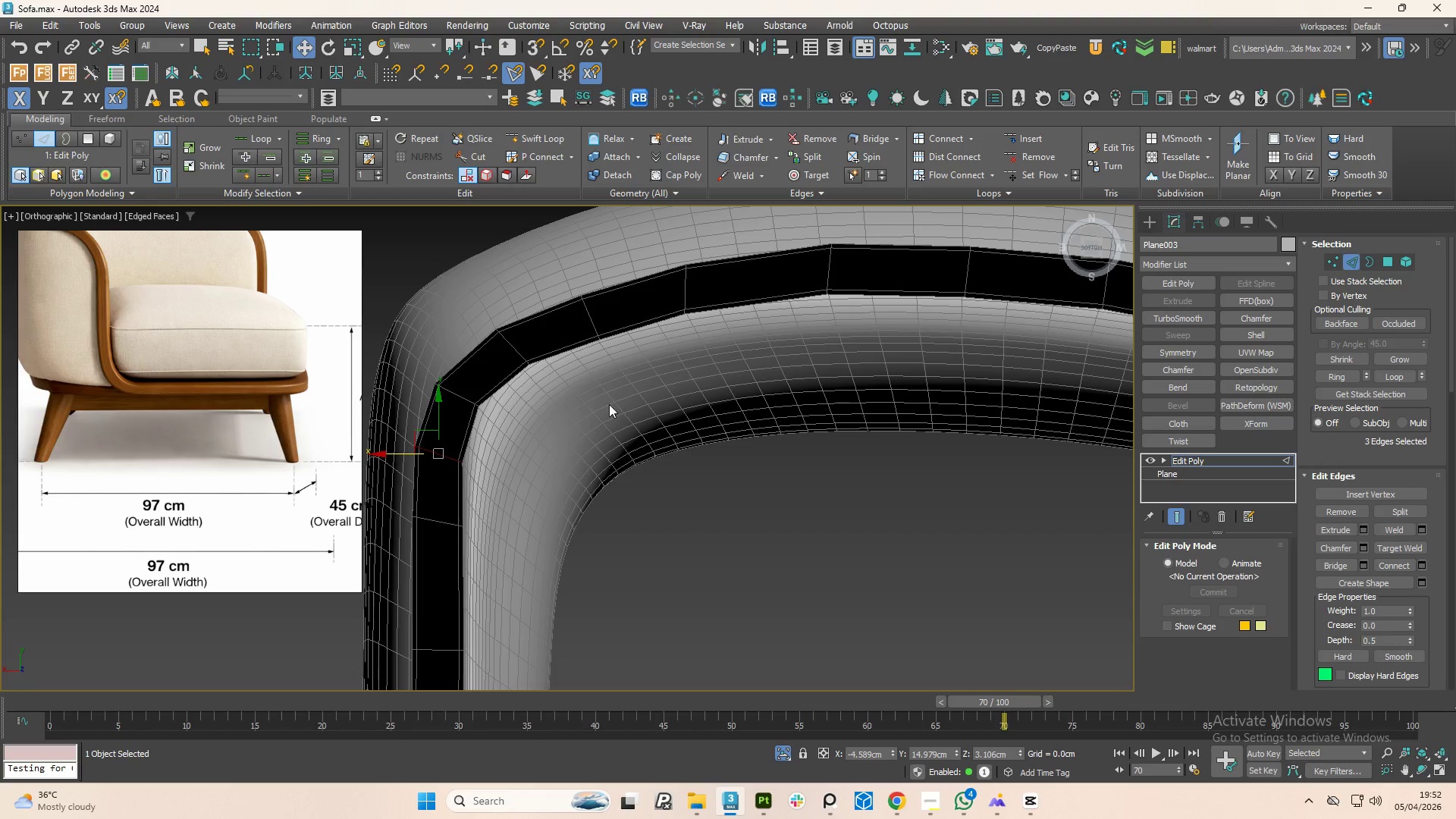 
scroll: coordinate [524, 422], scroll_direction: down, amount: 2.0
 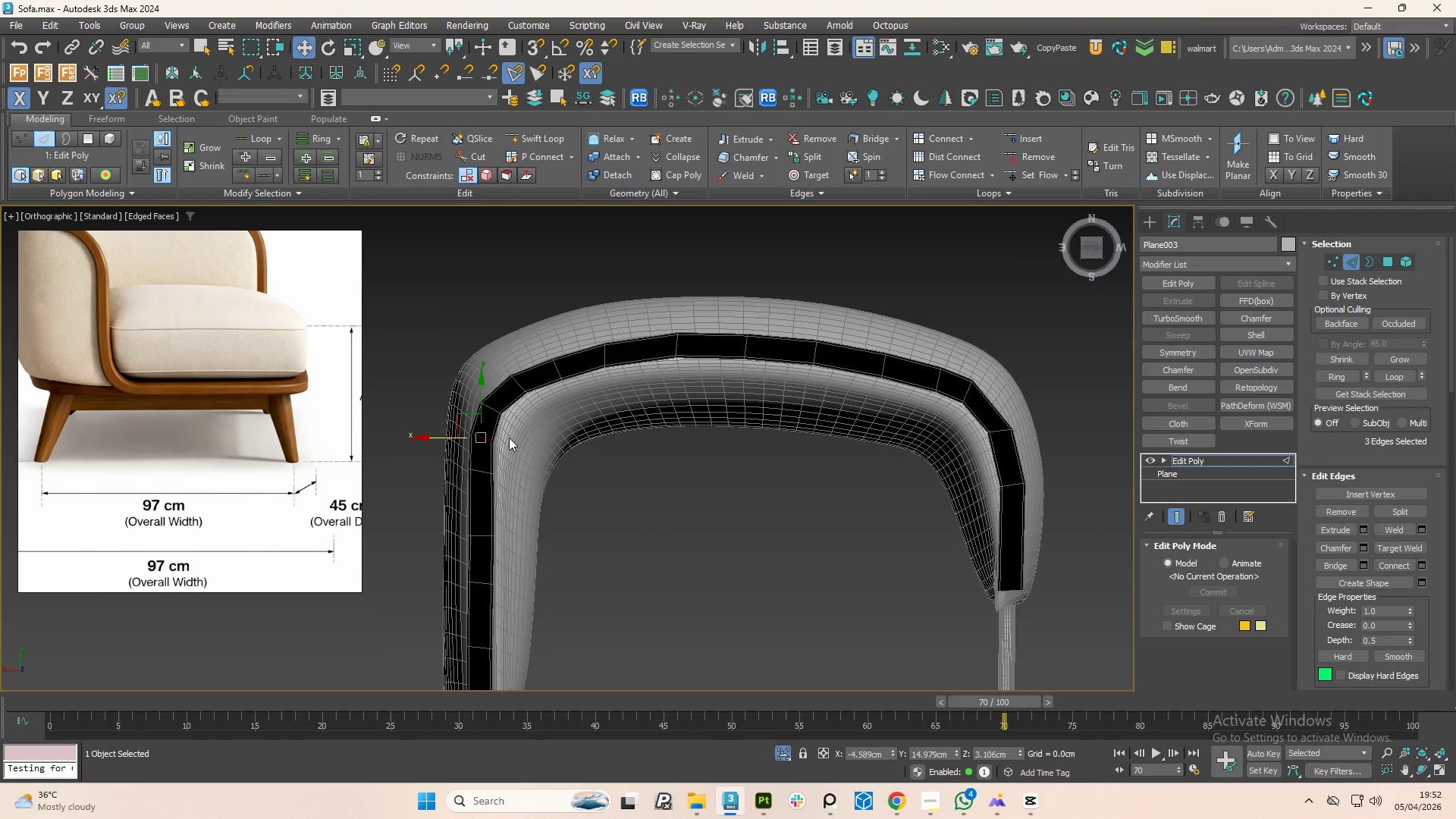 
left_click([483, 472])
 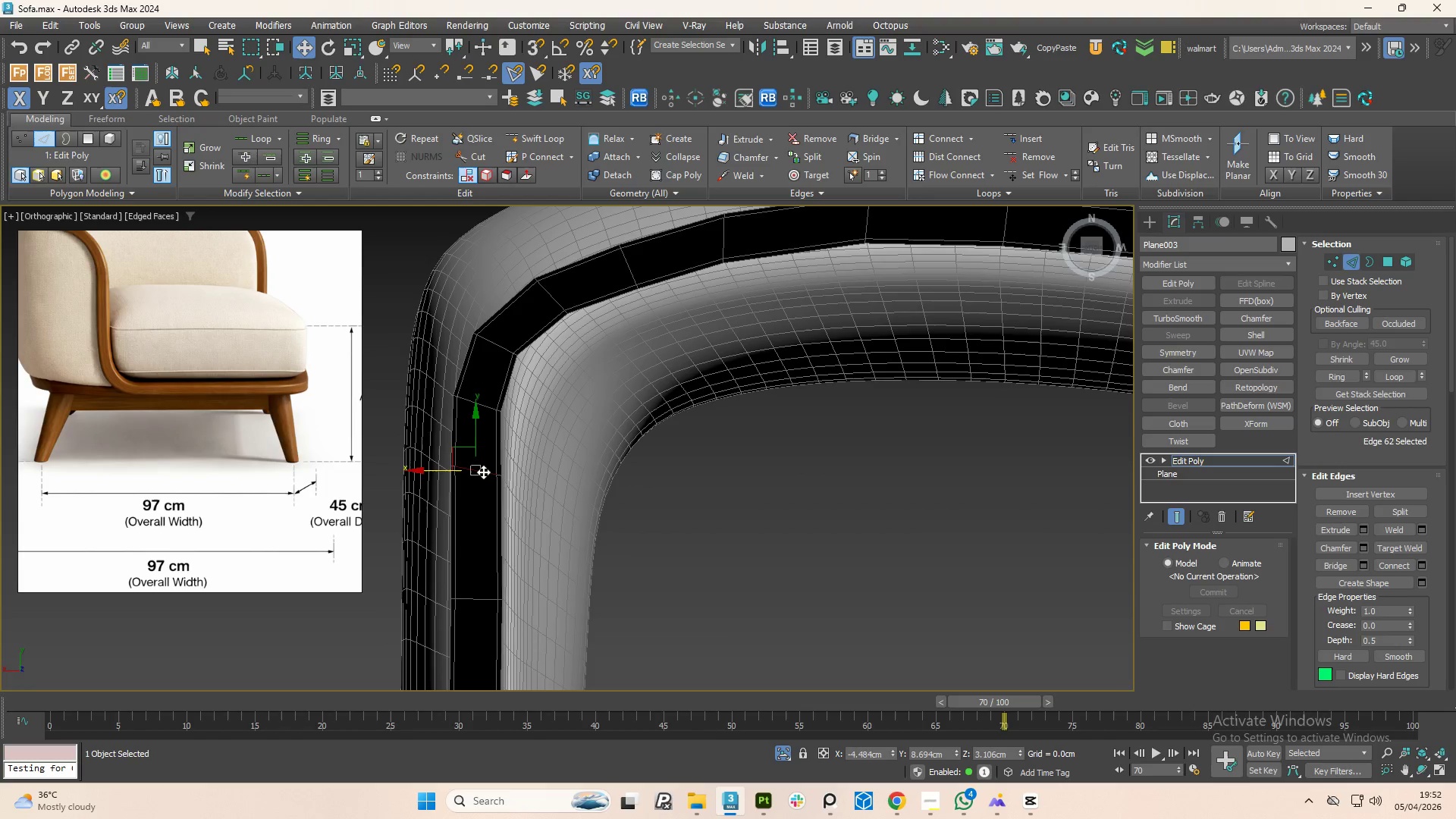 
scroll: coordinate [485, 474], scroll_direction: up, amount: 2.0
 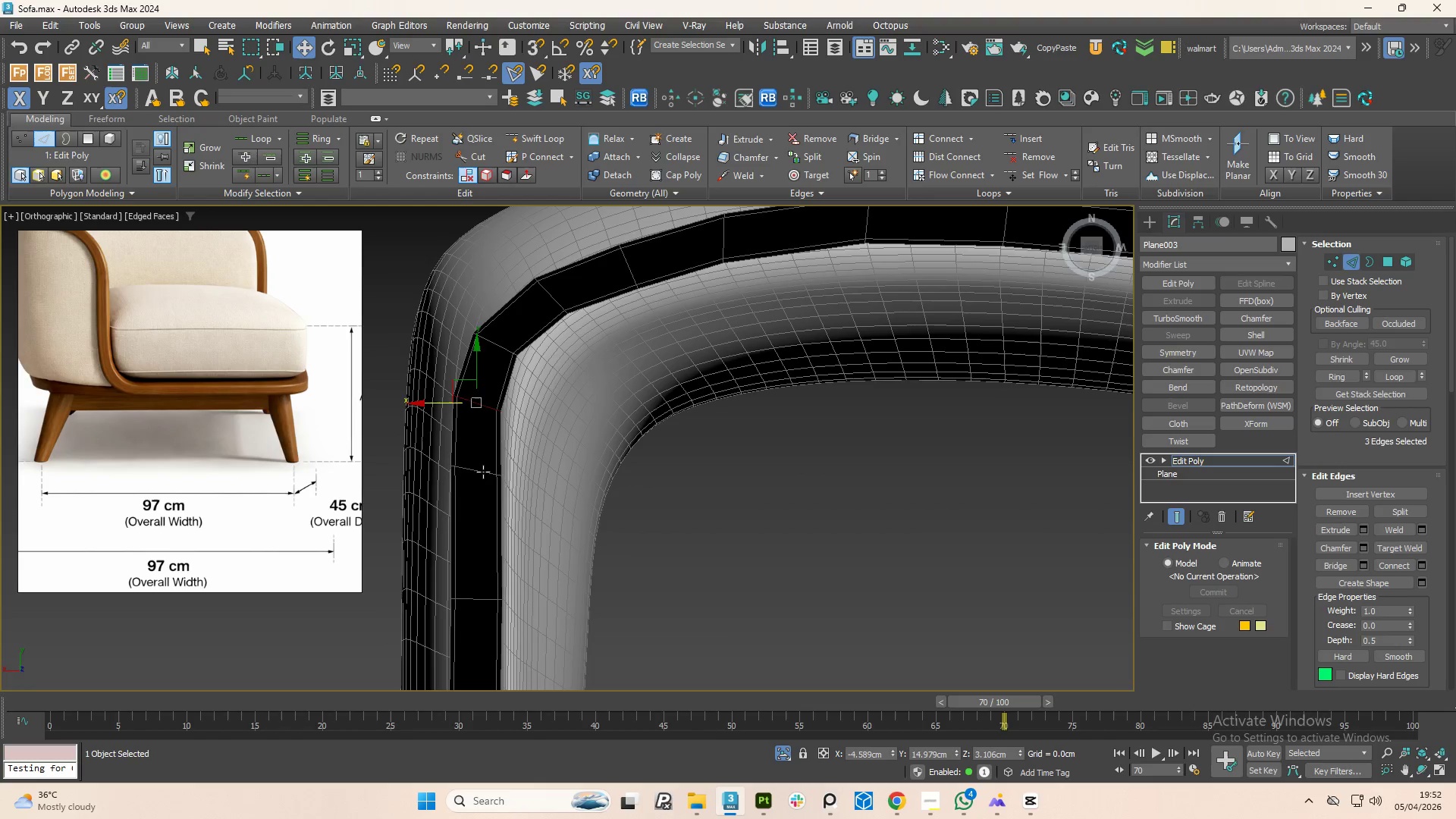 
double_click([483, 472])
 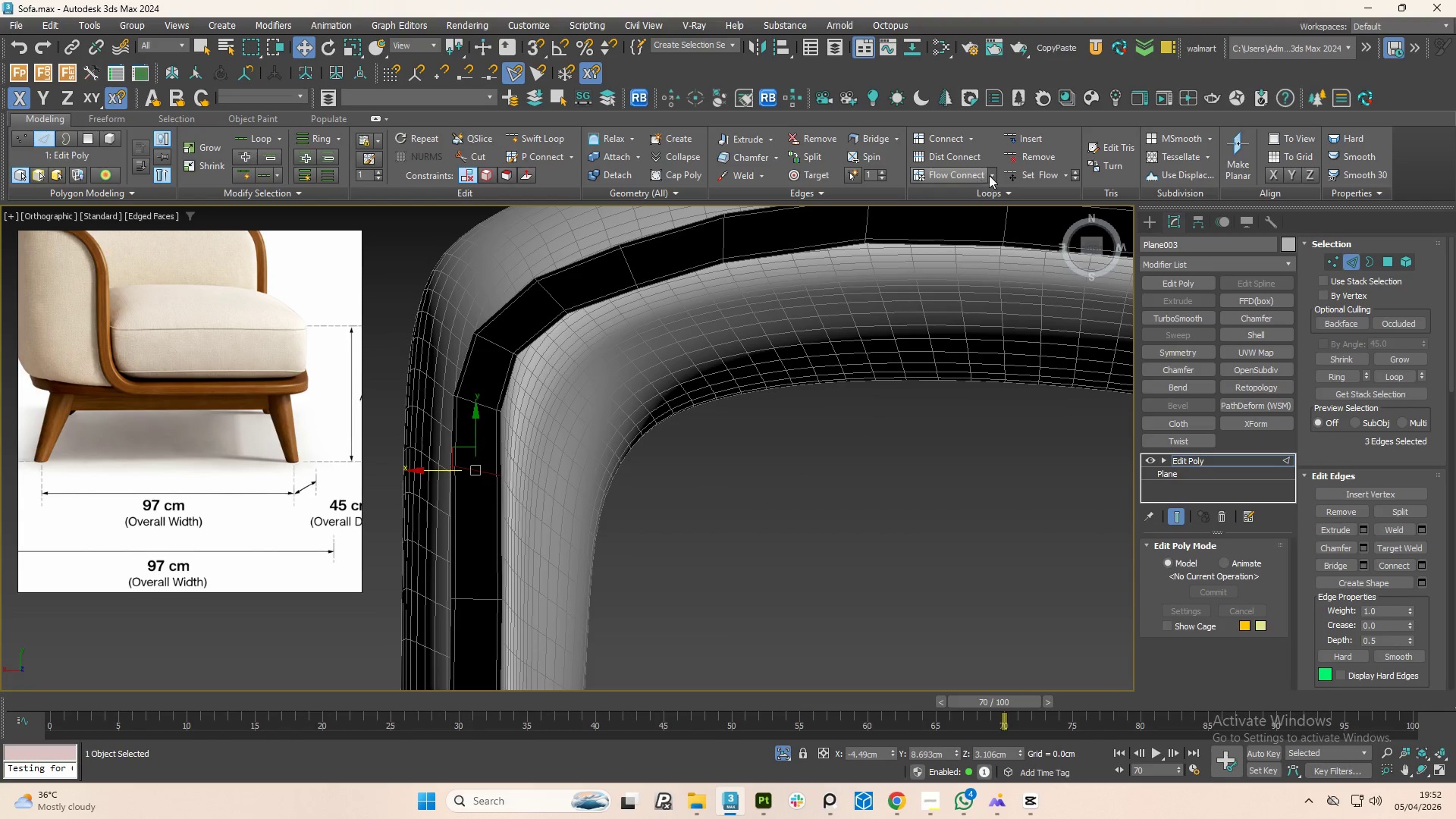 
left_click([1031, 170])
 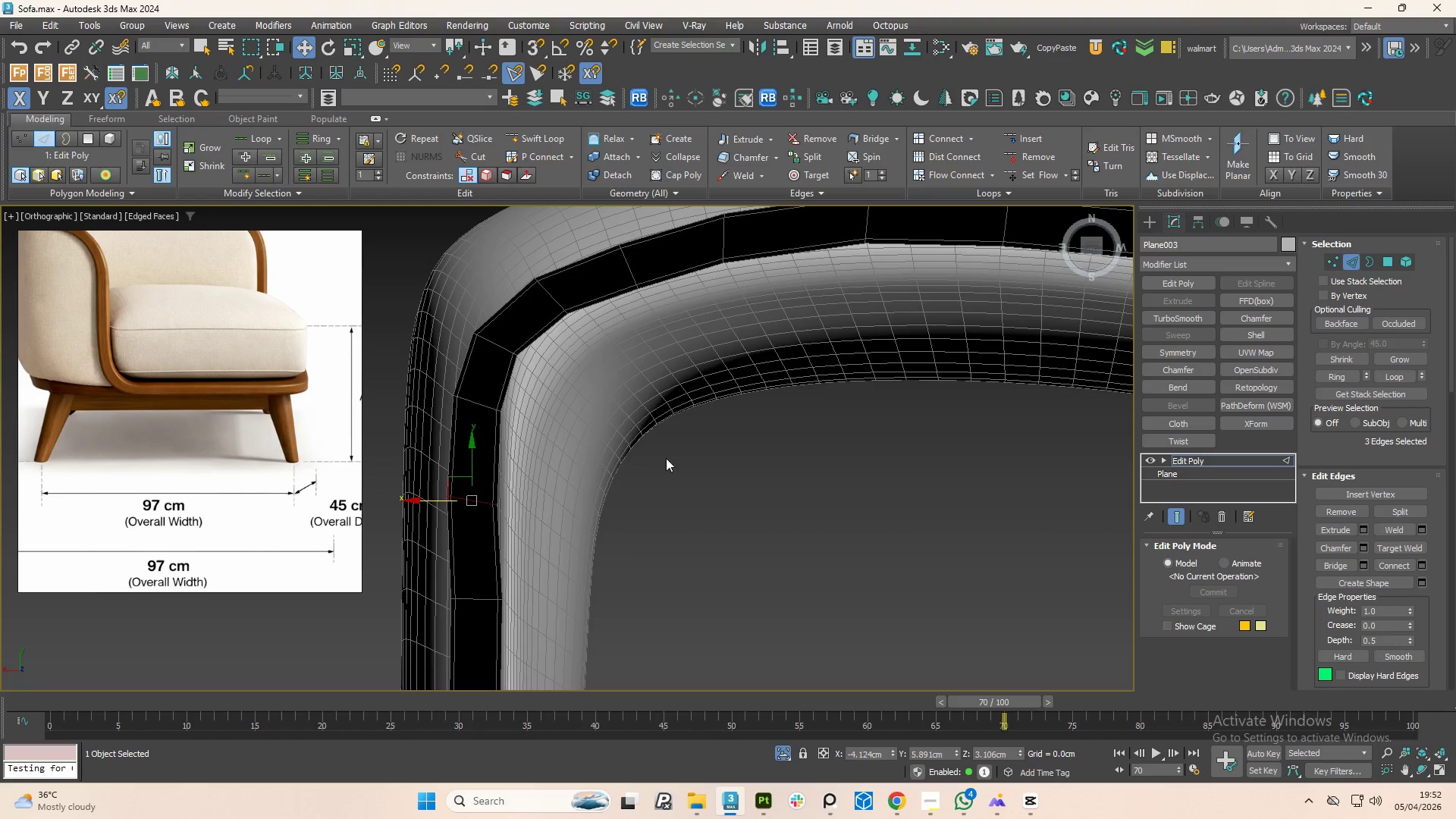 
scroll: coordinate [645, 476], scroll_direction: down, amount: 1.0
 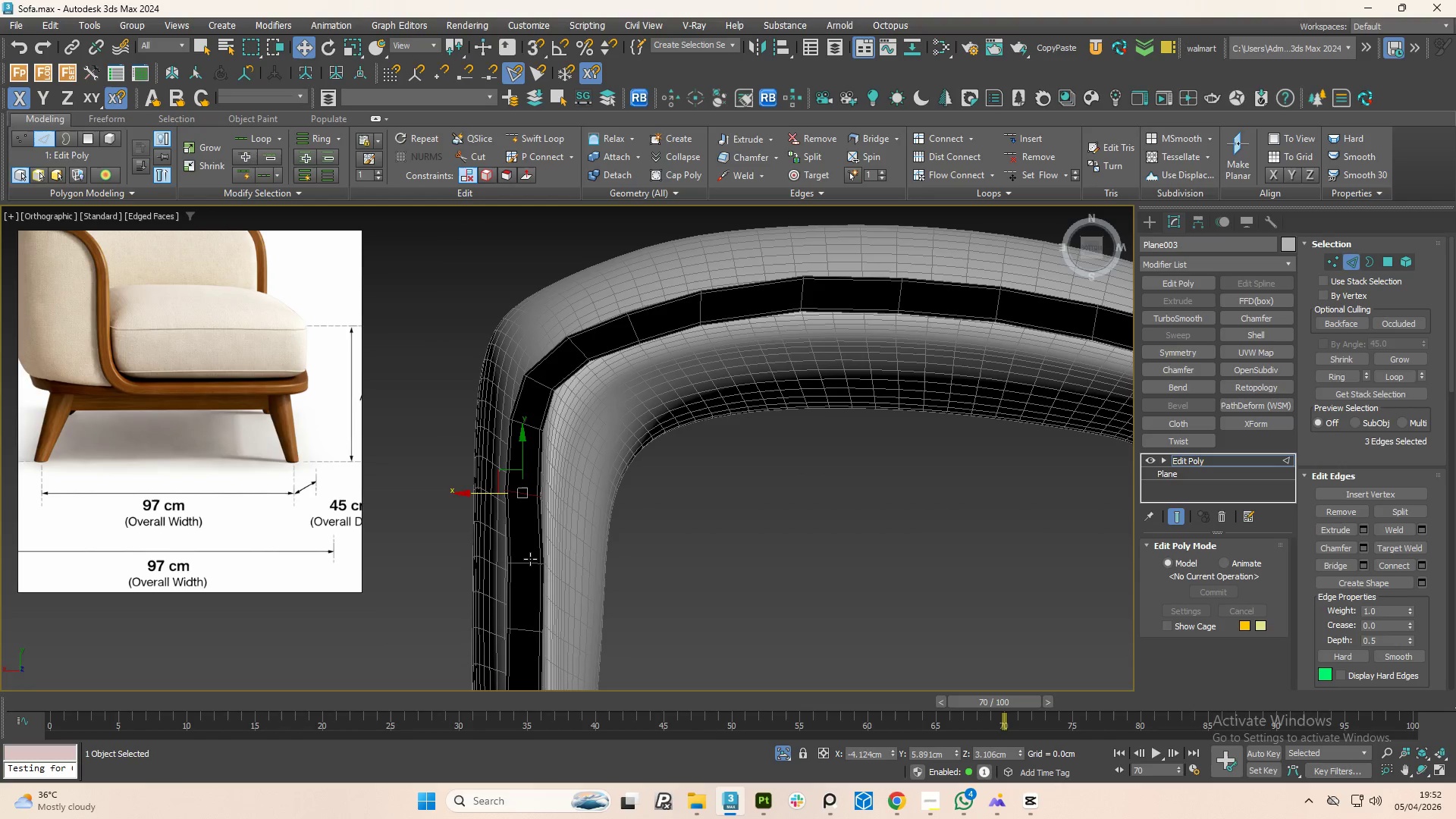 
double_click([530, 559])
 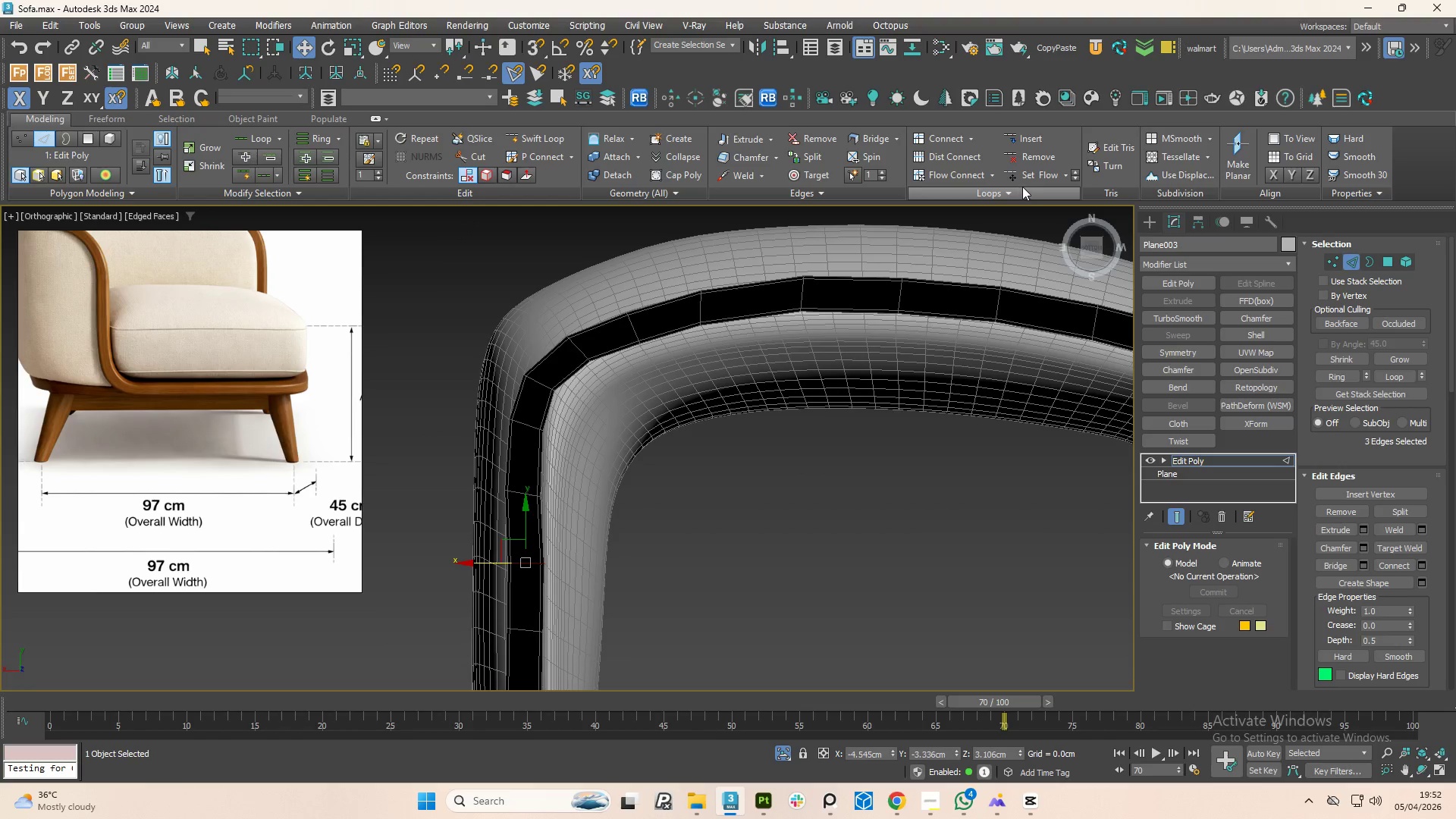 
left_click([1041, 177])
 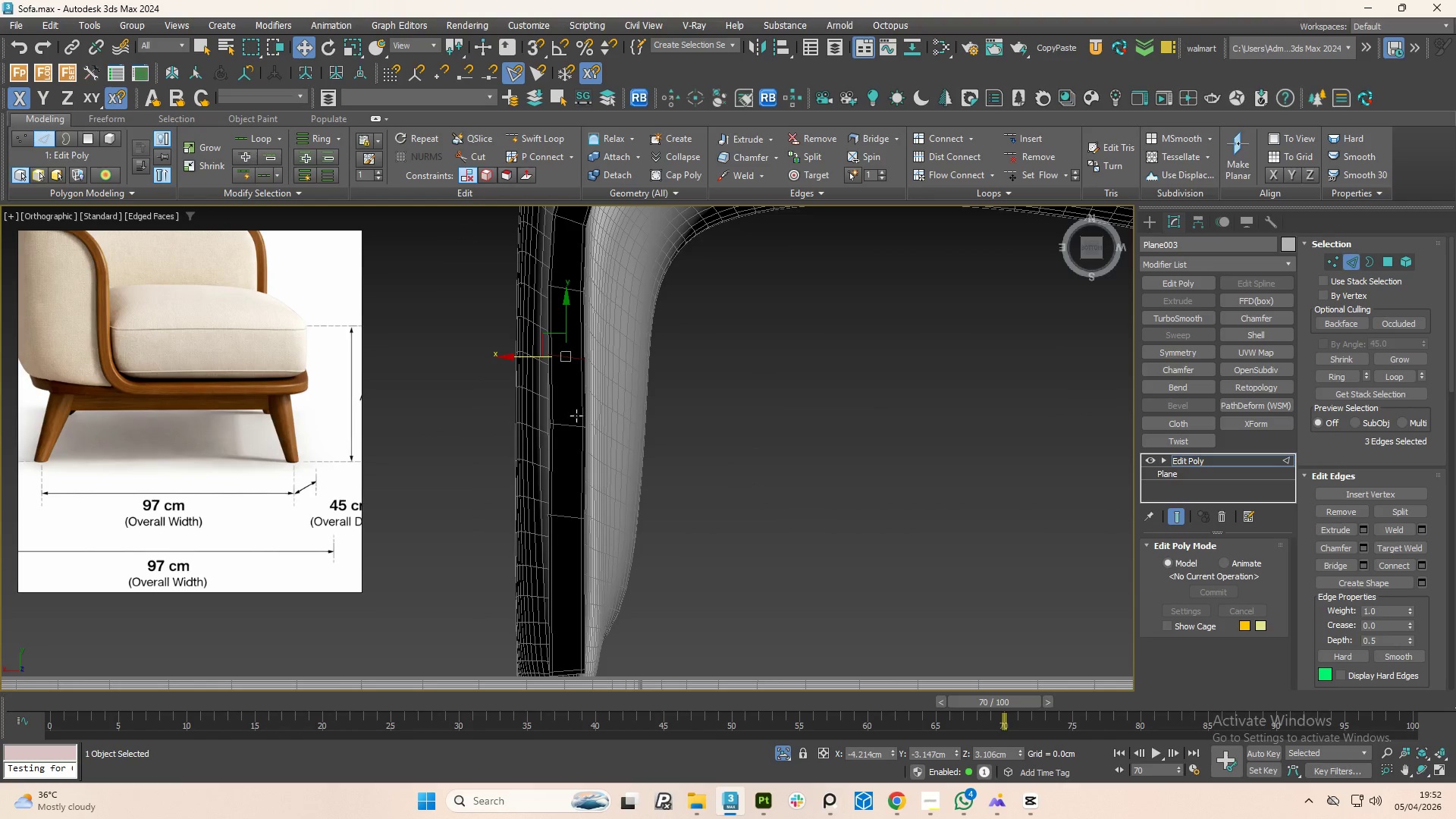 
double_click([569, 425])
 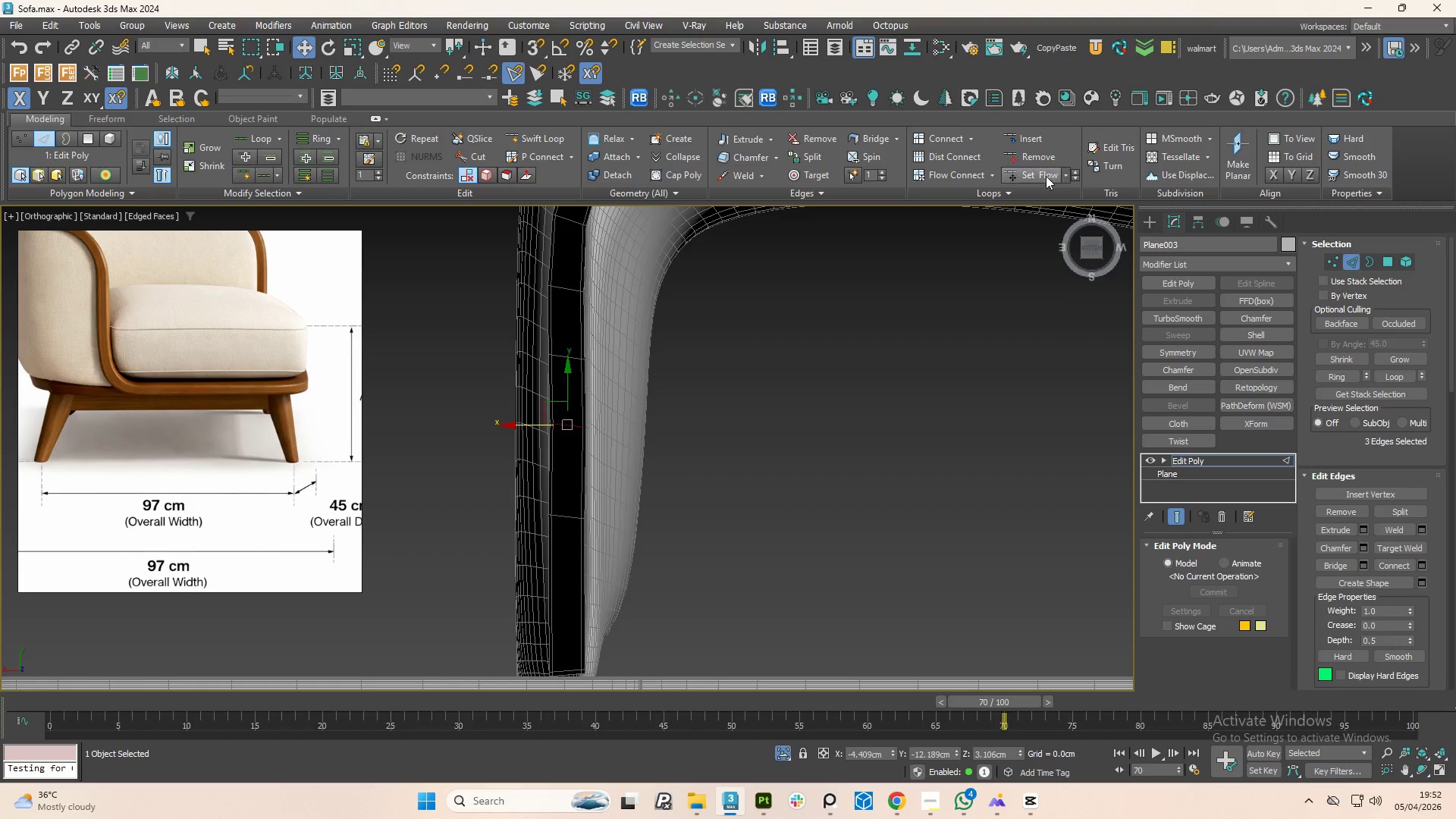 
left_click([1044, 176])
 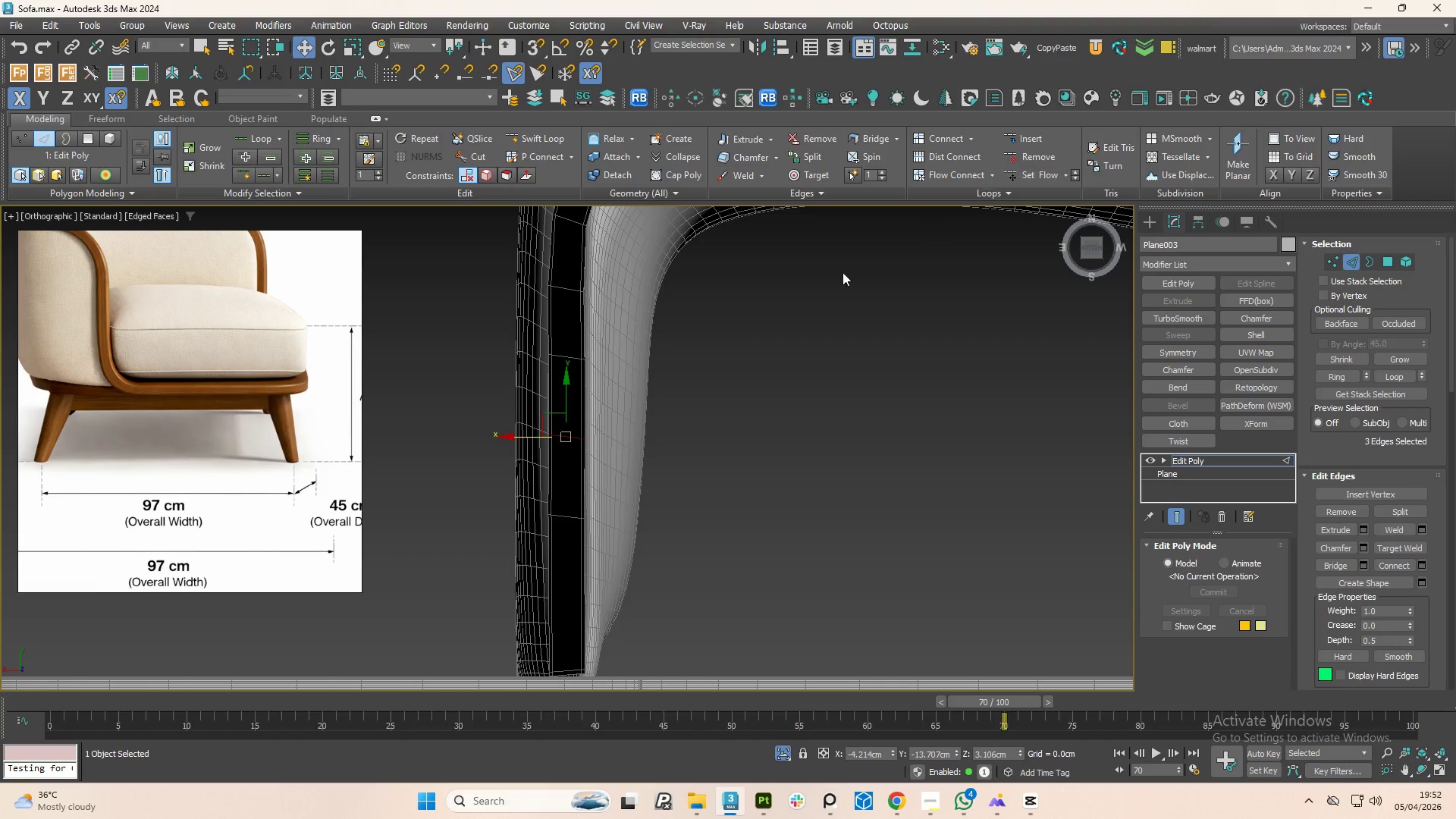 
scroll: coordinate [684, 427], scroll_direction: down, amount: 4.0
 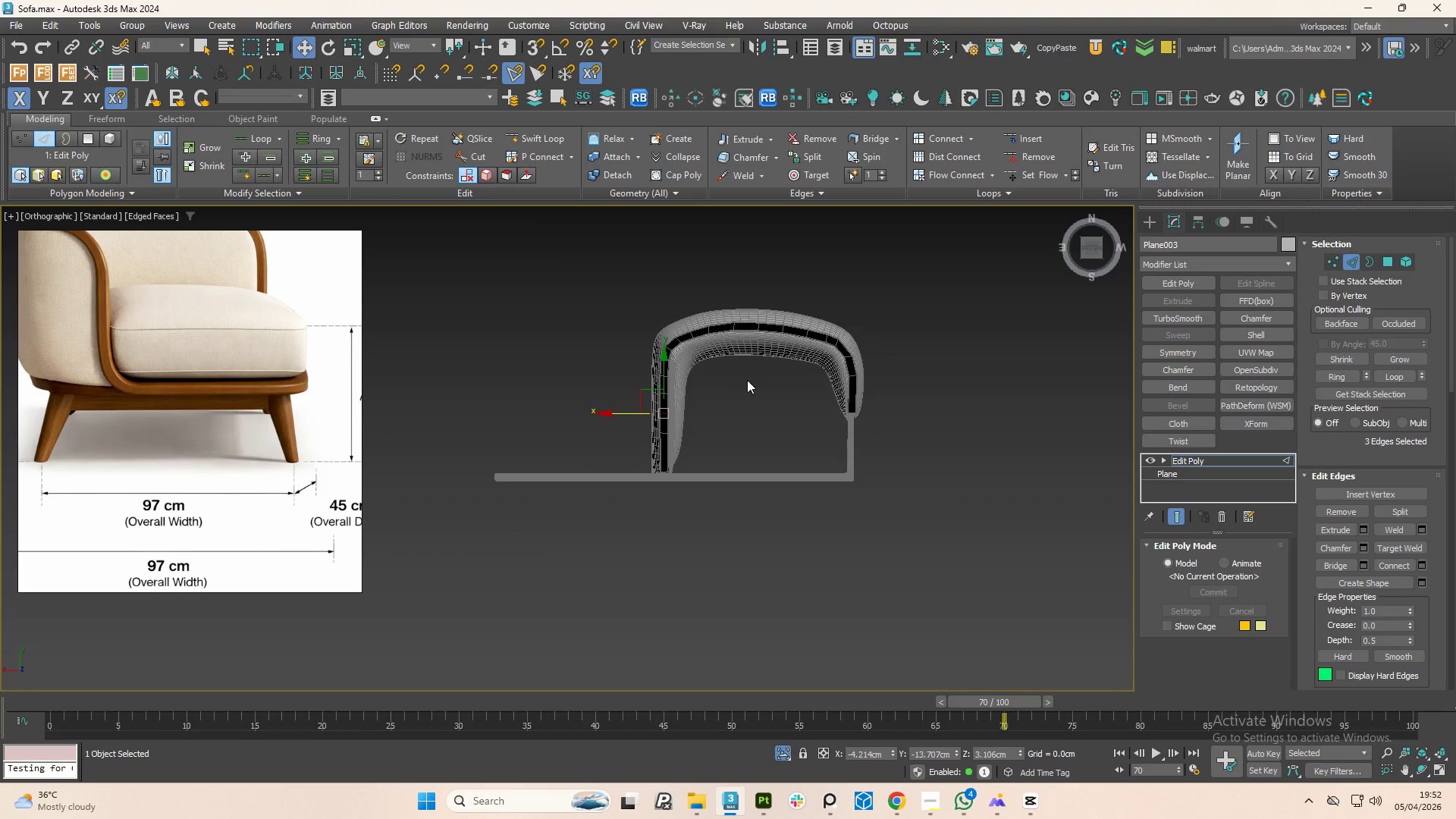 
scroll: coordinate [864, 357], scroll_direction: up, amount: 3.0
 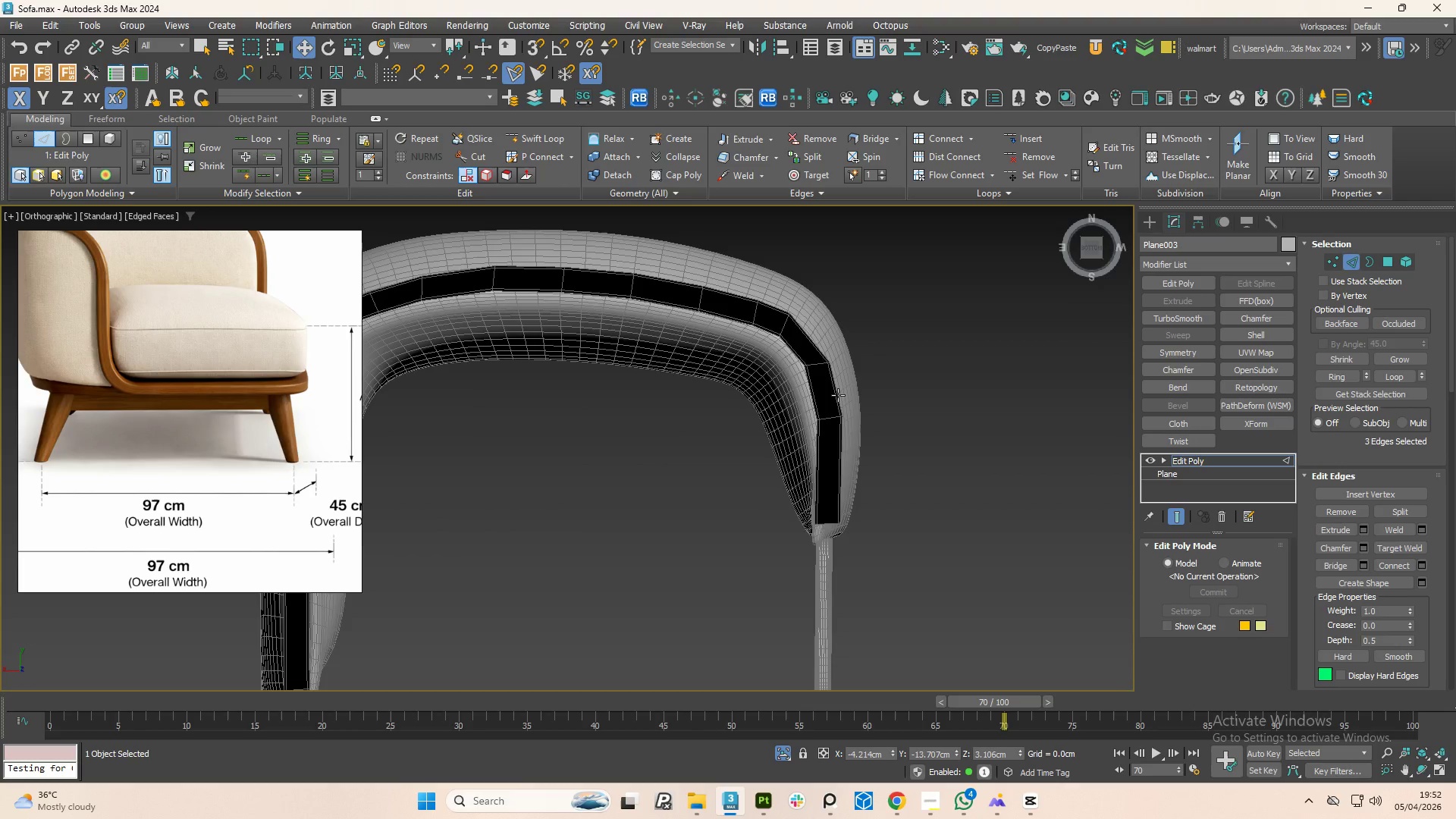 
scroll: coordinate [837, 399], scroll_direction: down, amount: 2.0
 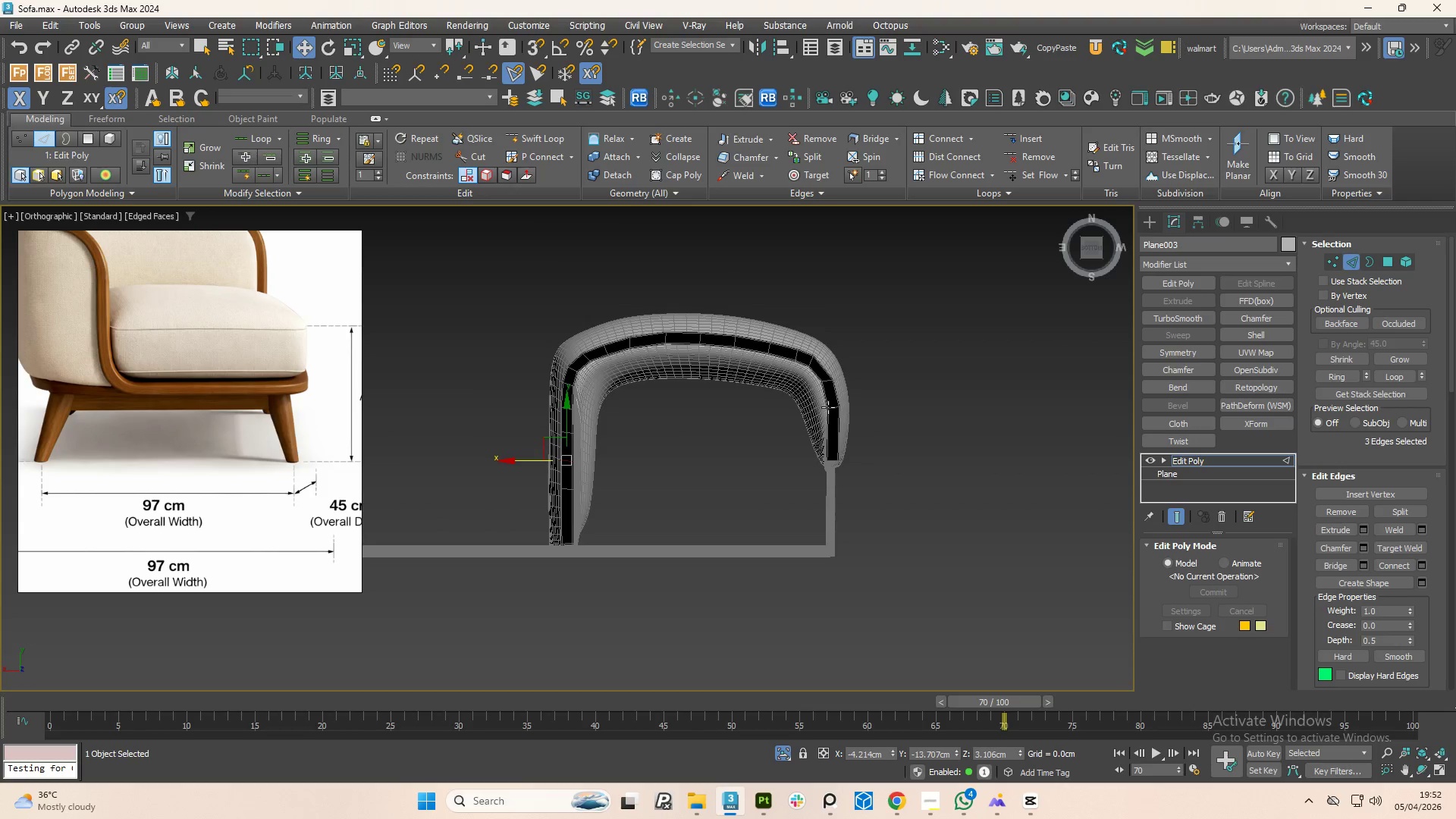 
hold_key(key=AltLeft, duration=1.5)
 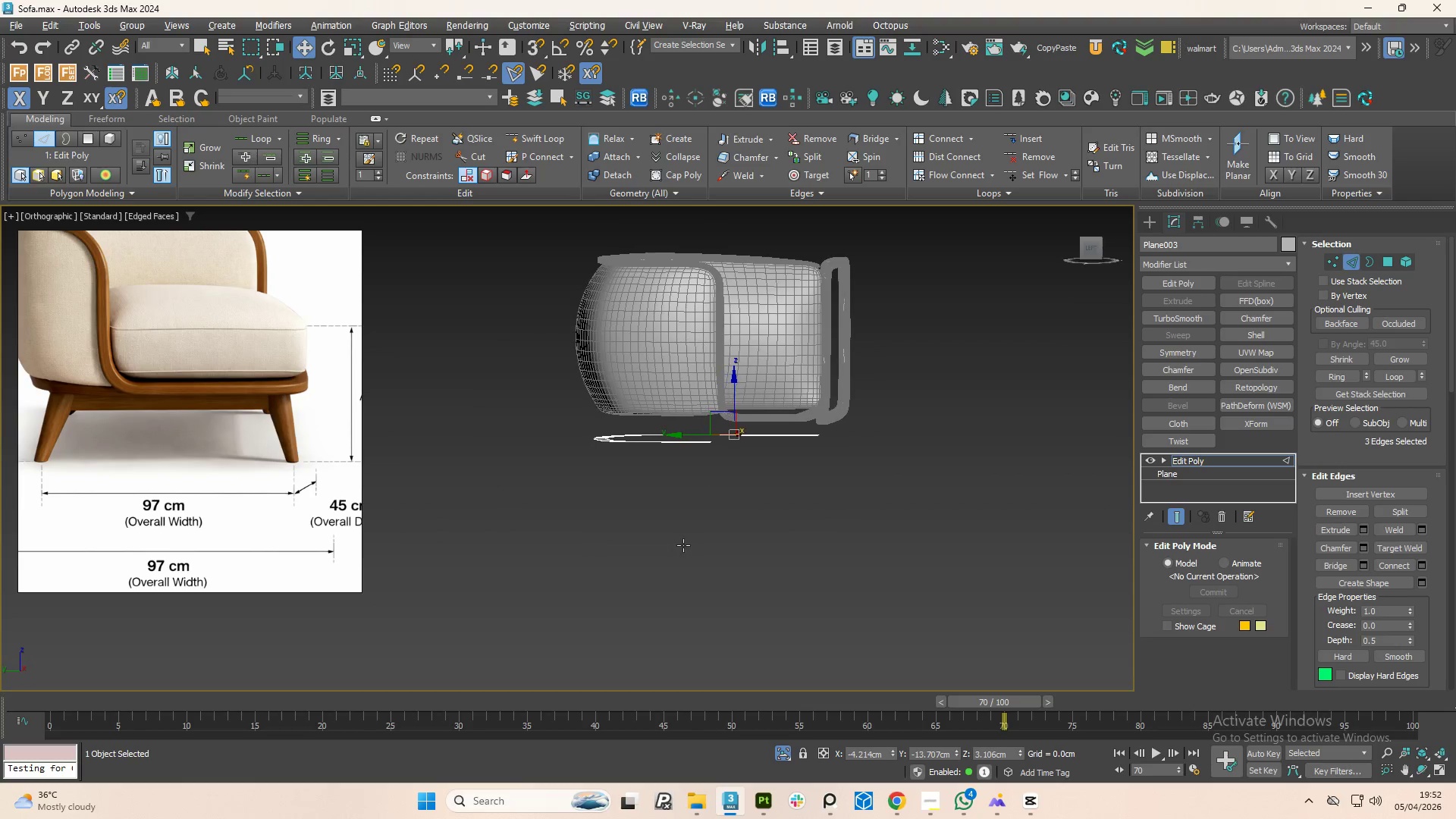 
hold_key(key=AltLeft, duration=1.52)
 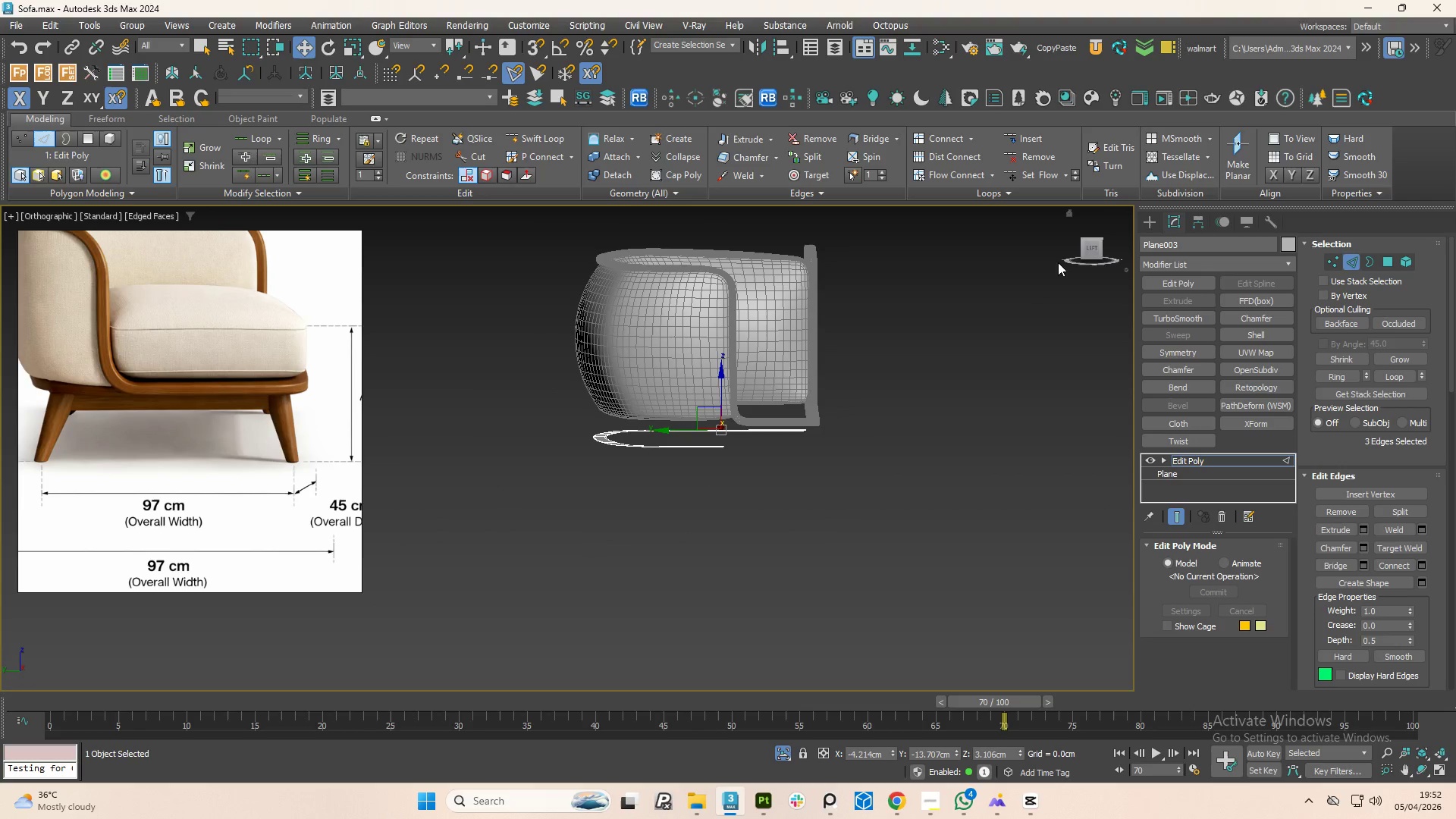 
hold_key(key=AltLeft, duration=11.77)
left_click([1090, 249])
 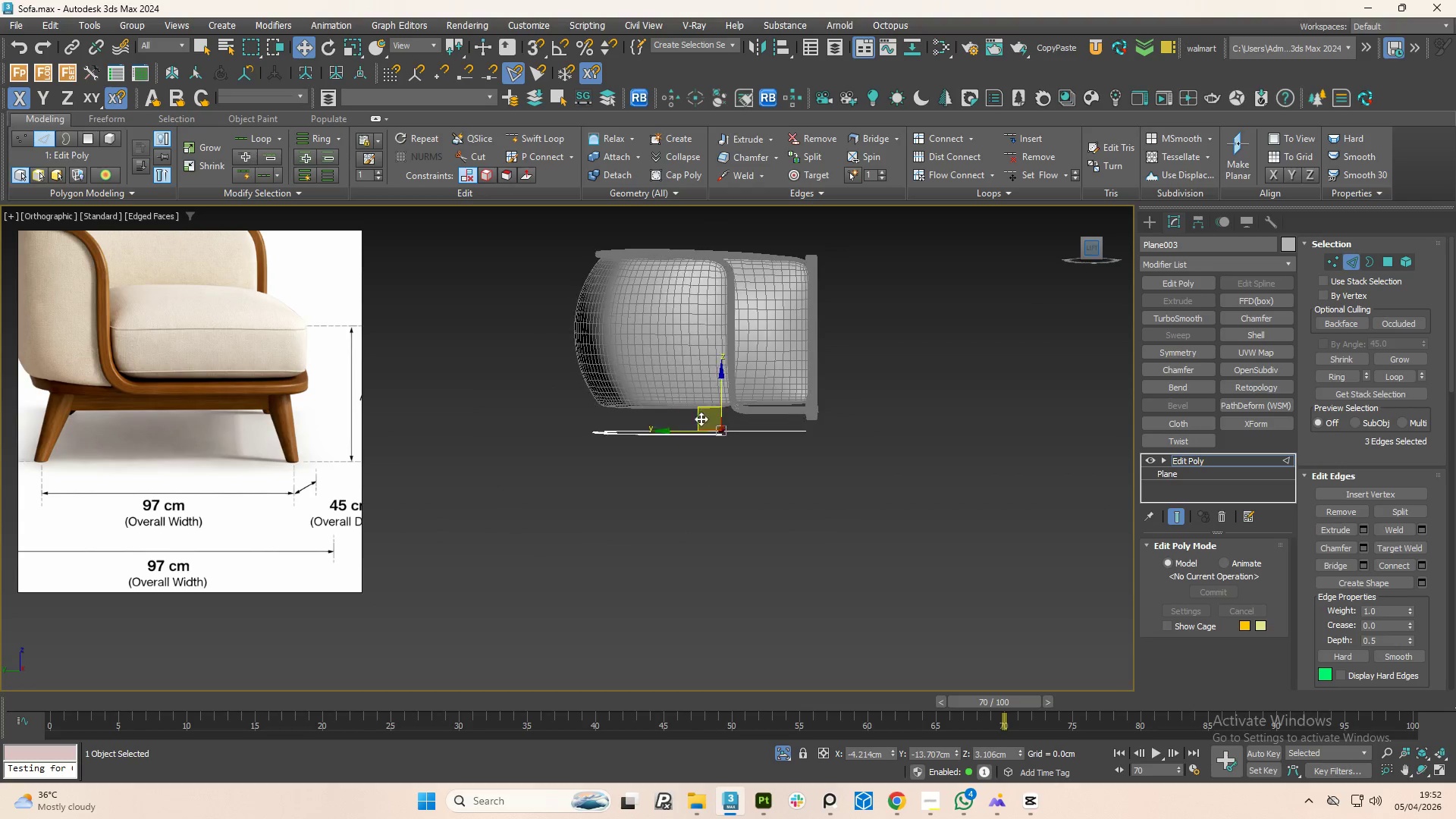 
scroll: coordinate [701, 414], scroll_direction: up, amount: 3.0
 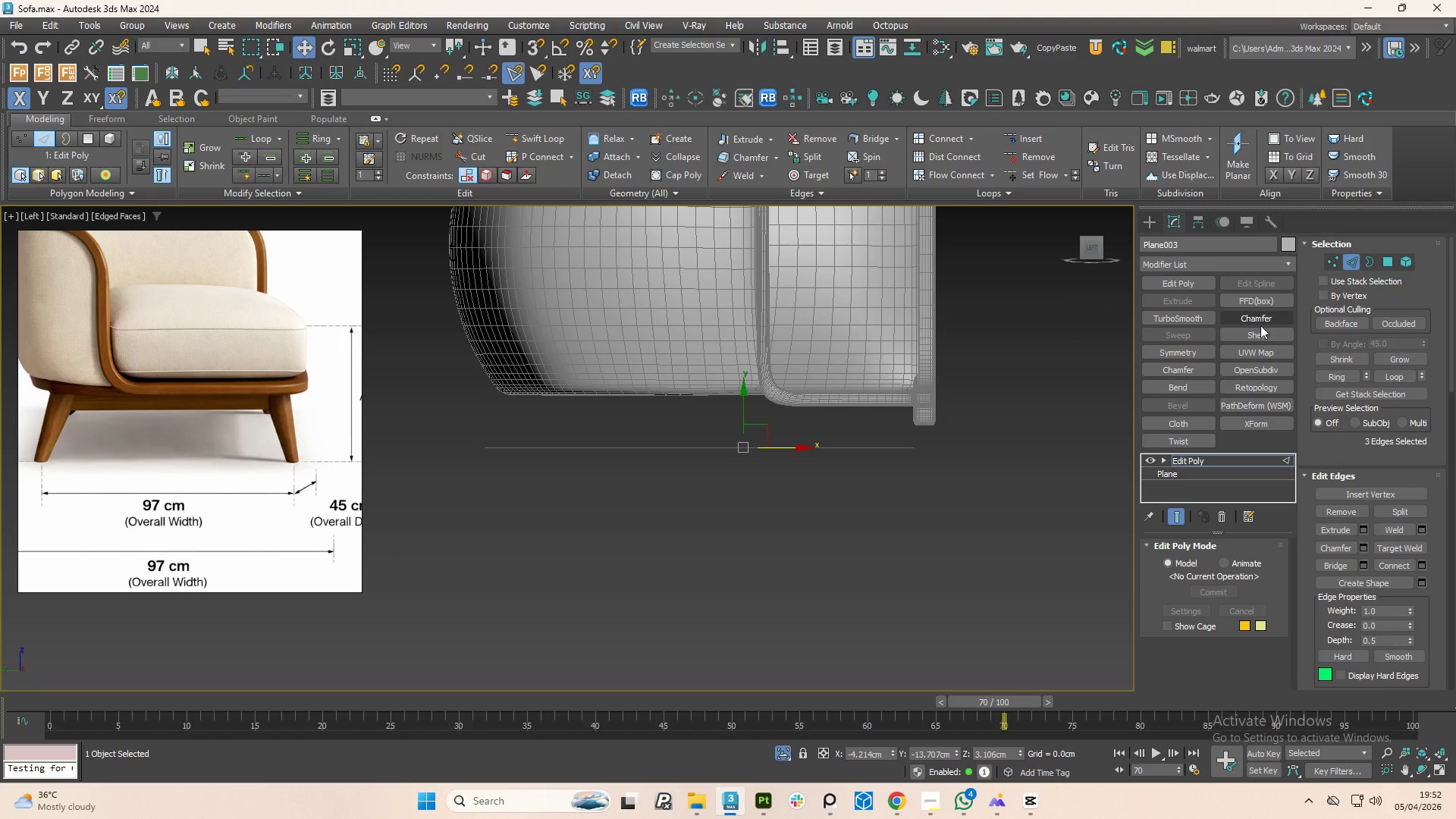 
left_click([1260, 329])
 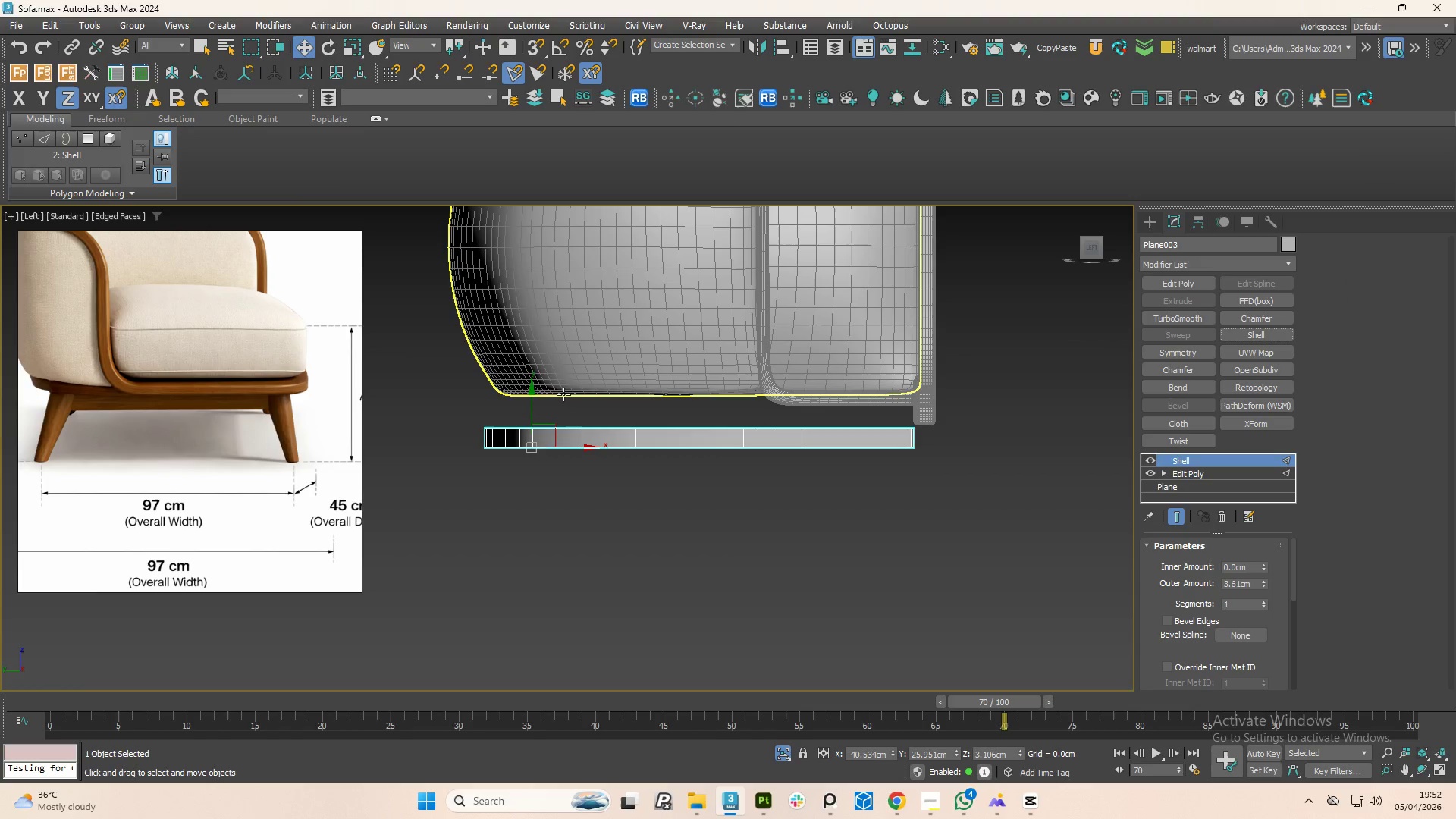 
left_click([526, 403])
 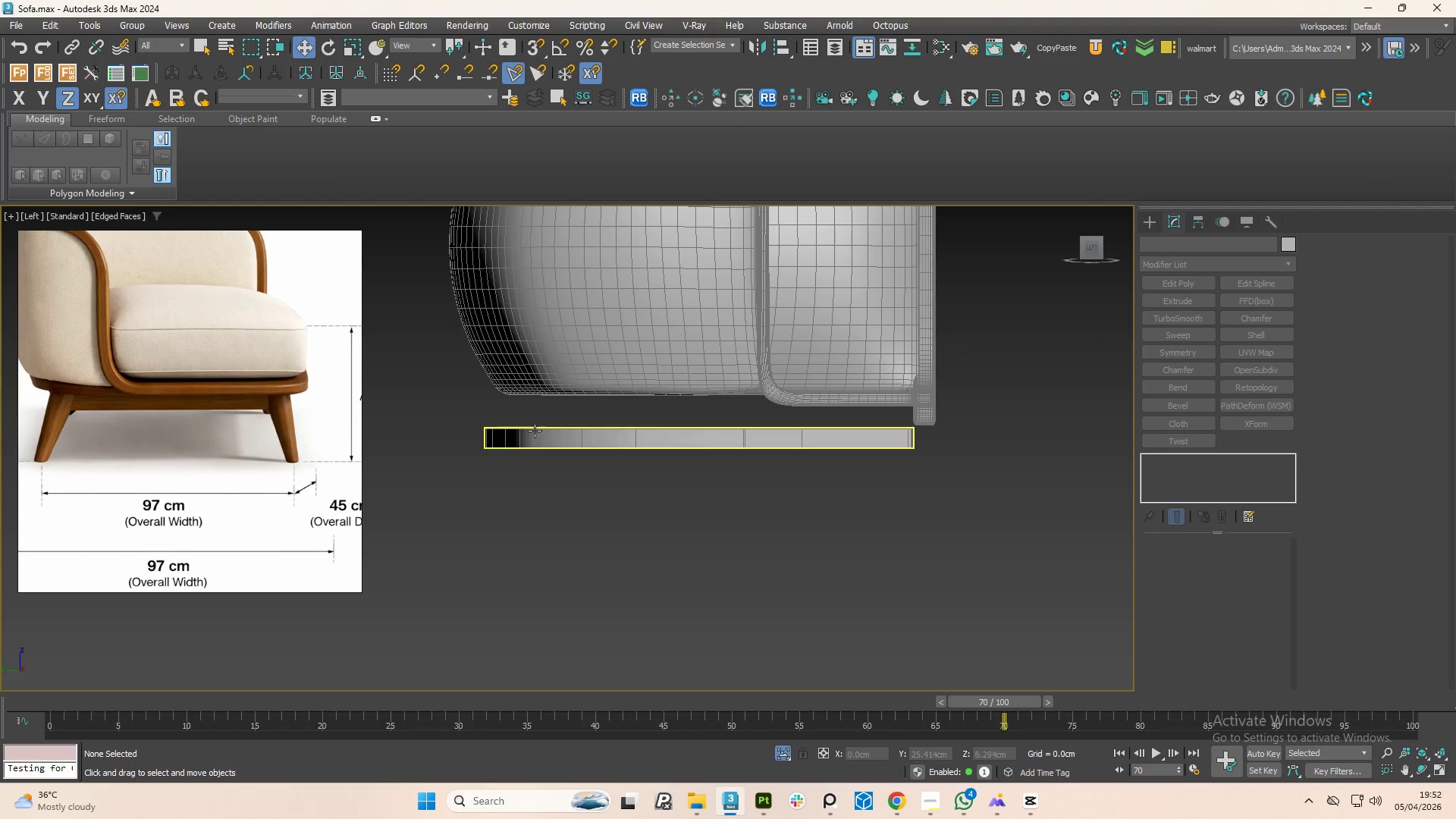 
left_click([535, 433])
 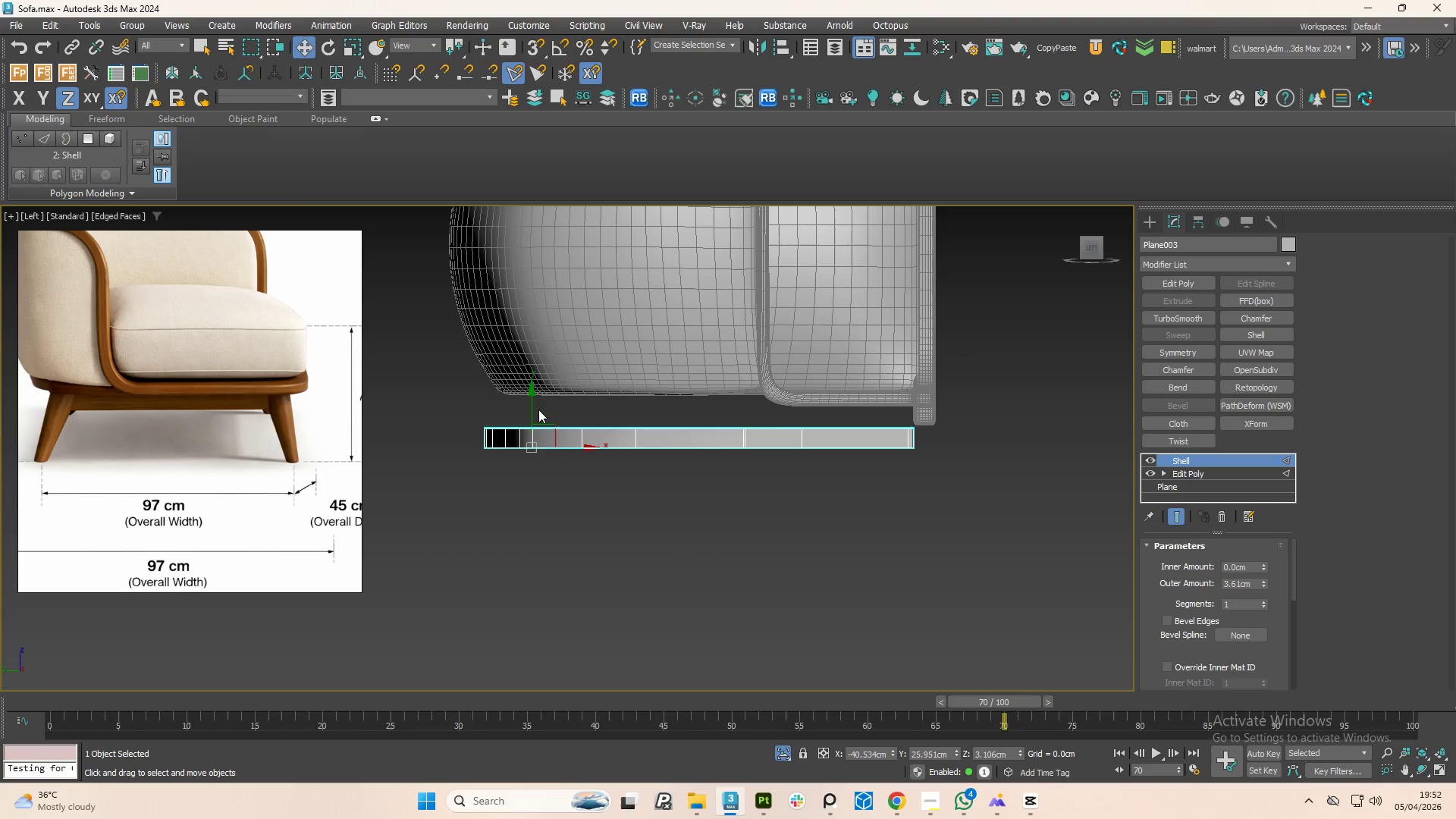 
left_click_drag(start_coordinate=[534, 408], to_coordinate=[534, 375])
 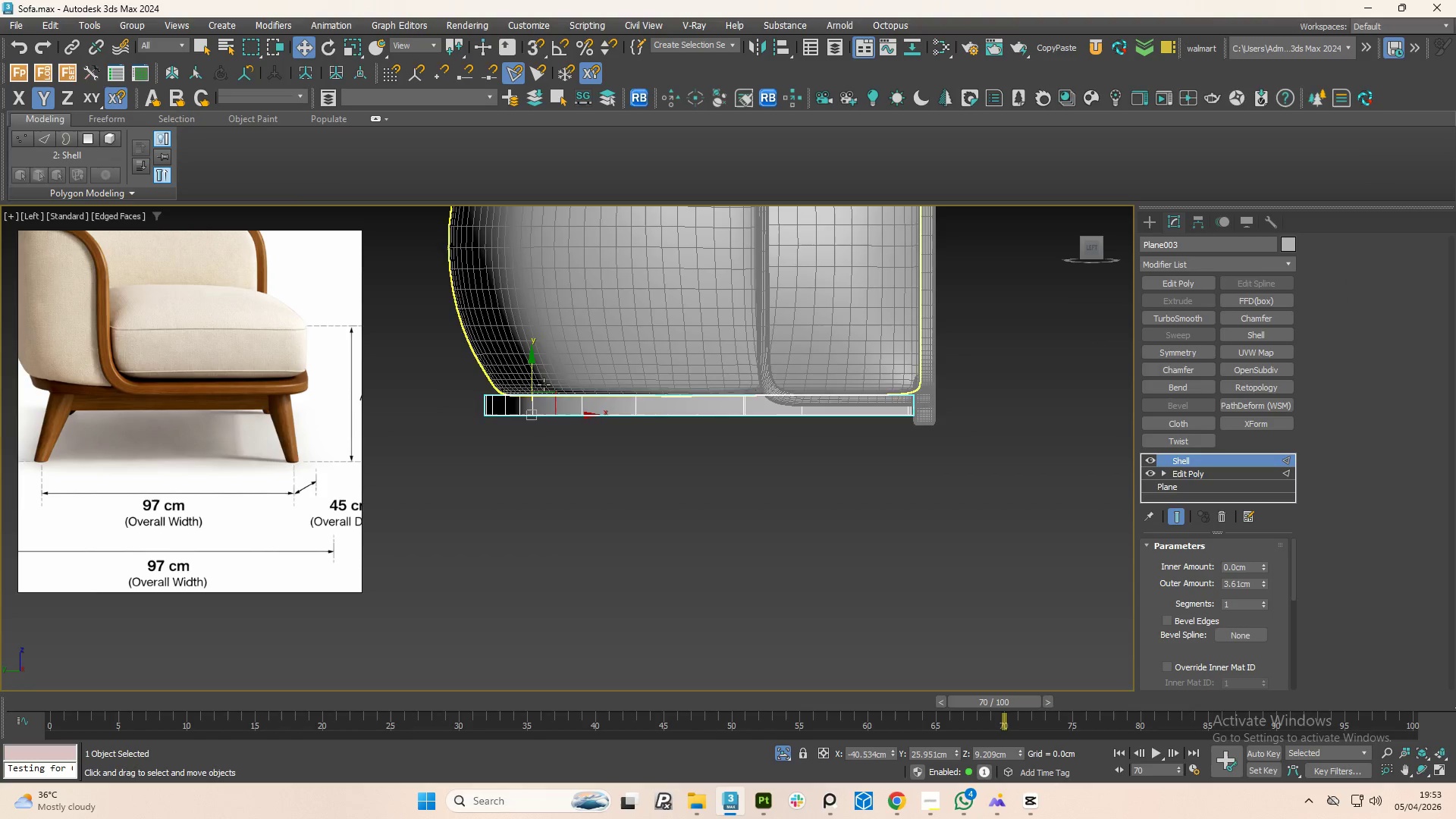 
hold_key(key=AltLeft, duration=1.5)
 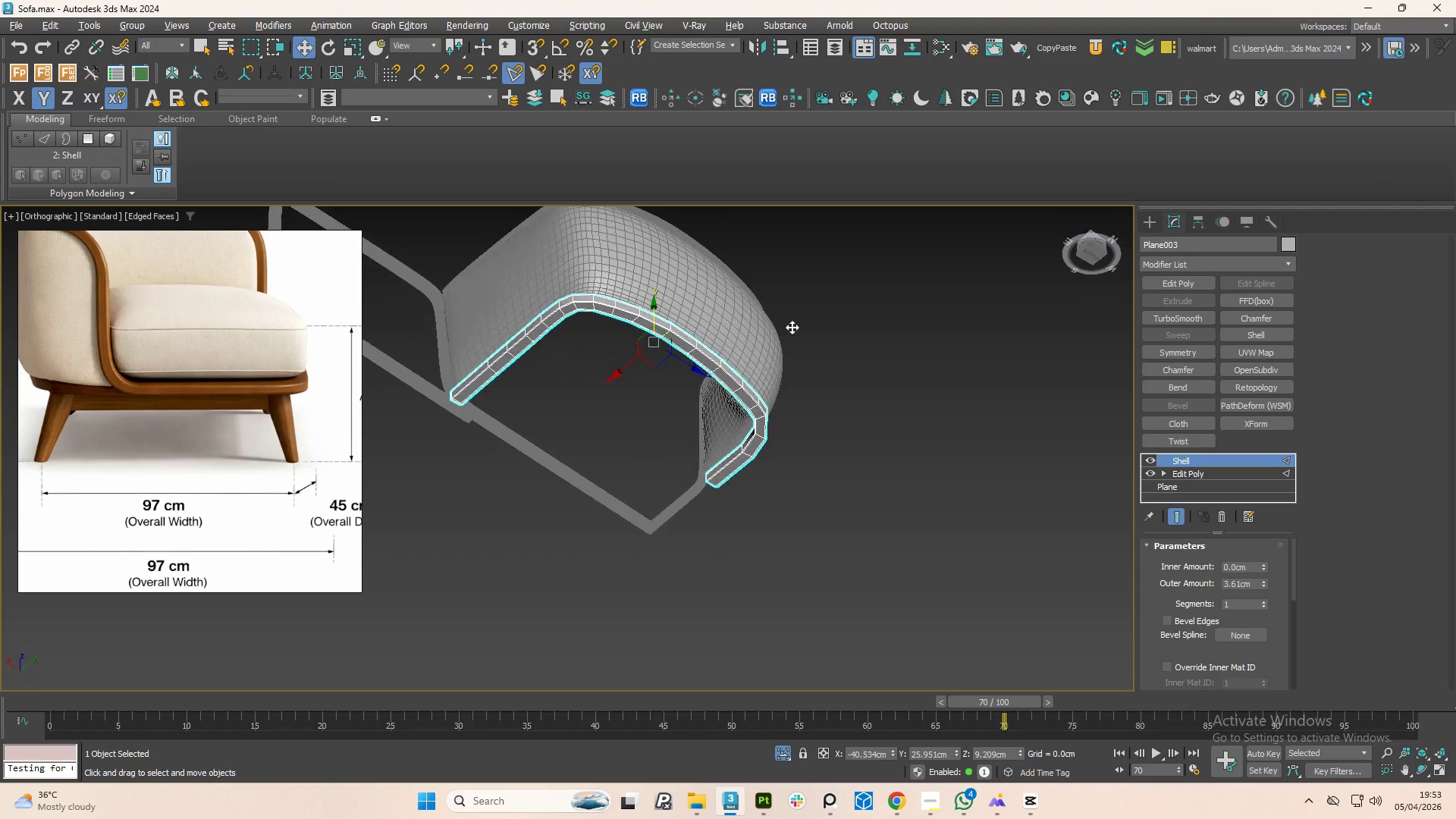 
scroll: coordinate [557, 406], scroll_direction: down, amount: 2.0
 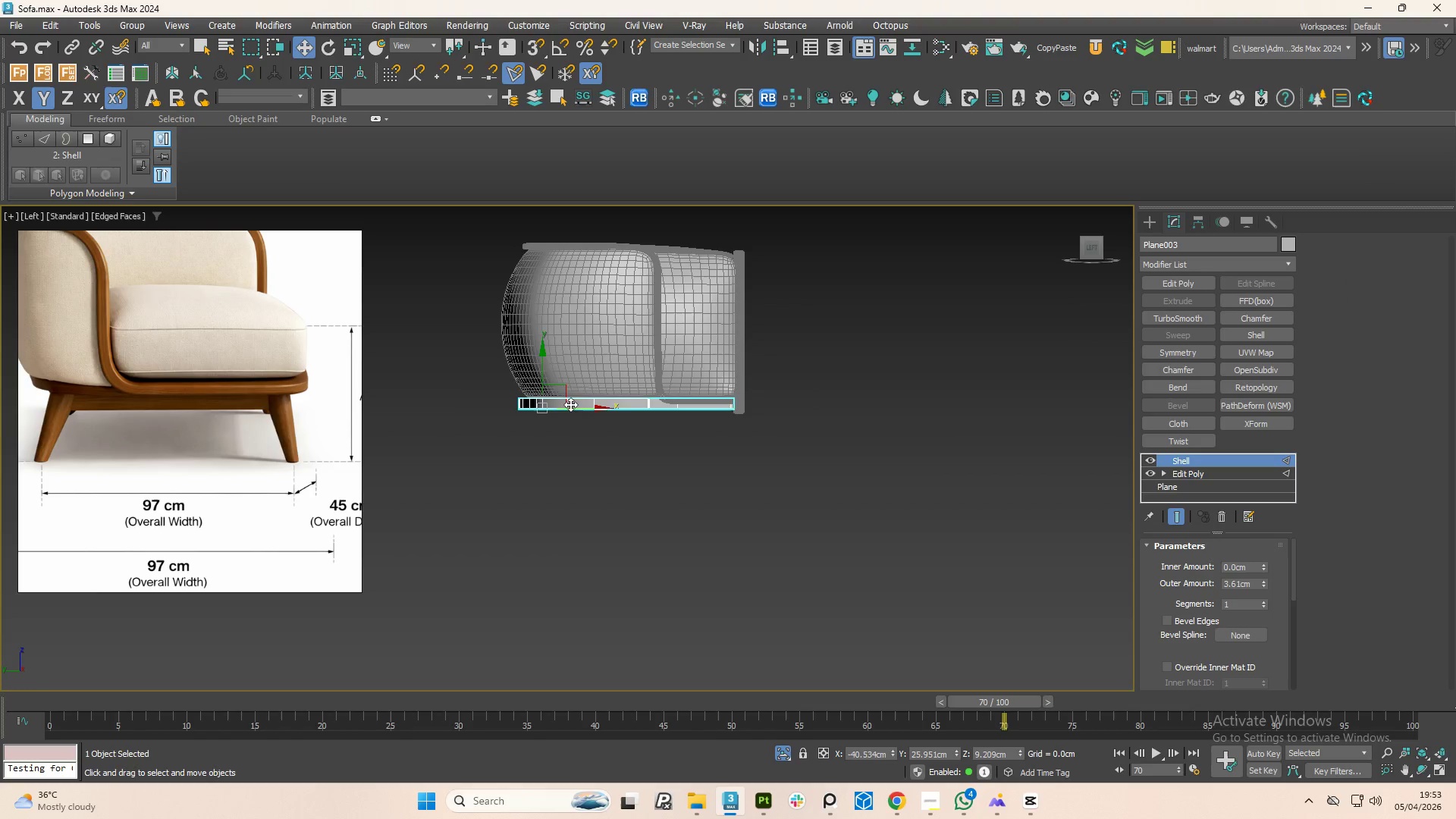 
hold_key(key=AltLeft, duration=1.52)
 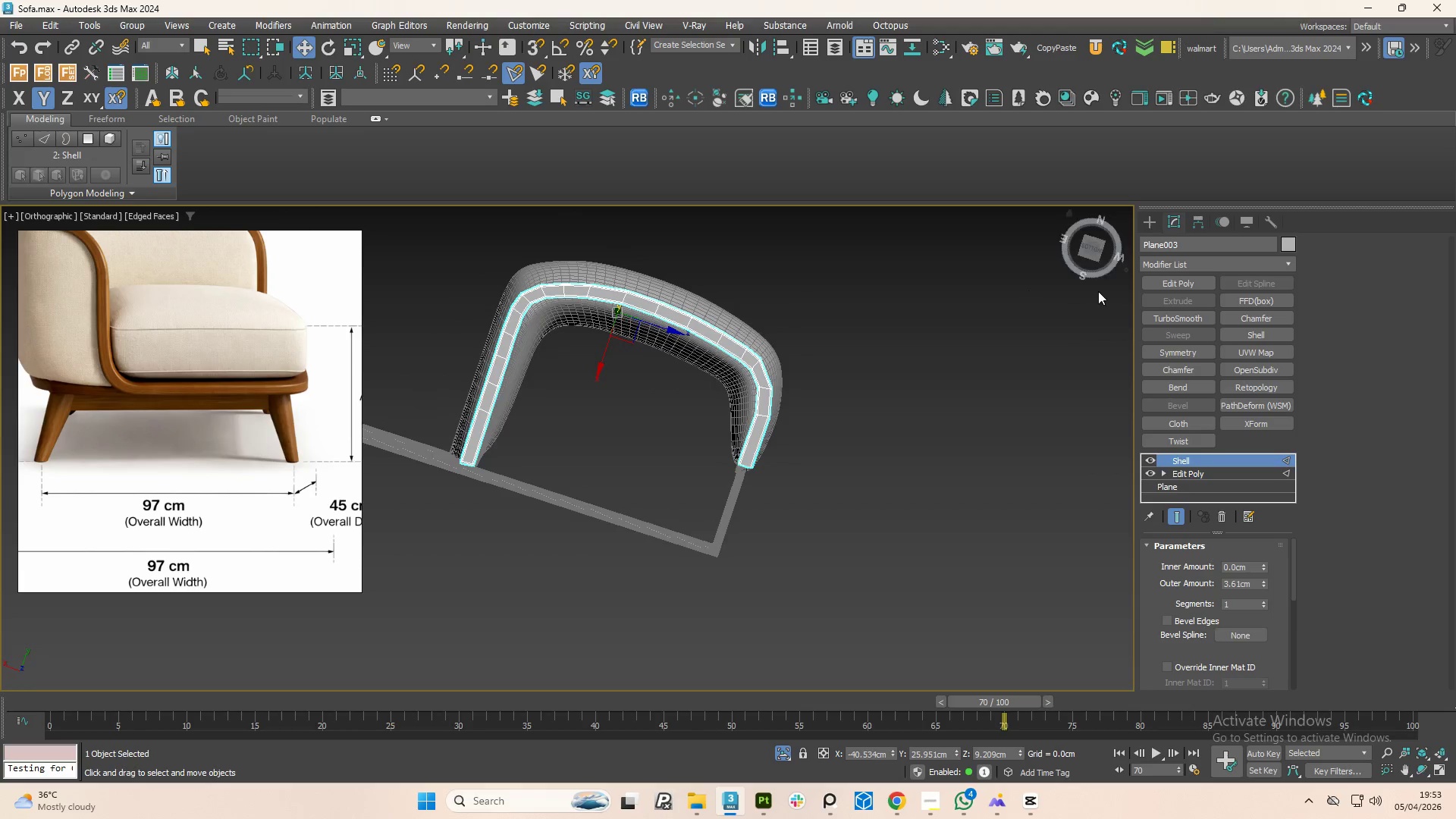 
hold_key(key=AltLeft, duration=0.33)
 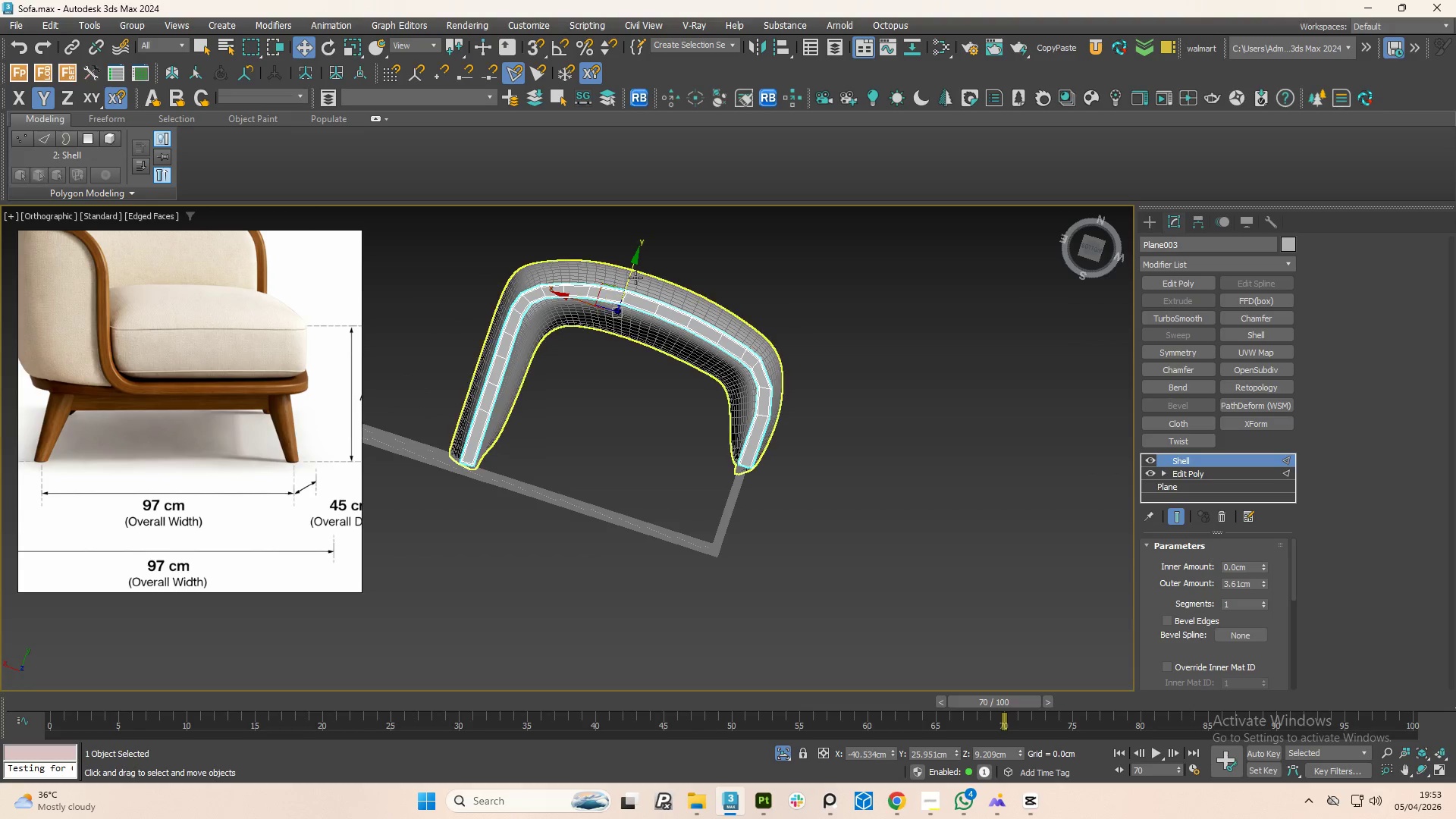 
left_click_drag(start_coordinate=[629, 276], to_coordinate=[626, 286])
 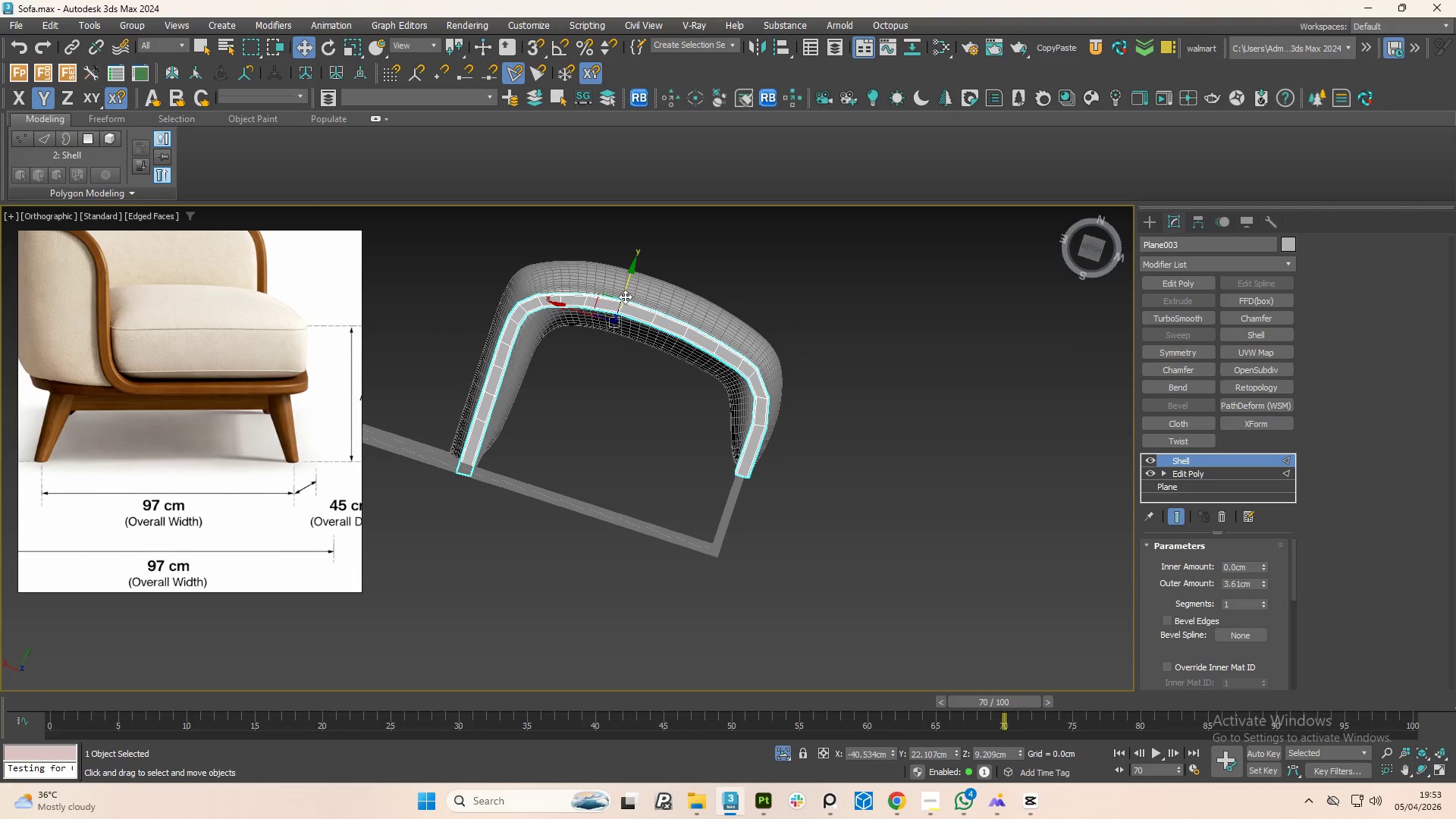 
hold_key(key=AltLeft, duration=1.52)
 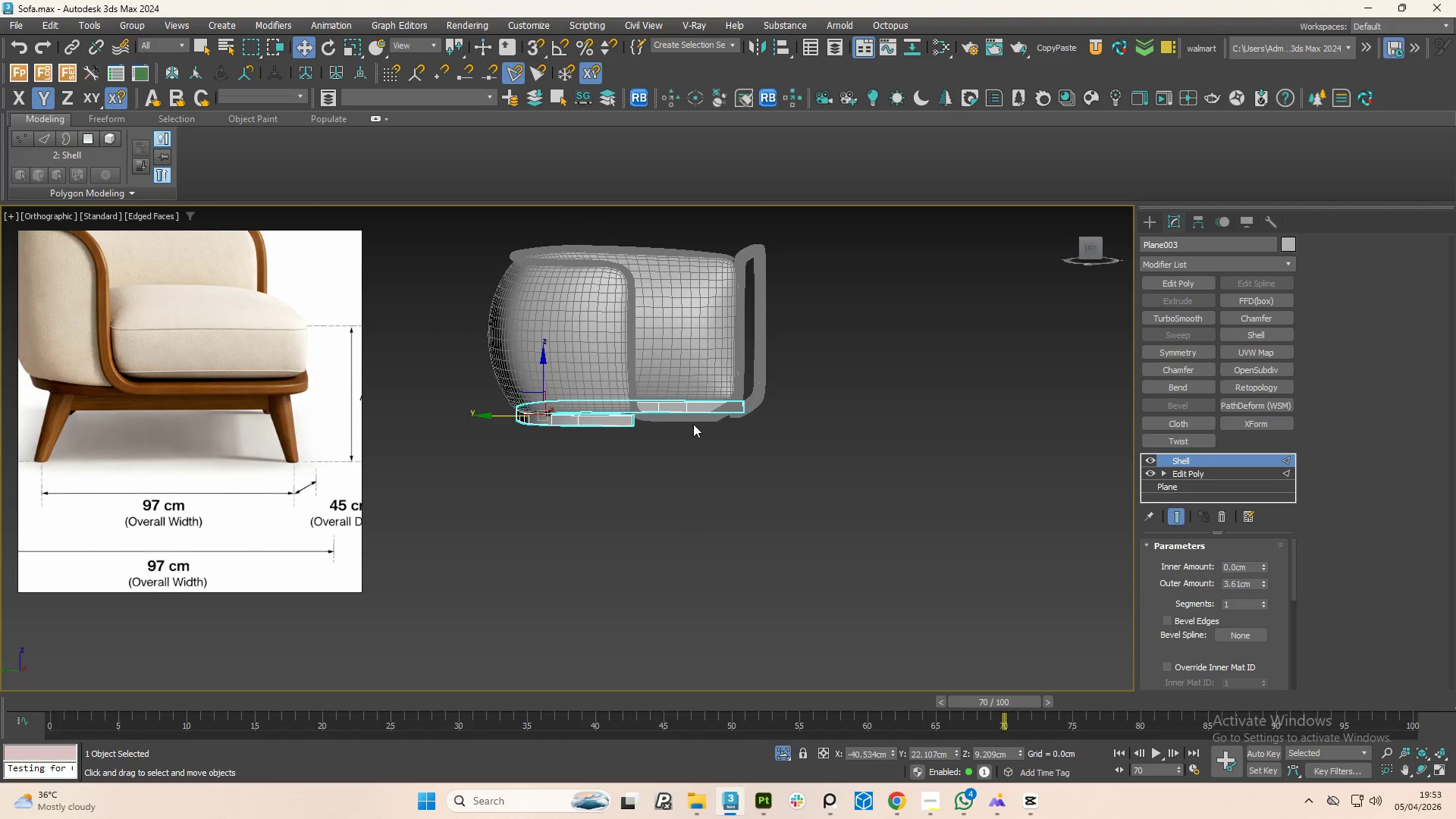 
hold_key(key=AltLeft, duration=0.33)
 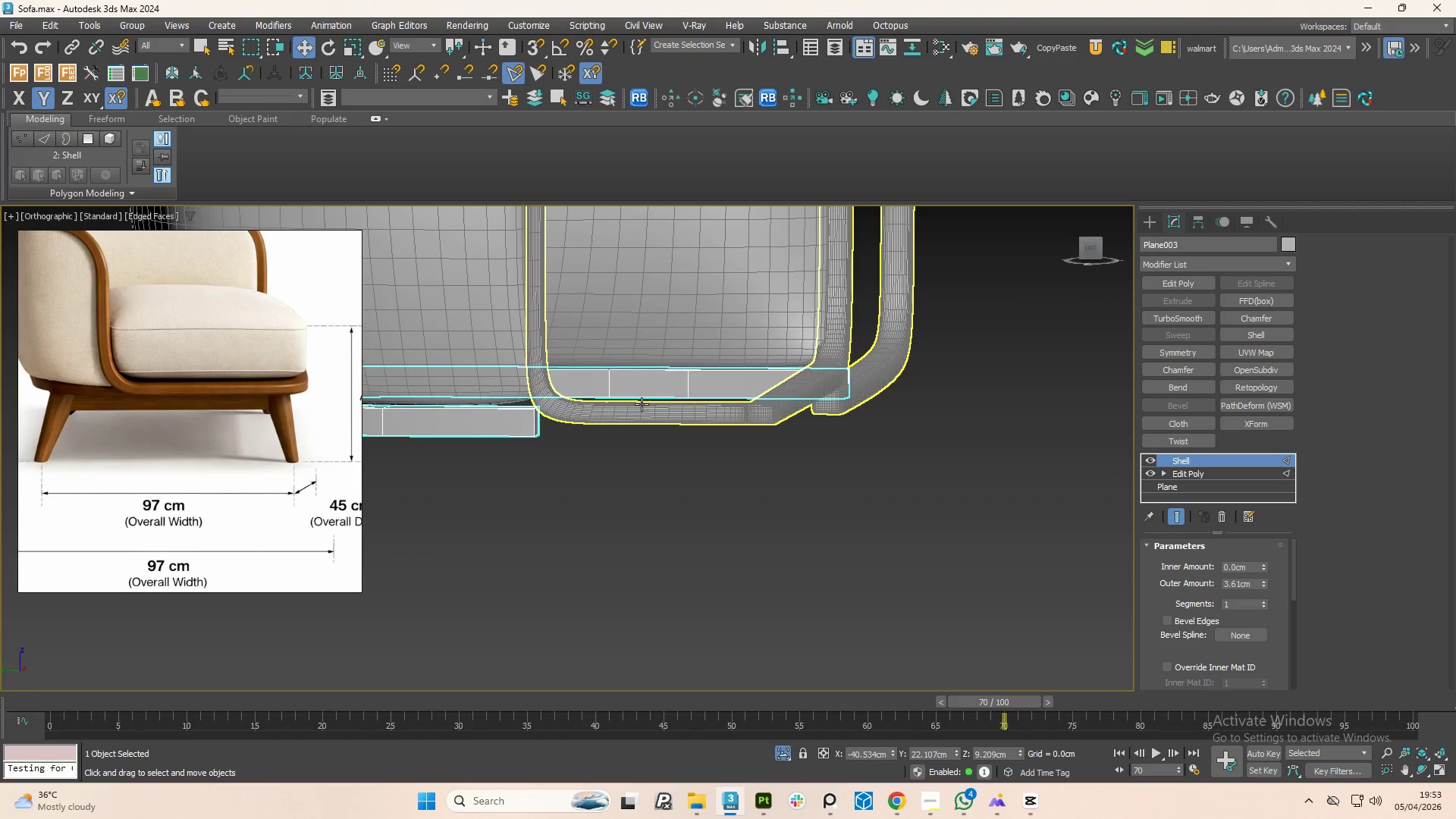 
hold_key(key=AltLeft, duration=1.5)
scroll: coordinate [662, 409], scroll_direction: up, amount: 3.0
 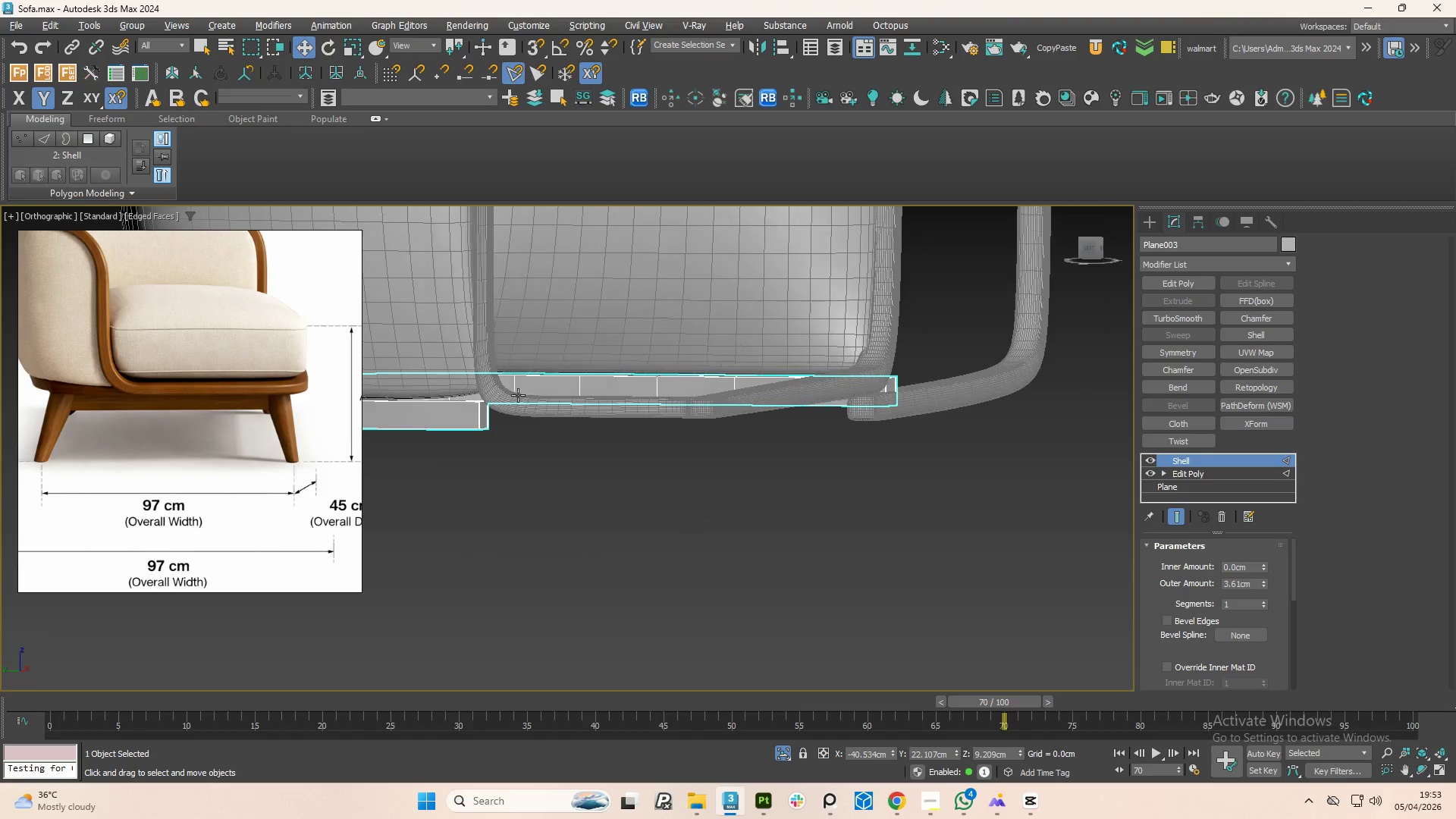 
key(Alt+AltLeft)
 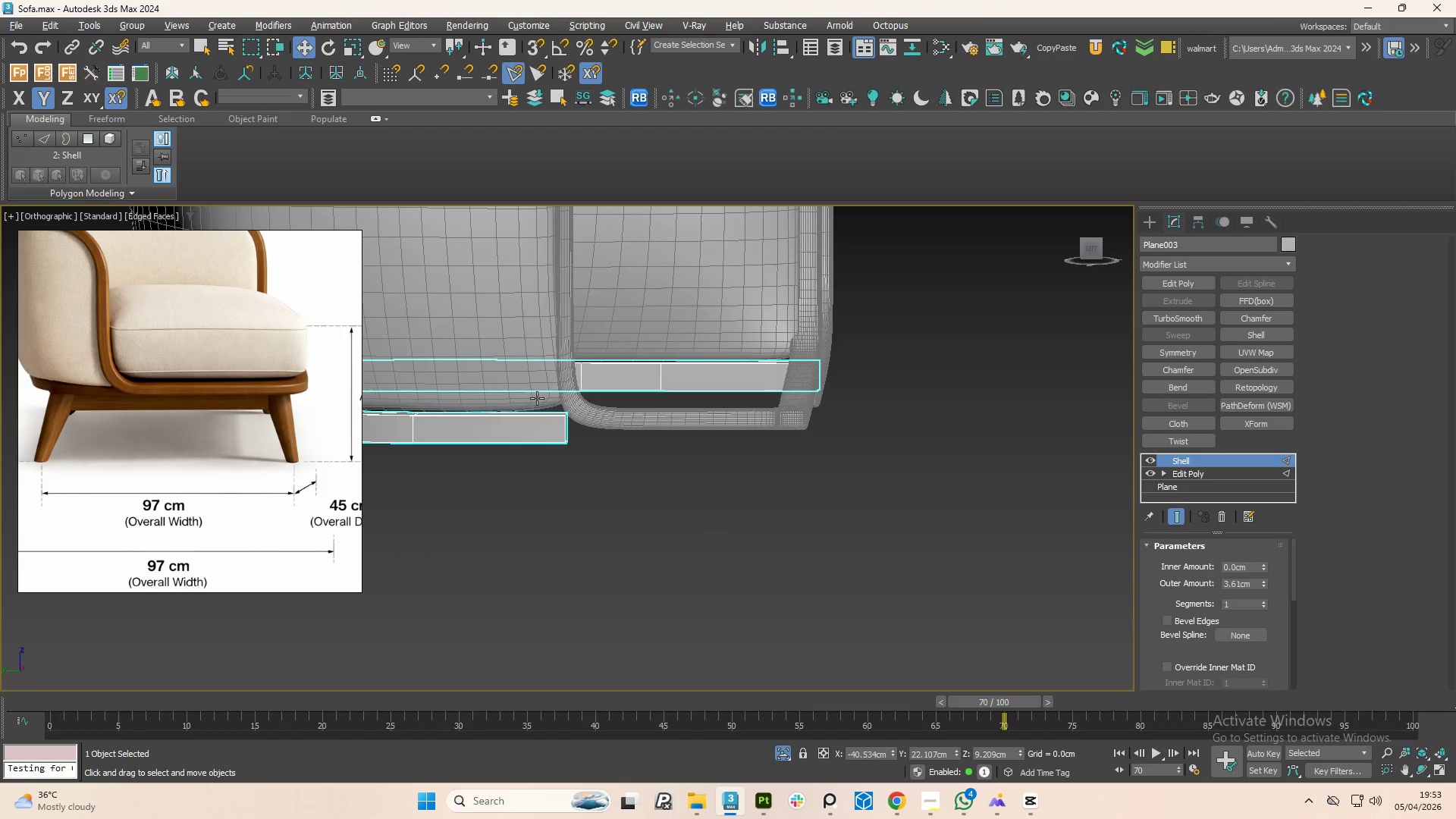 
key(Alt+AltLeft)
 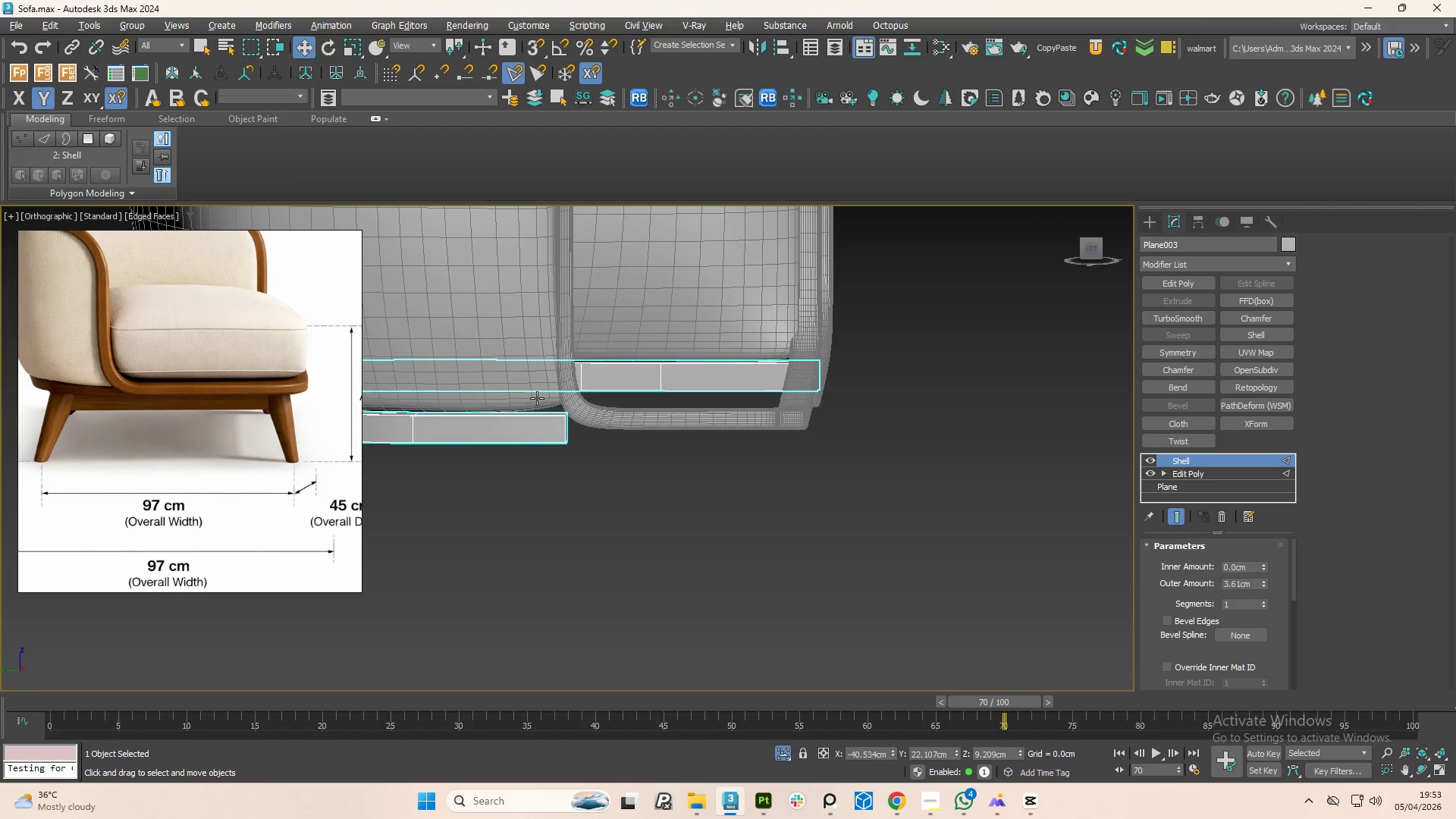 
key(Alt+AltLeft)
 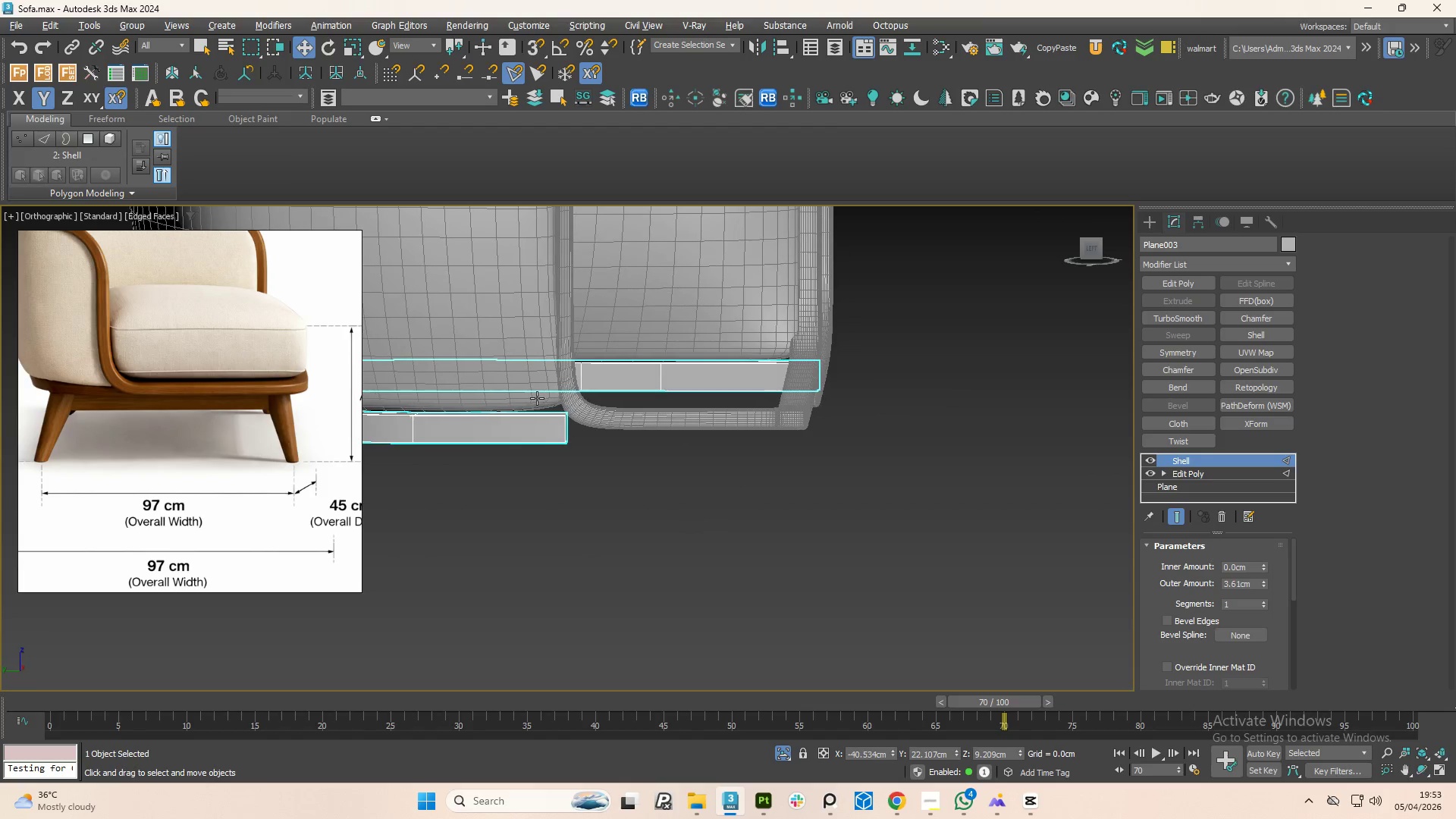 
key(Alt+AltLeft)
 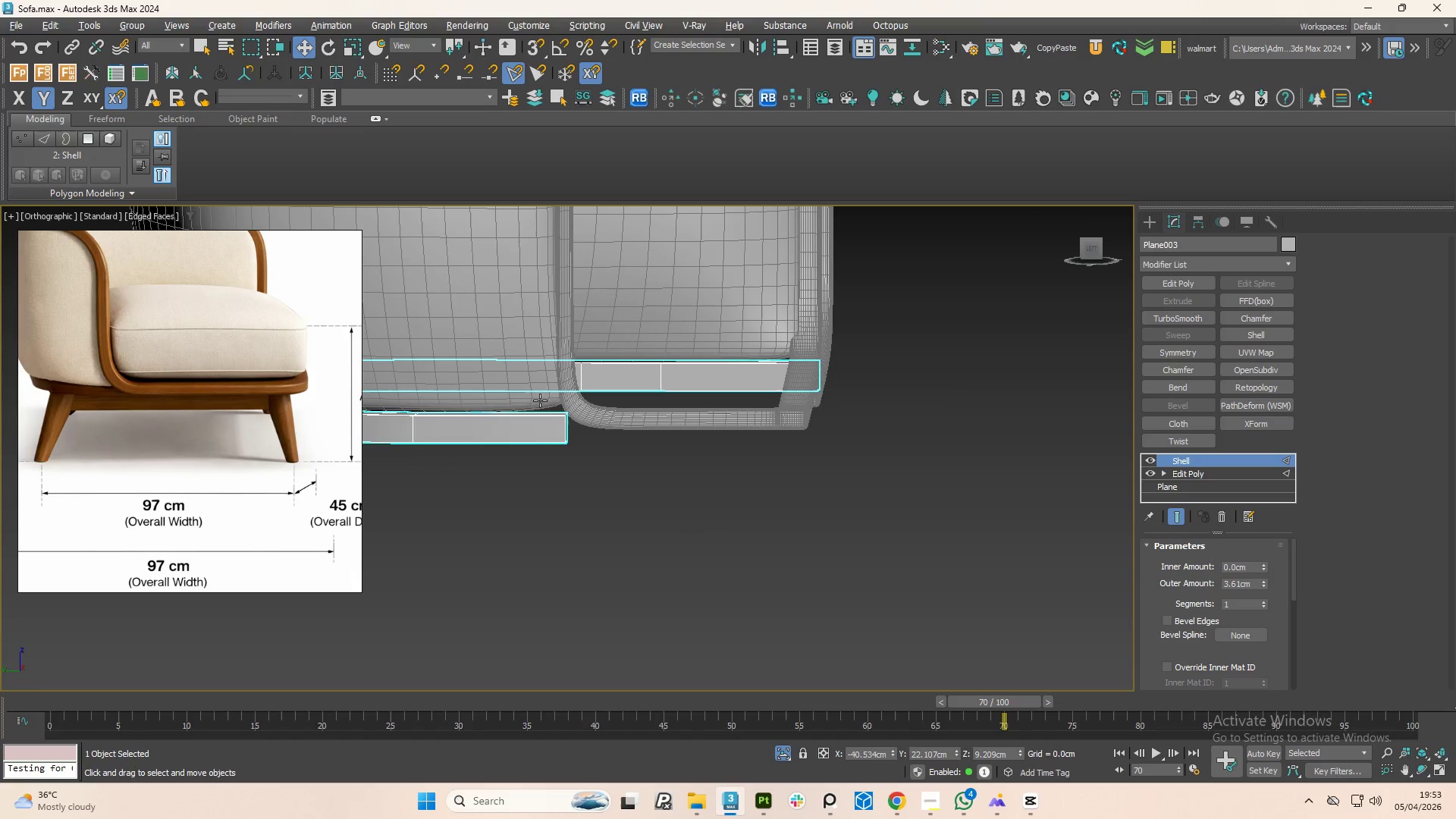 
key(Alt+AltLeft)
 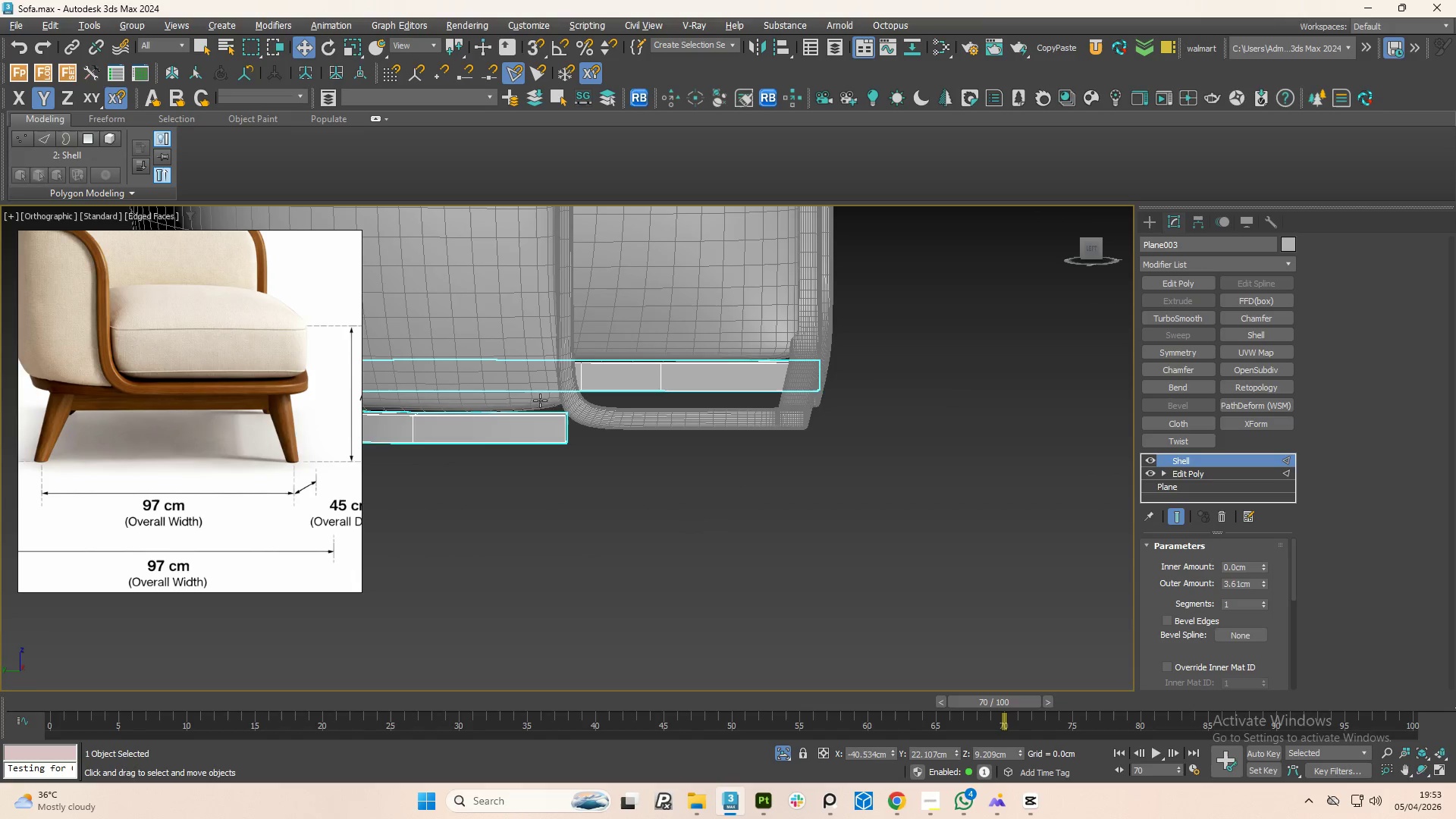 
key(Alt+AltLeft)
 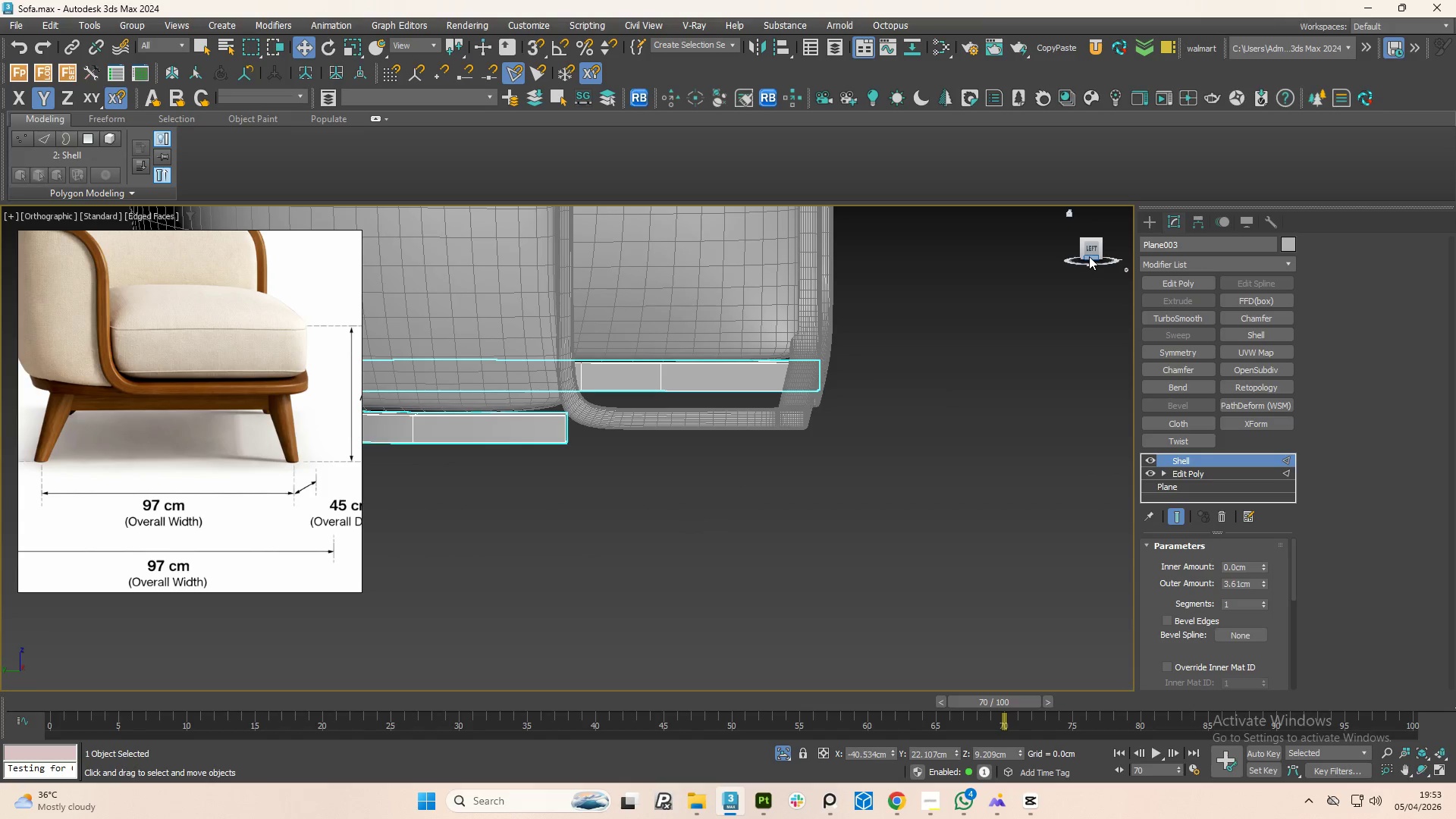 
left_click([1090, 252])
 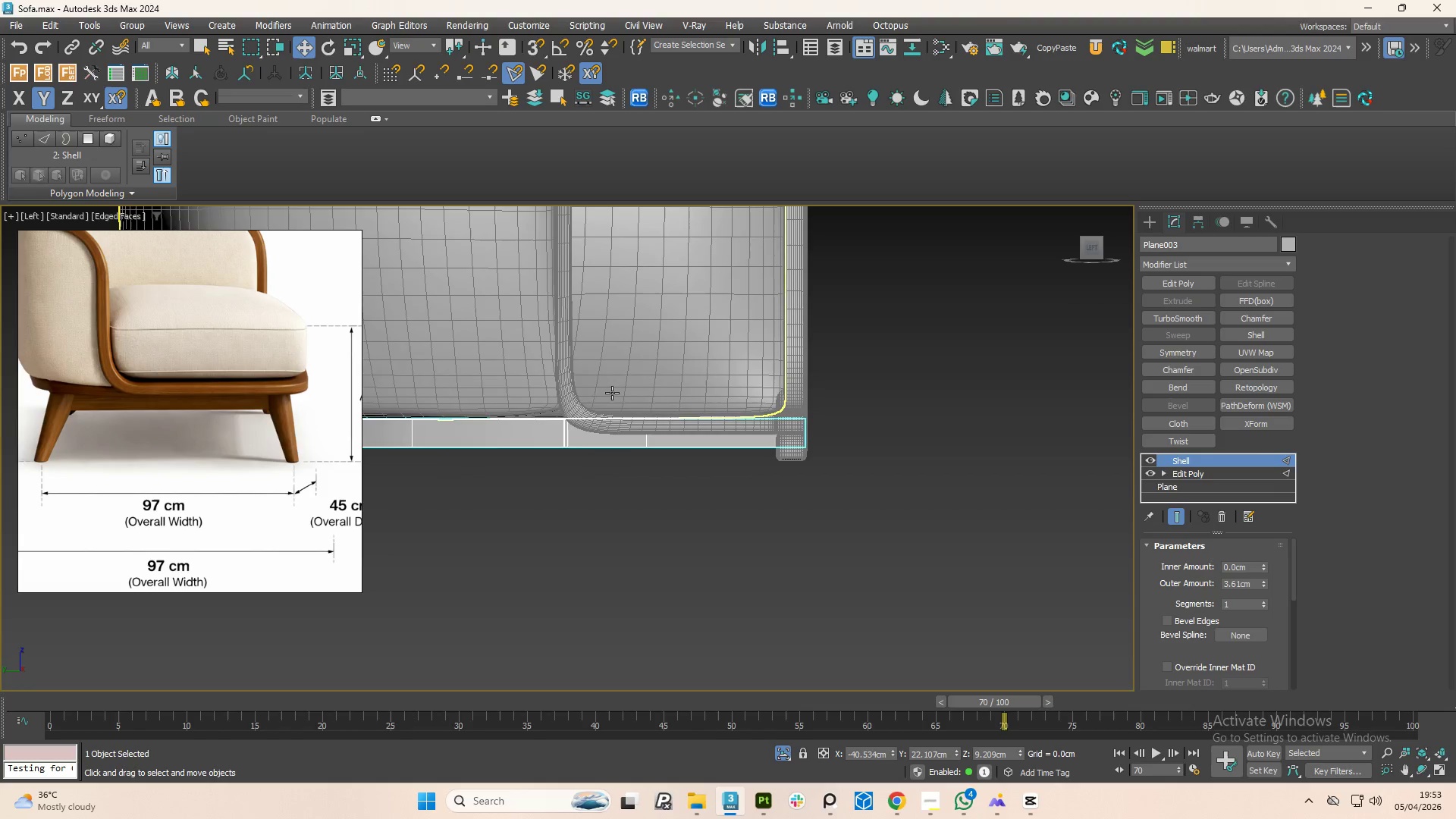 
scroll: coordinate [530, 422], scroll_direction: up, amount: 2.0
 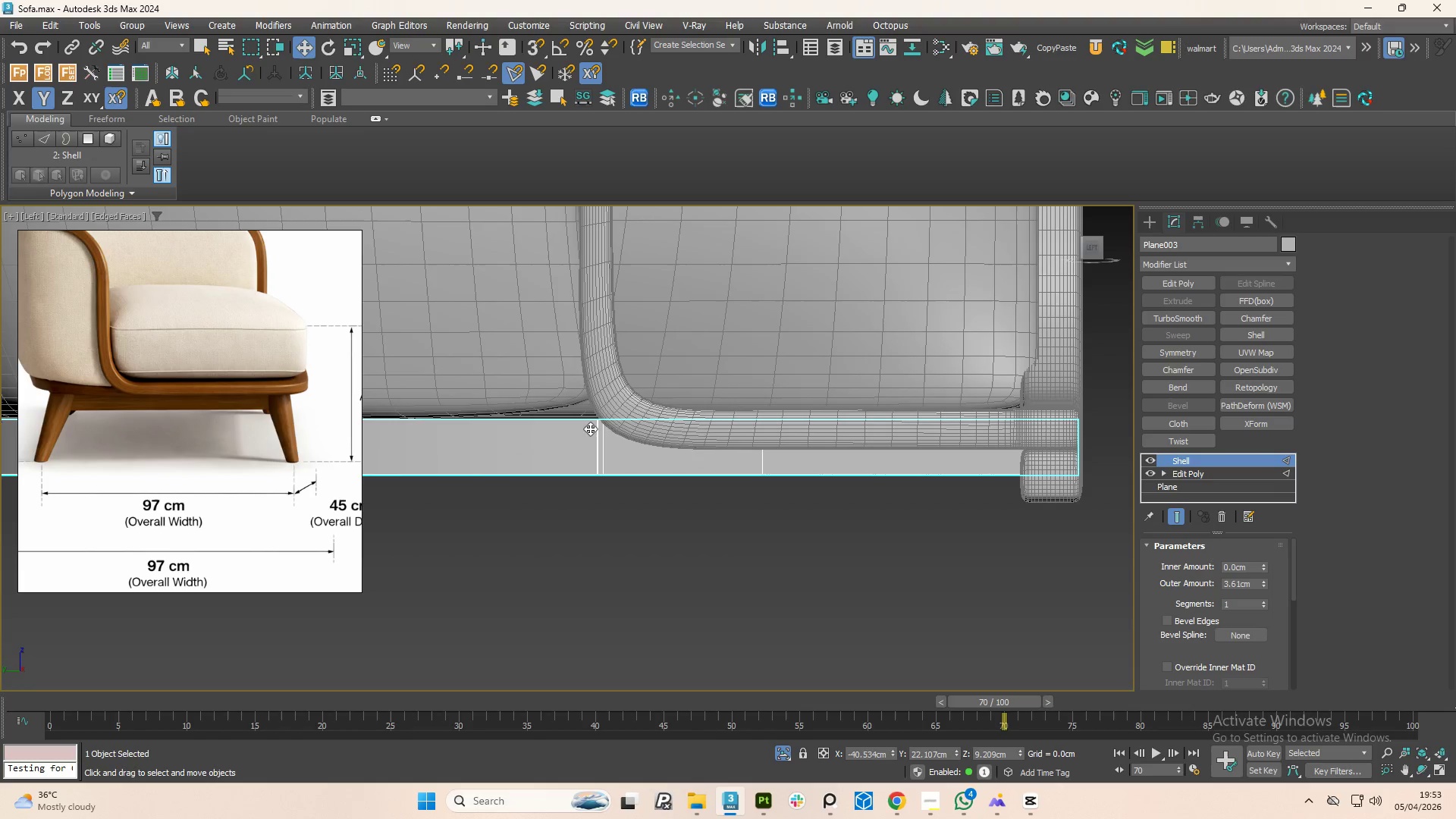 
hold_key(key=AltLeft, duration=1.03)
 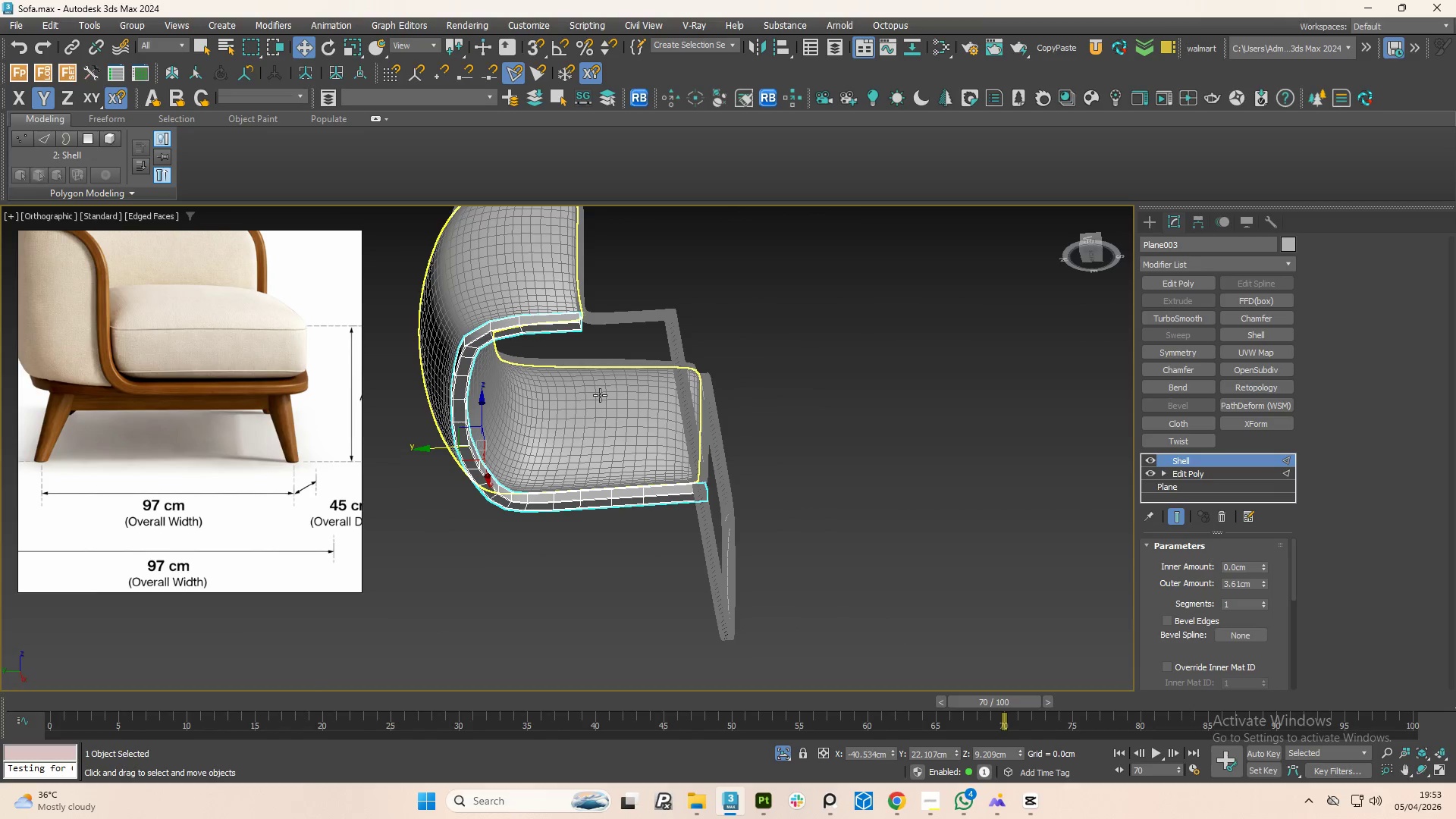 
scroll: coordinate [600, 395], scroll_direction: down, amount: 4.0
 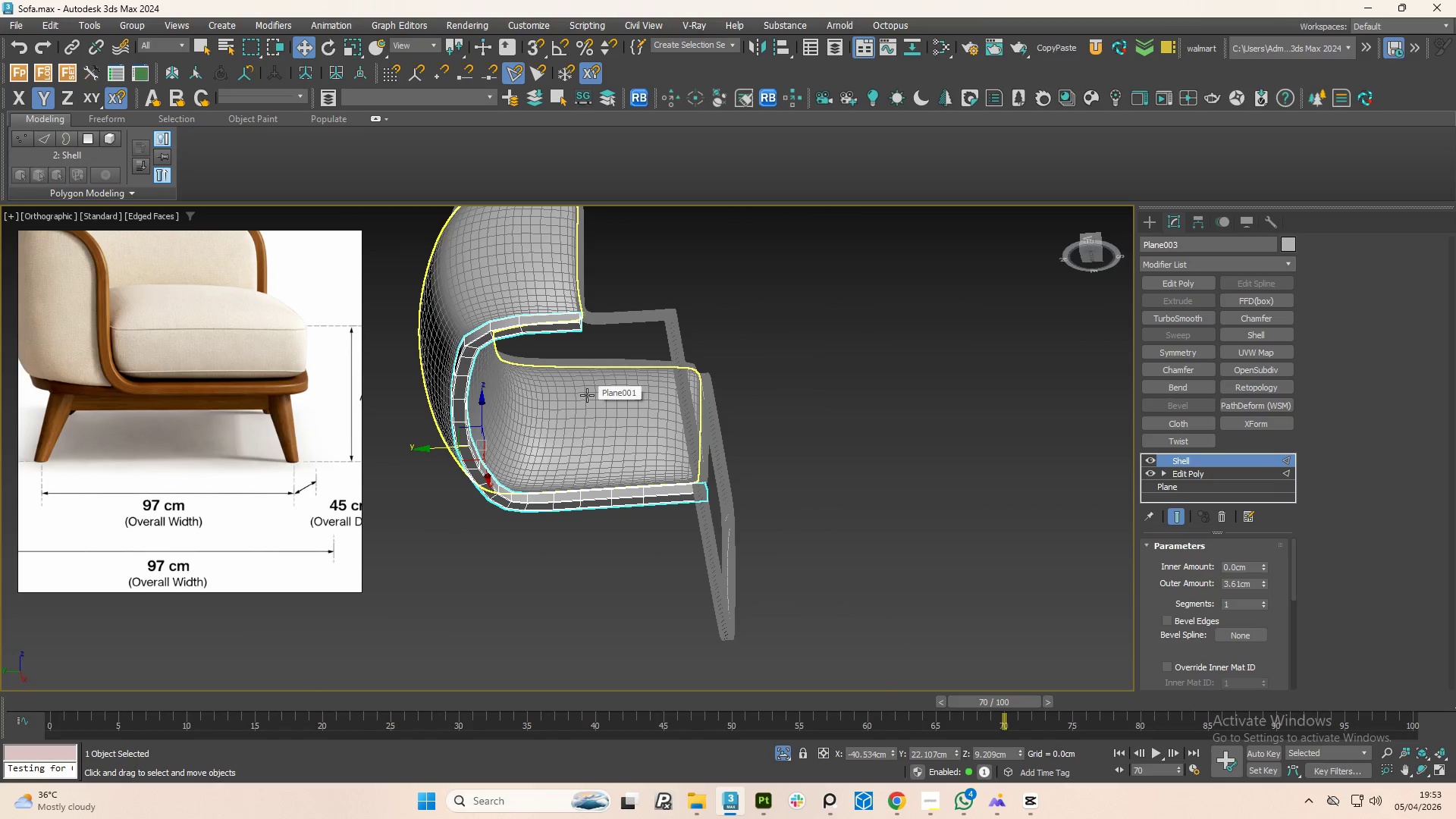 
hold_key(key=AltLeft, duration=1.5)
 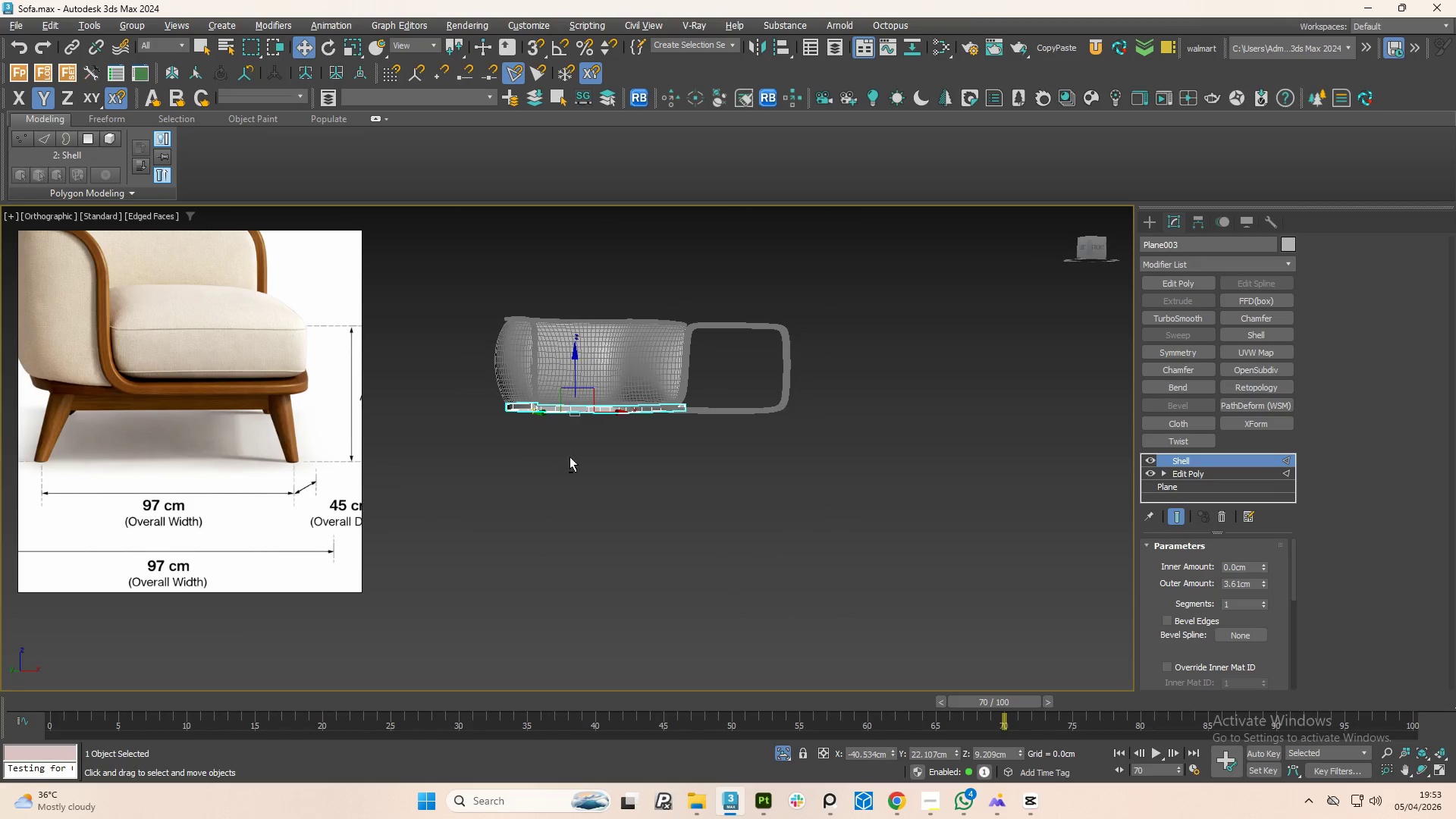 
scroll: coordinate [604, 407], scroll_direction: down, amount: 2.0
 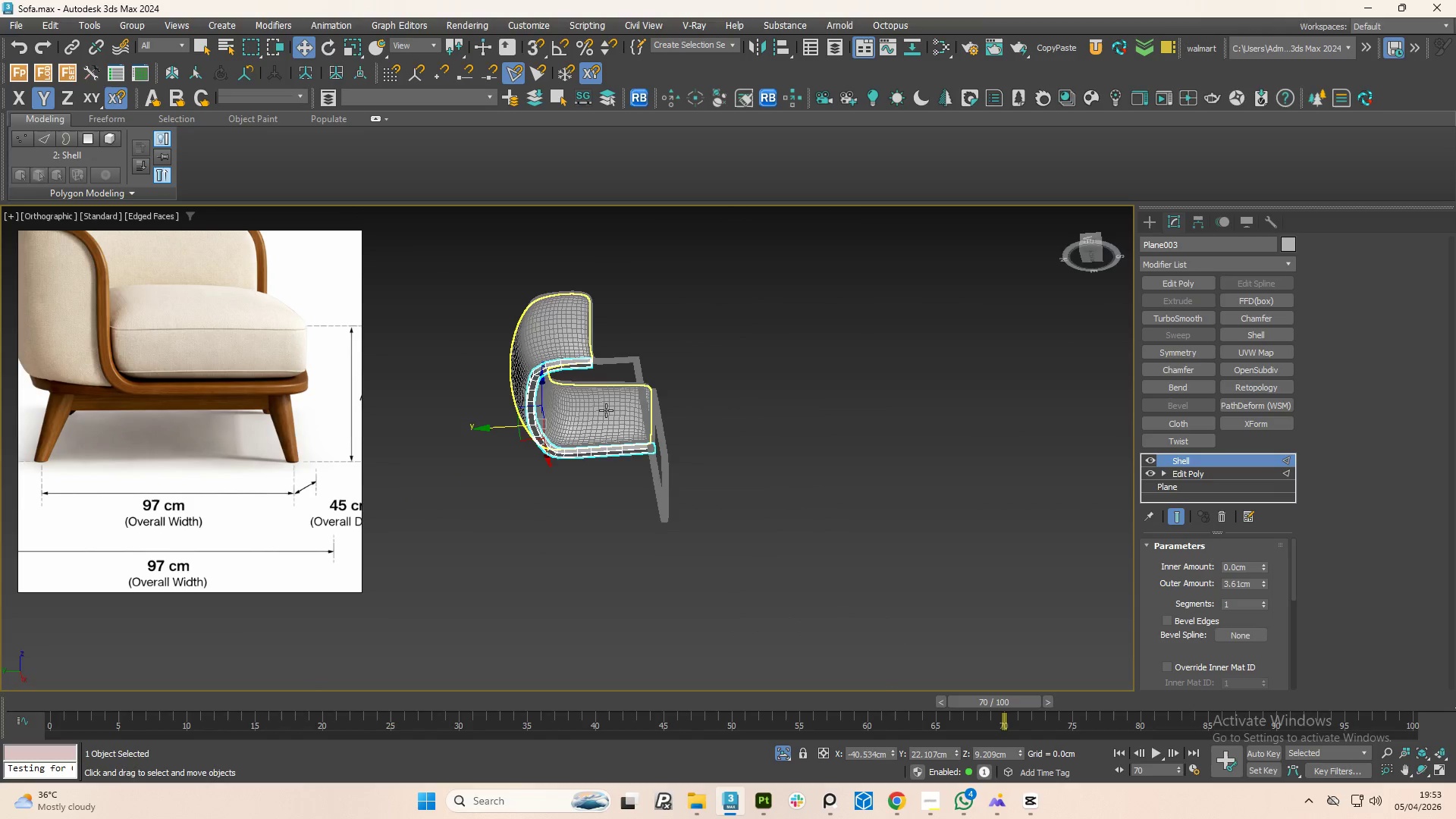 
key(Alt+AltLeft)
 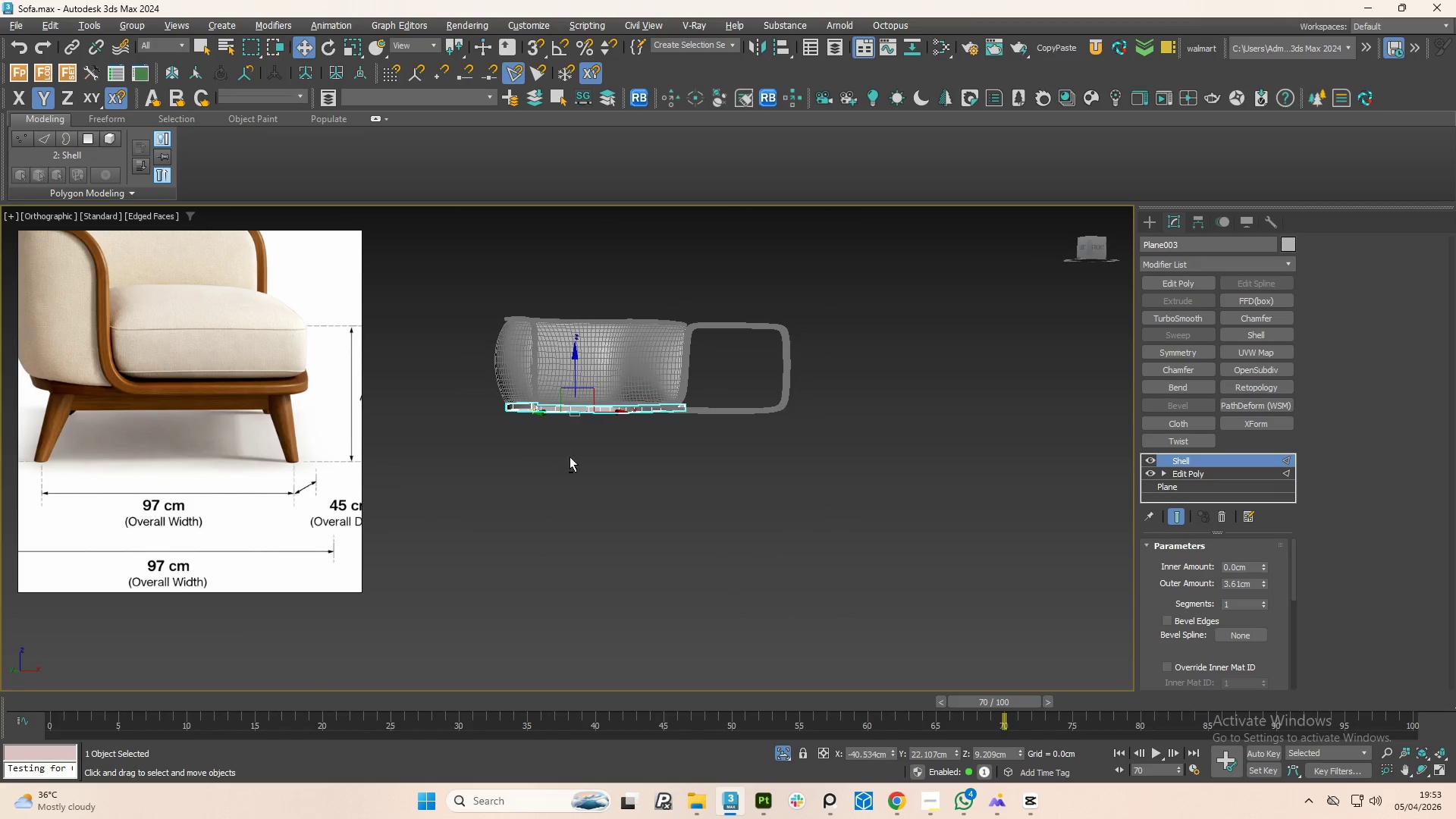 
key(Alt+AltLeft)
 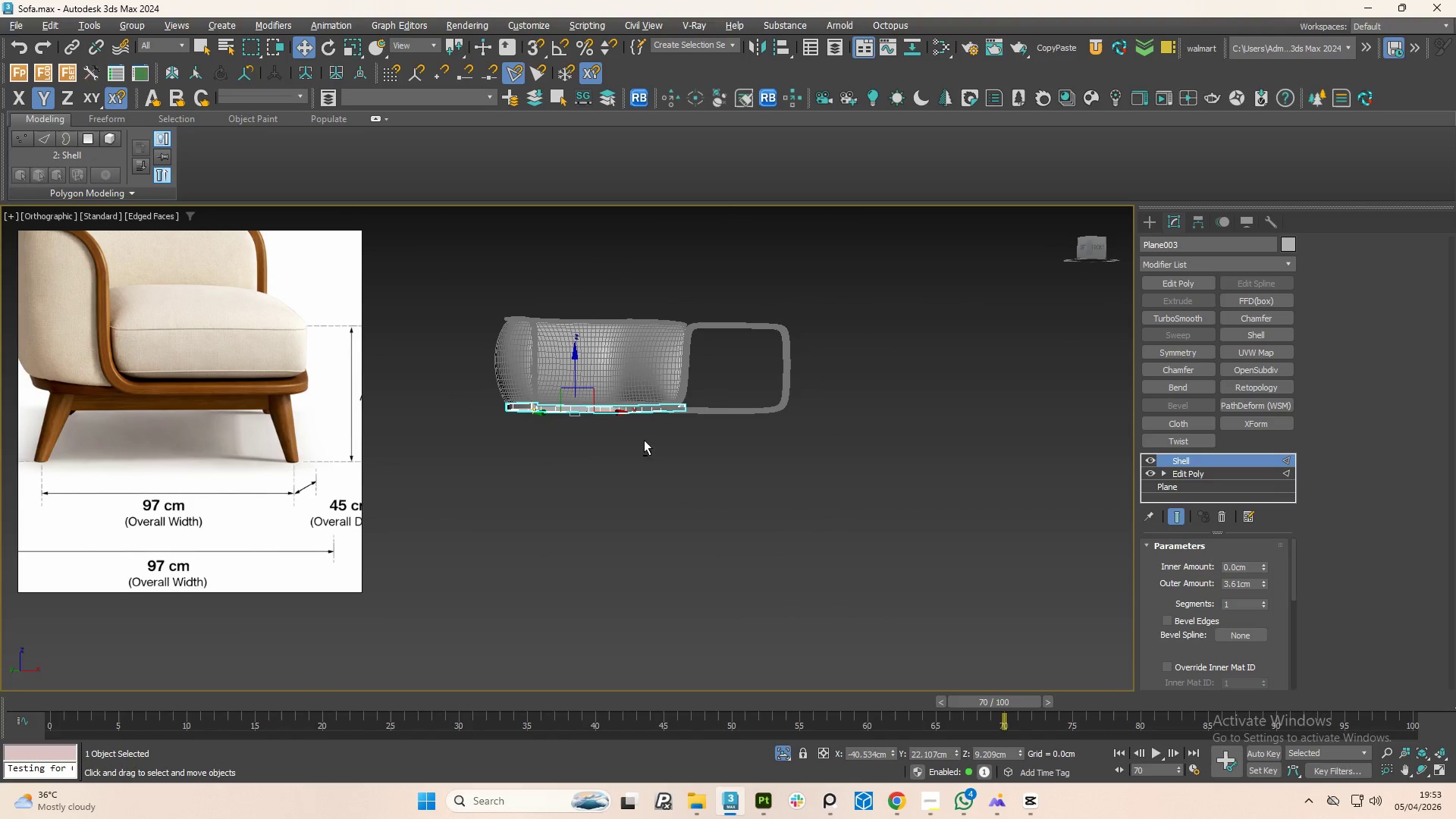 
key(Alt+AltLeft)
 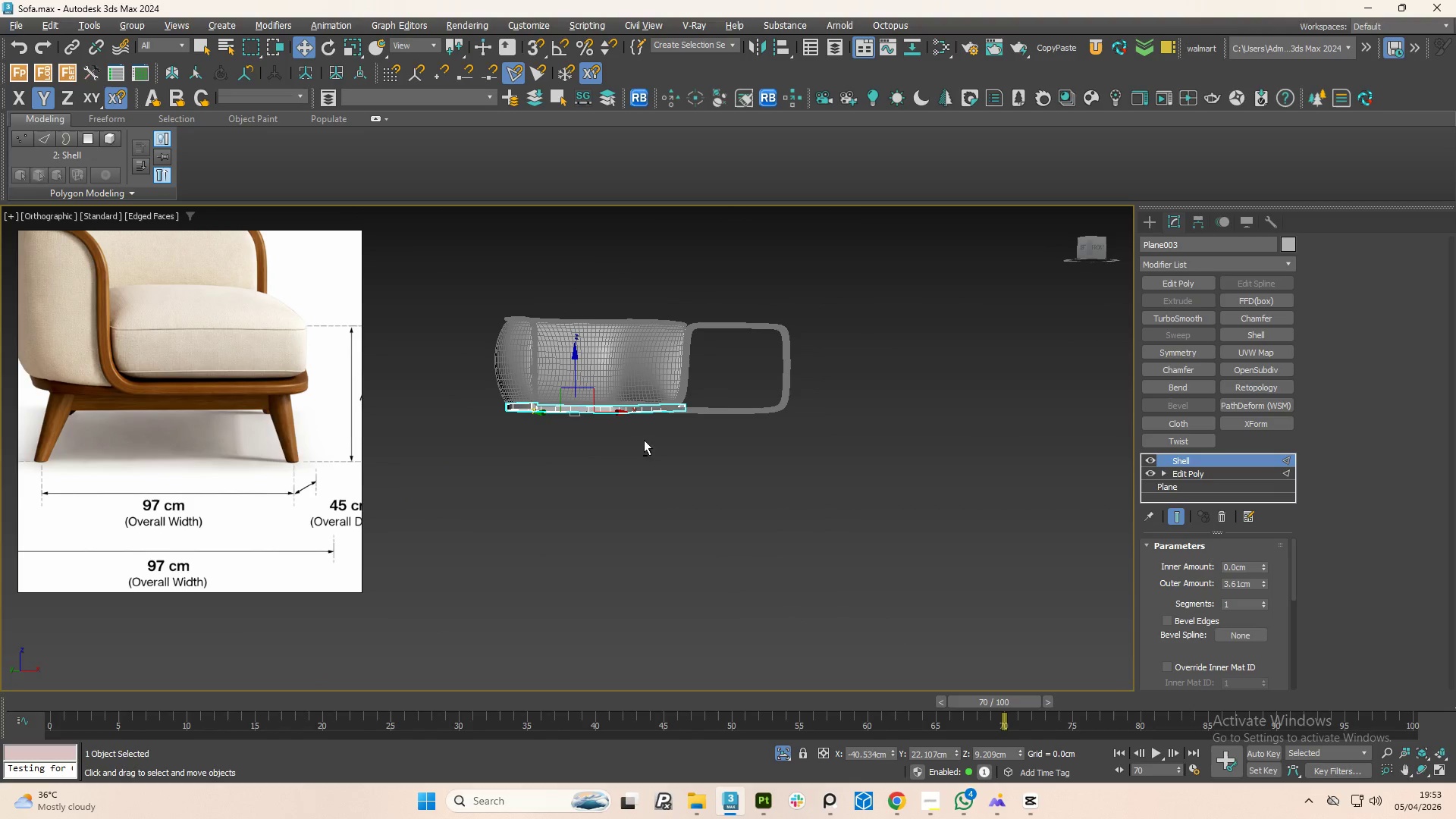 
key(Alt+AltLeft)
 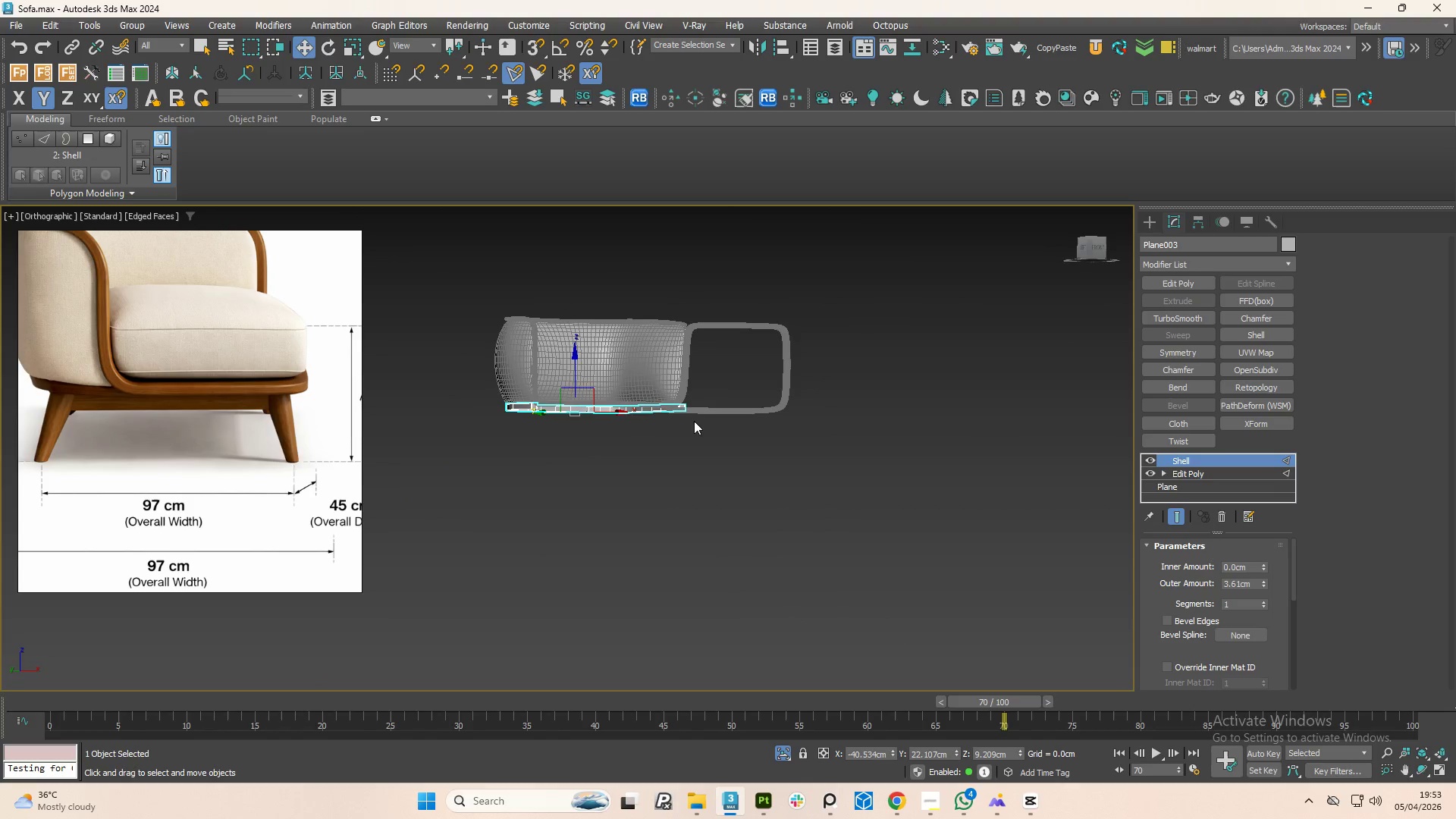 
hold_key(key=AltLeft, duration=0.72)
 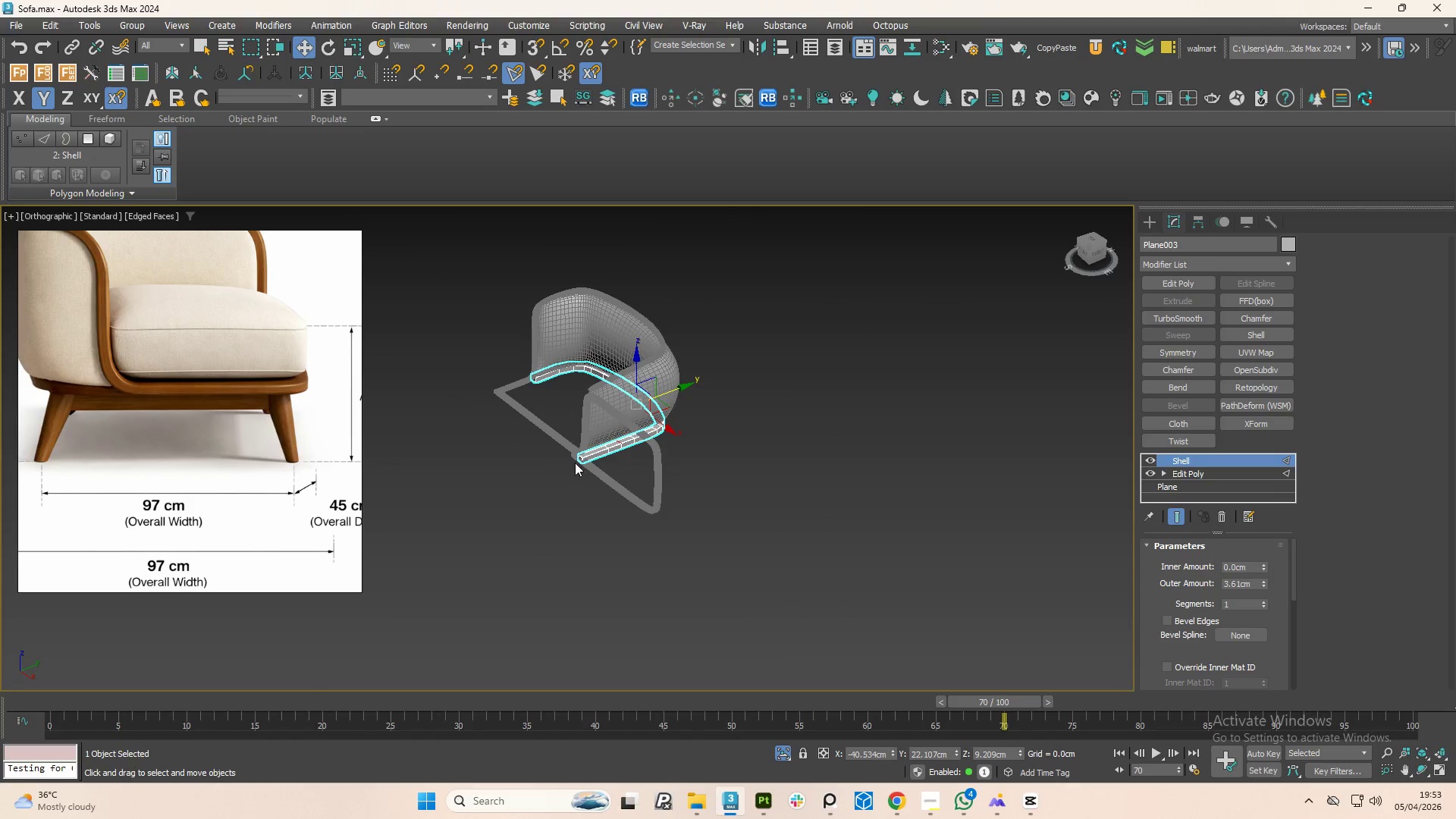 
hold_key(key=AltLeft, duration=0.86)
 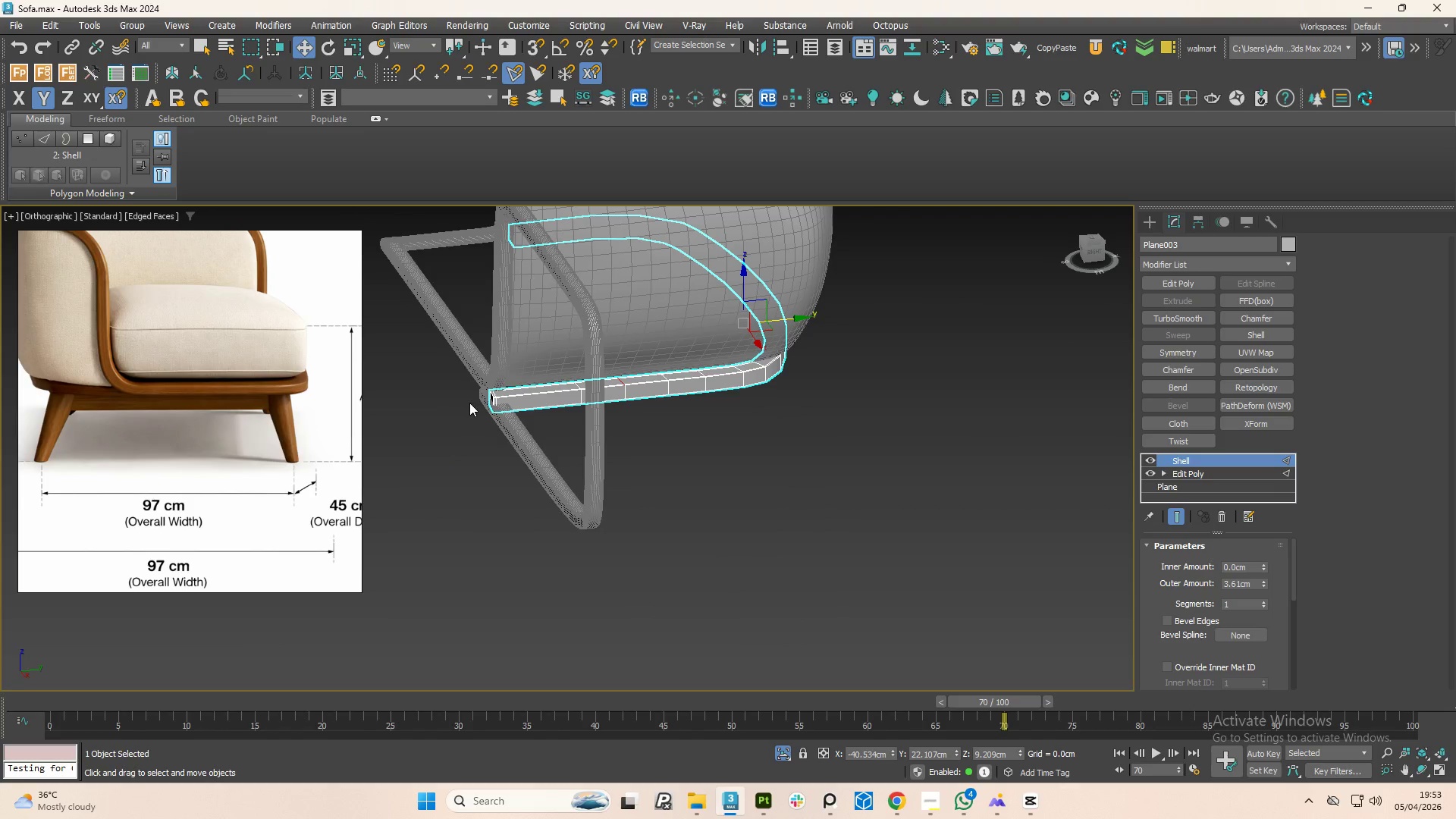 
scroll: coordinate [588, 460], scroll_direction: up, amount: 3.0
 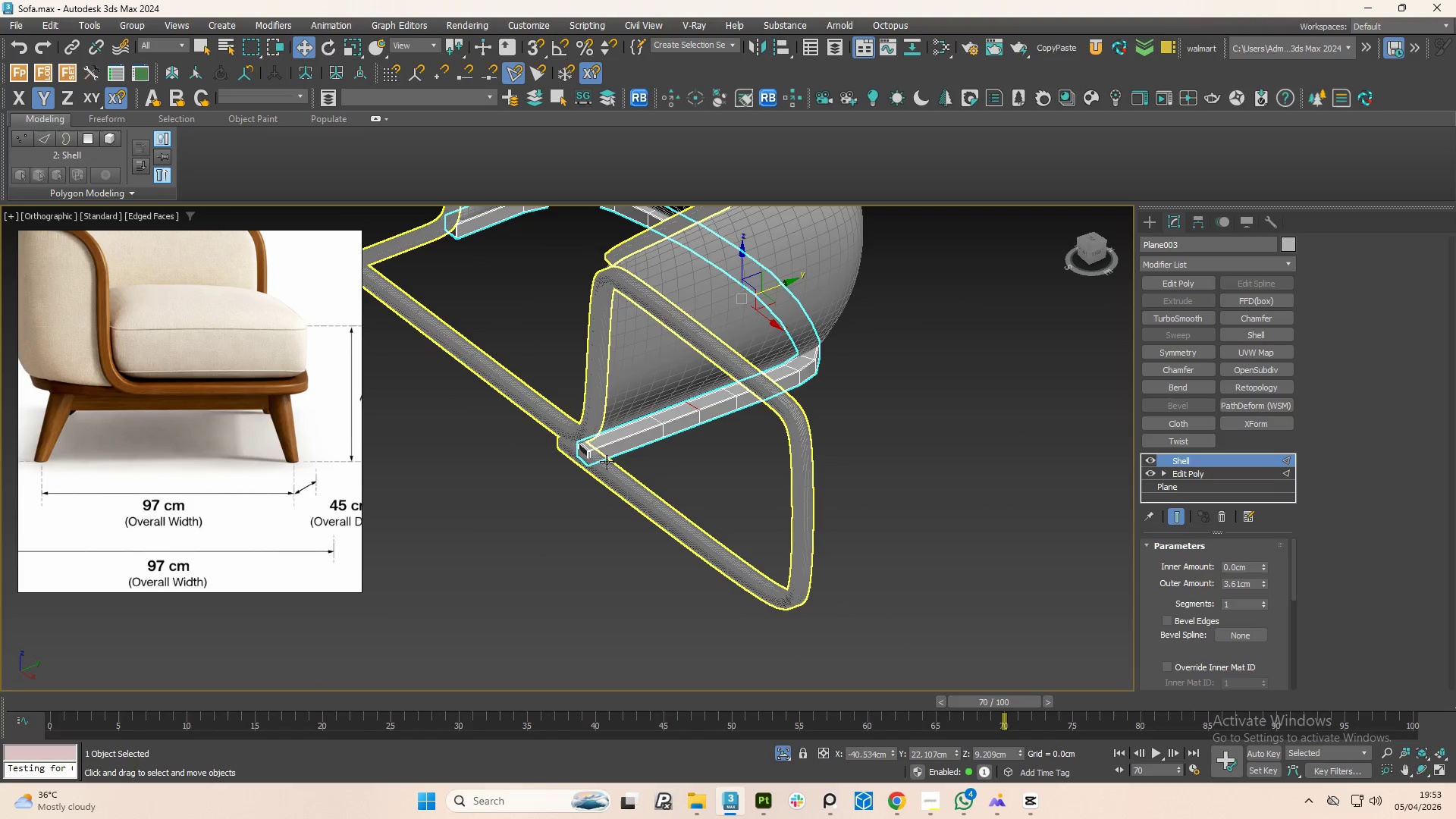 
hold_key(key=AltLeft, duration=6.62)
left_click([1191, 471])
 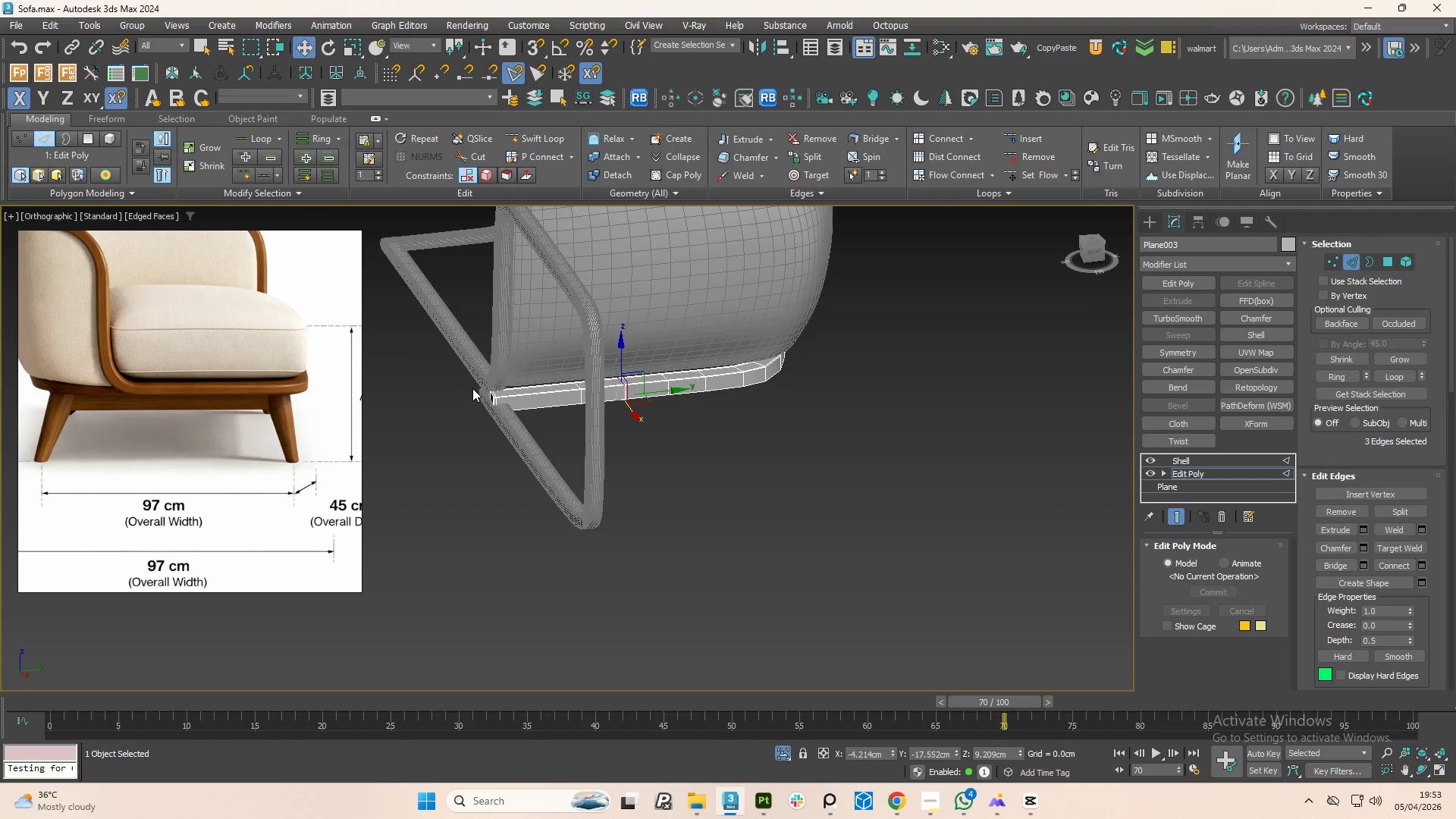 
key(1)
 